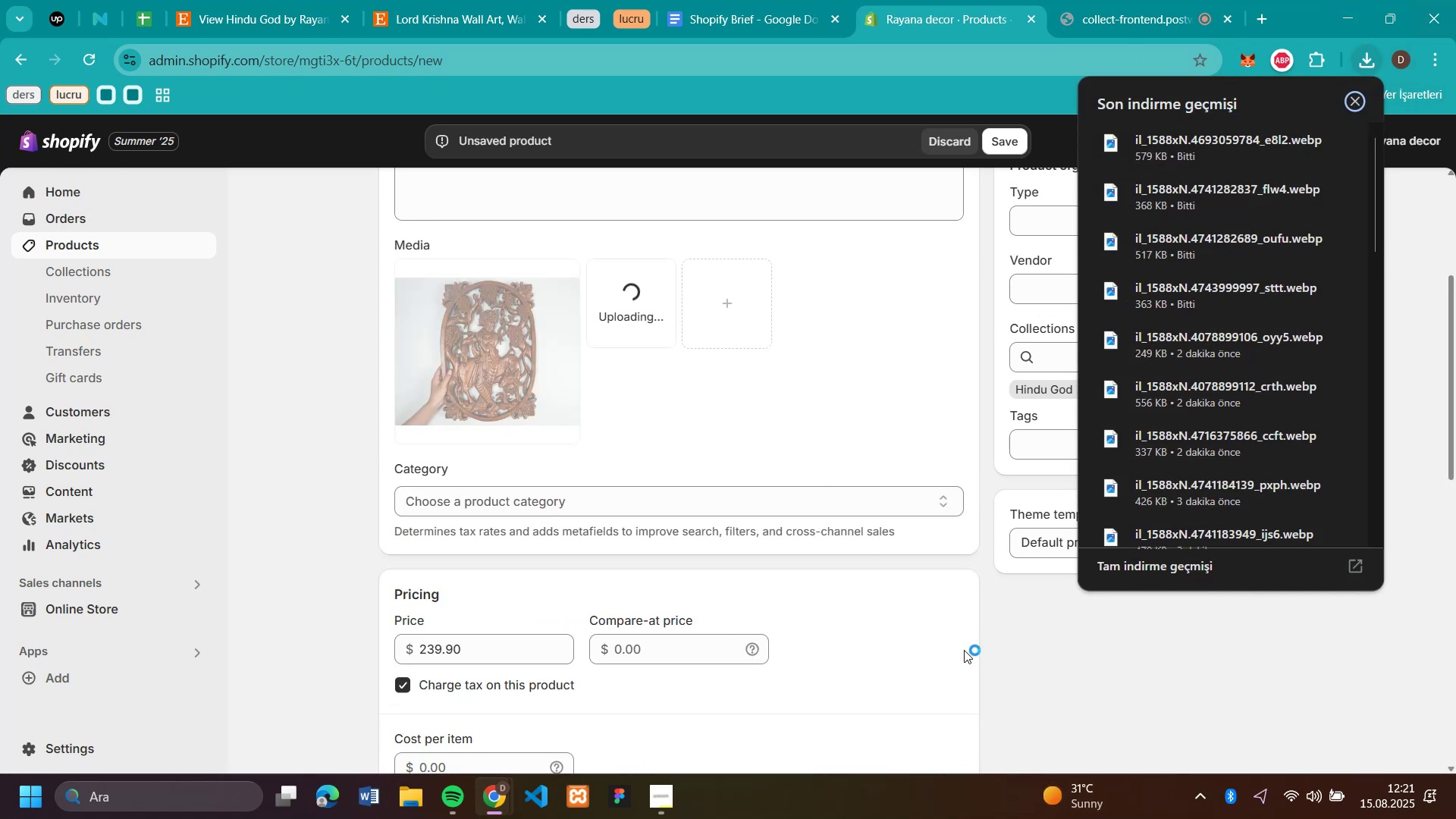 
scroll: coordinate [1005, 636], scroll_direction: down, amount: 4.0
 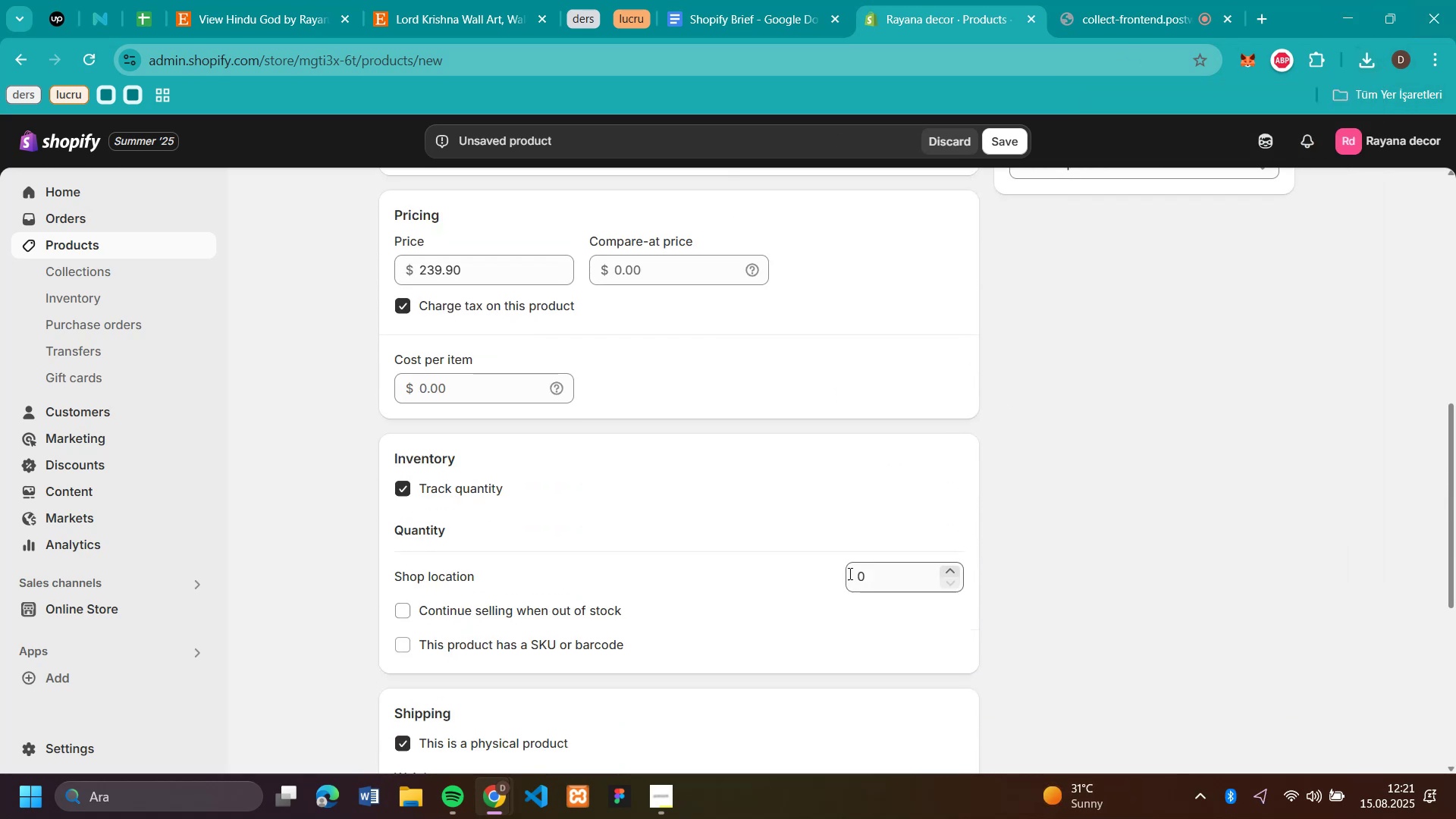 
left_click([847, 570])
 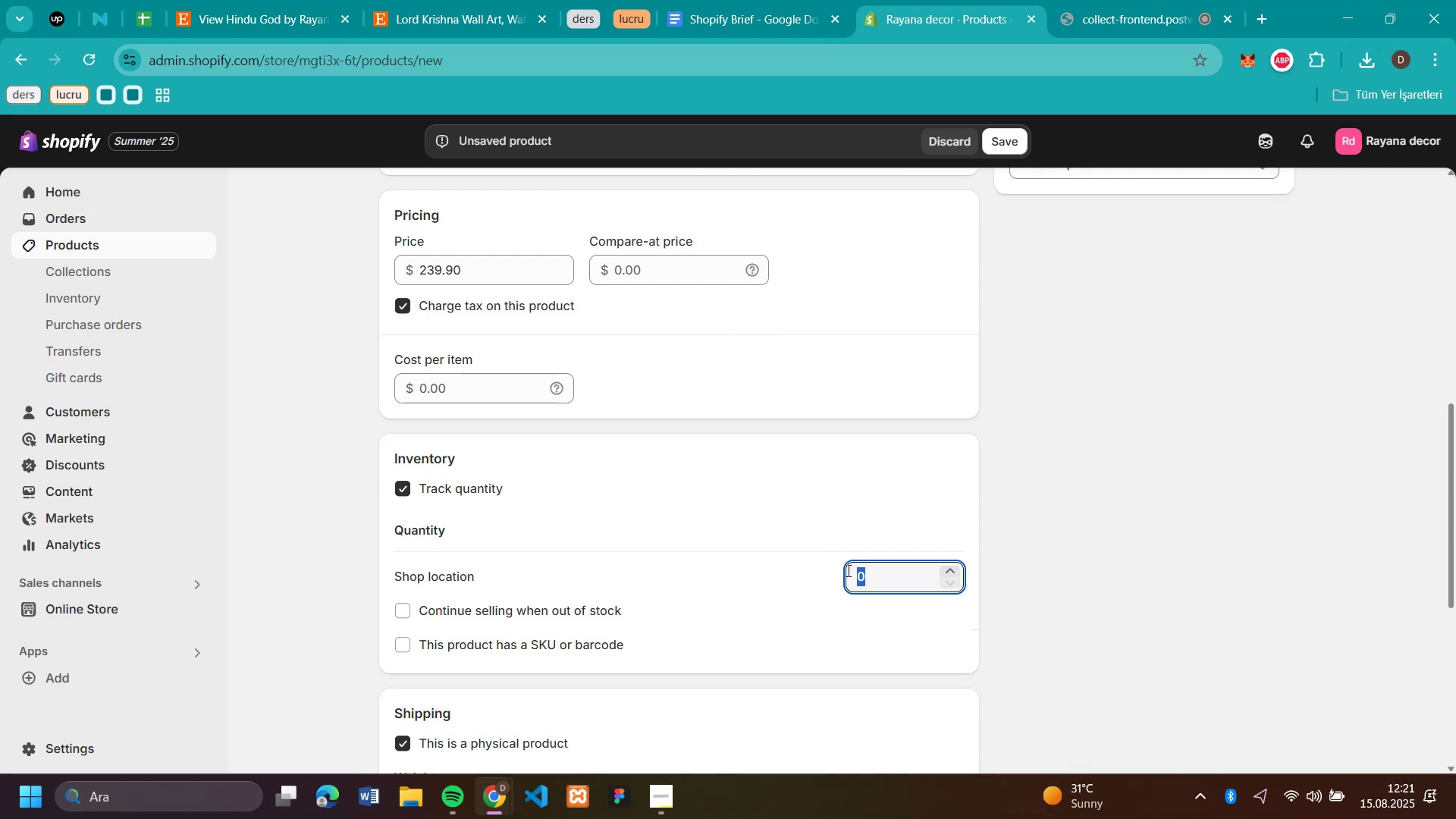 
type(50)
 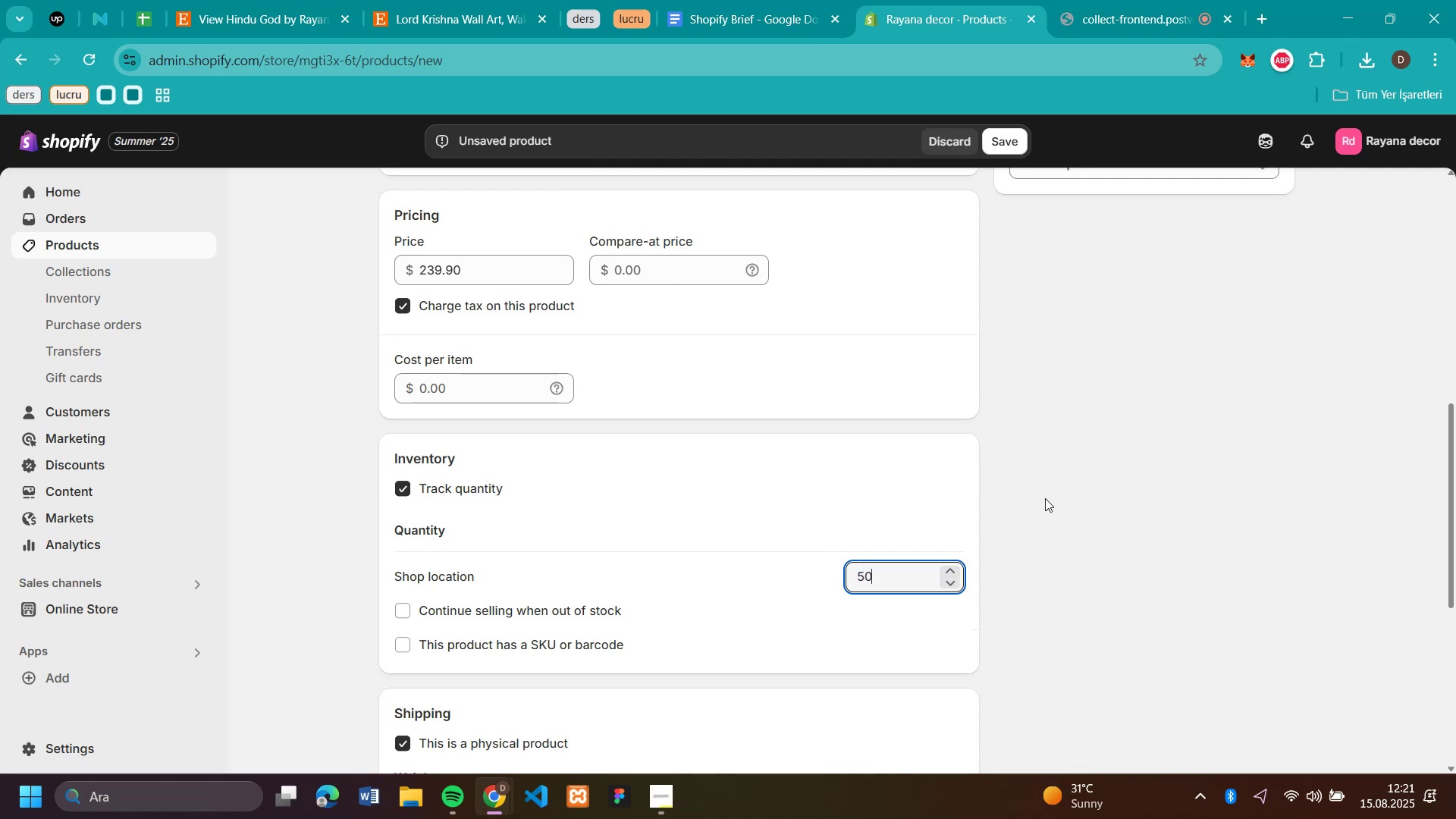 
left_click([1045, 497])
 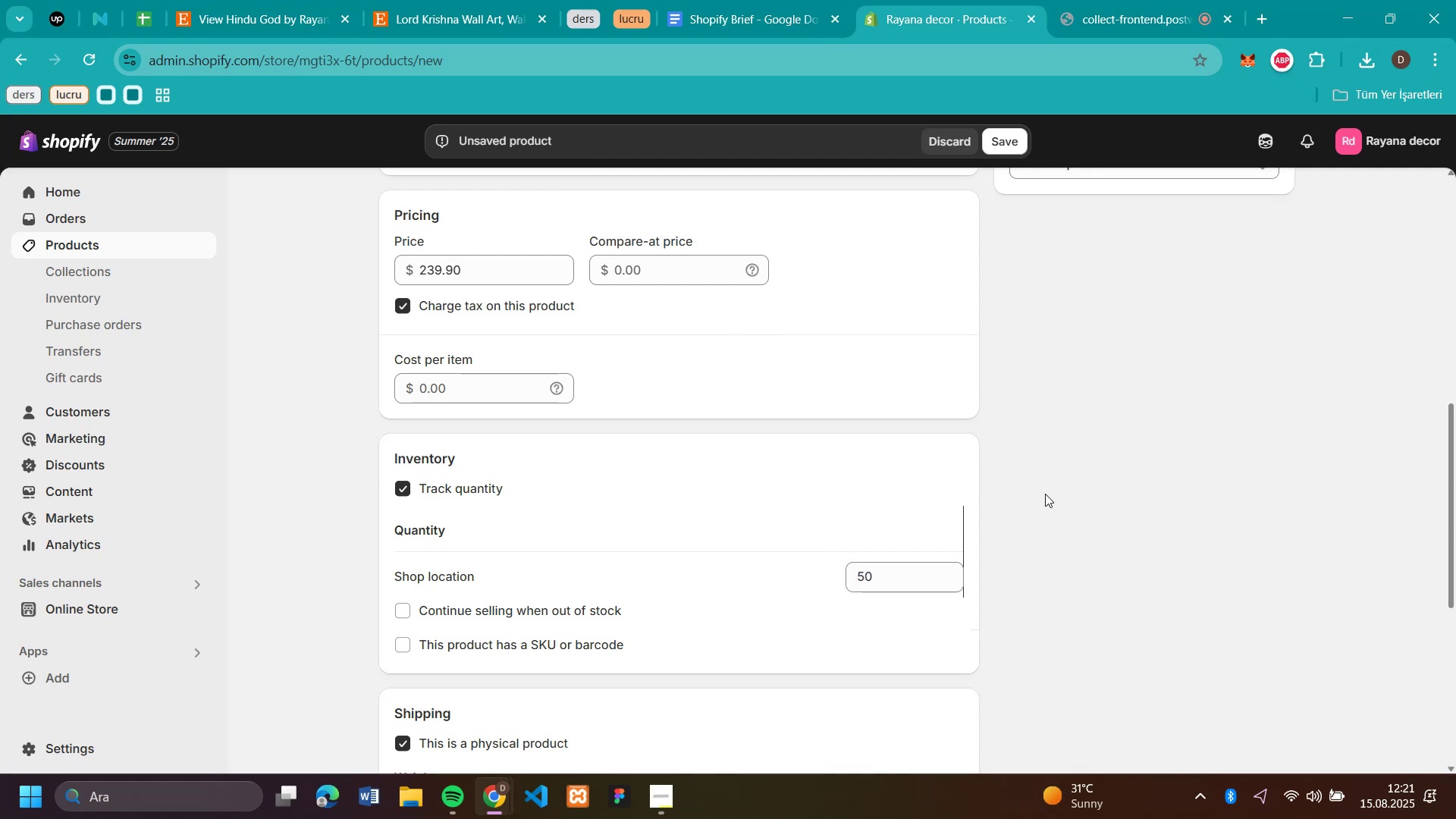 
scroll: coordinate [833, 194], scroll_direction: up, amount: 6.0
 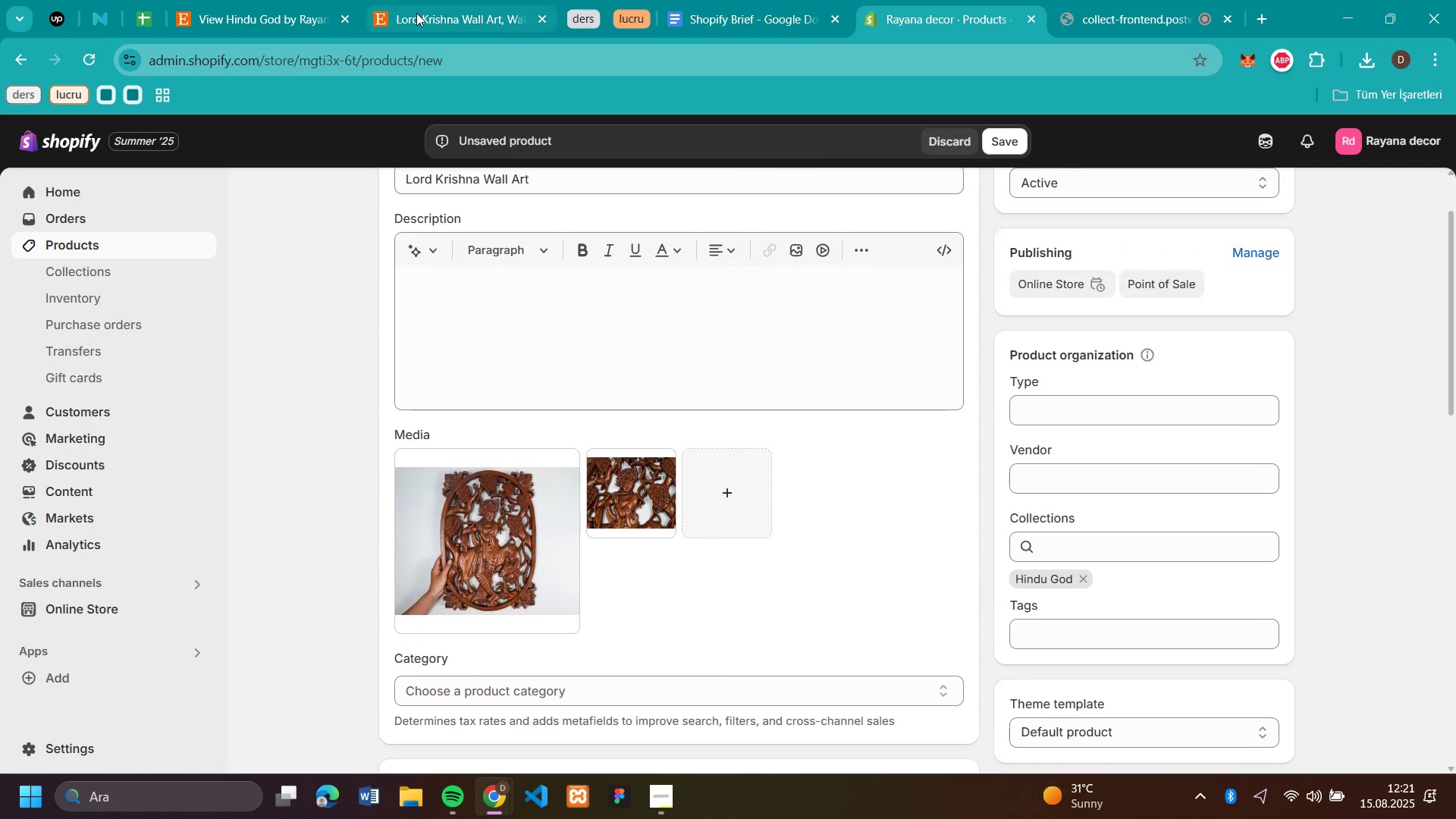 
left_click([454, 19])
 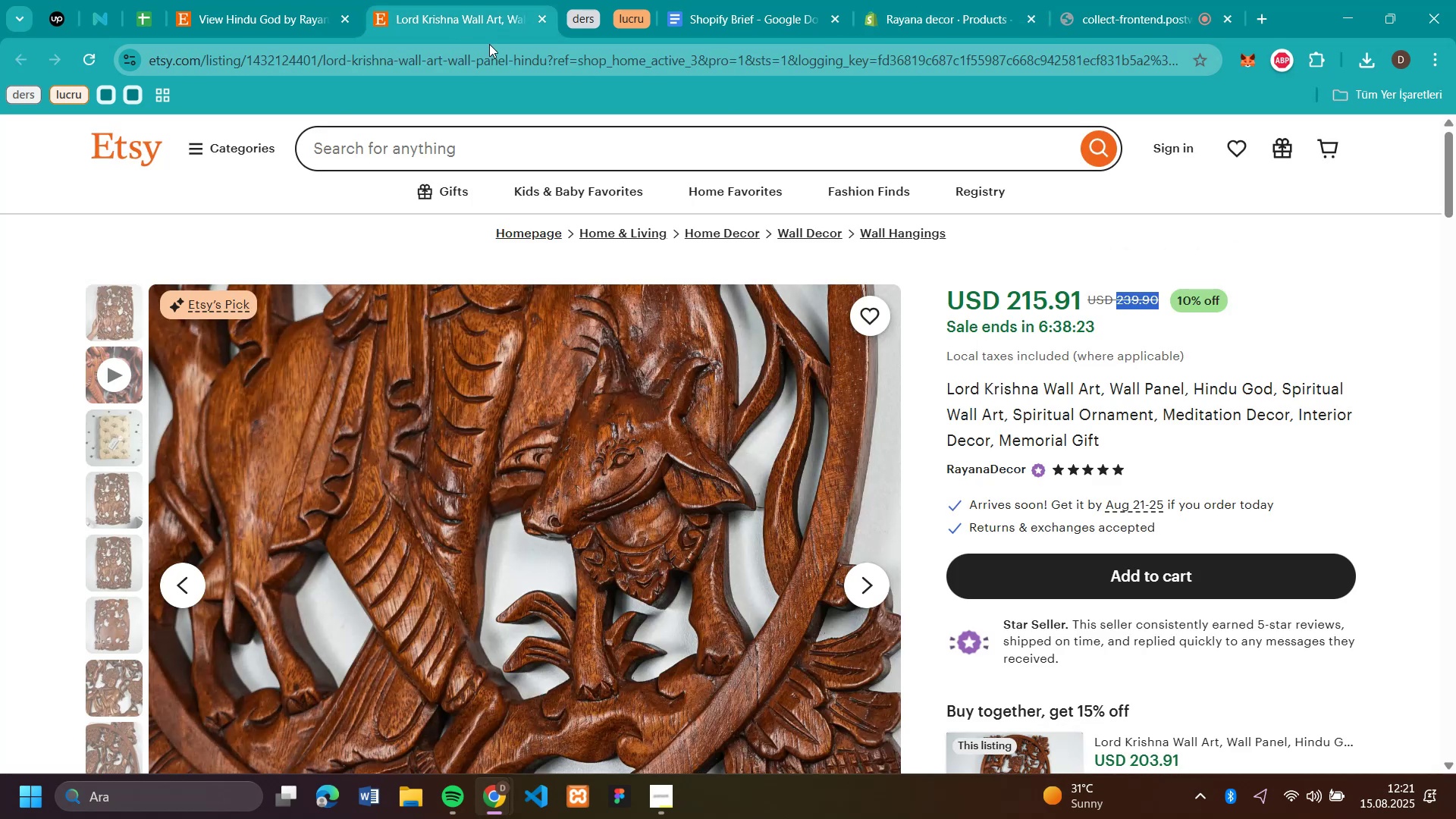 
scroll: coordinate [1087, 516], scroll_direction: down, amount: 12.0
 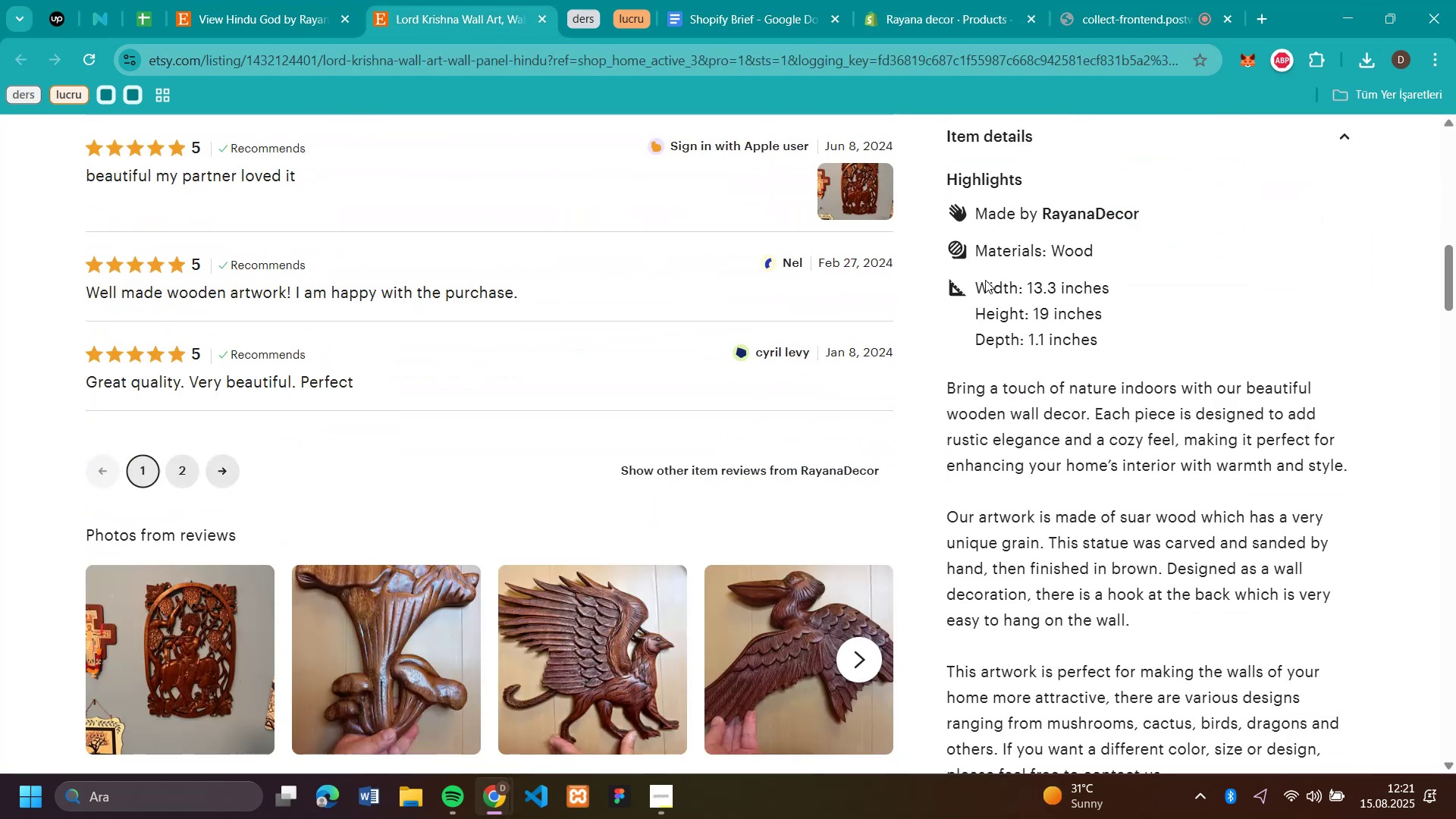 
left_click_drag(start_coordinate=[977, 282], to_coordinate=[1159, 713])
 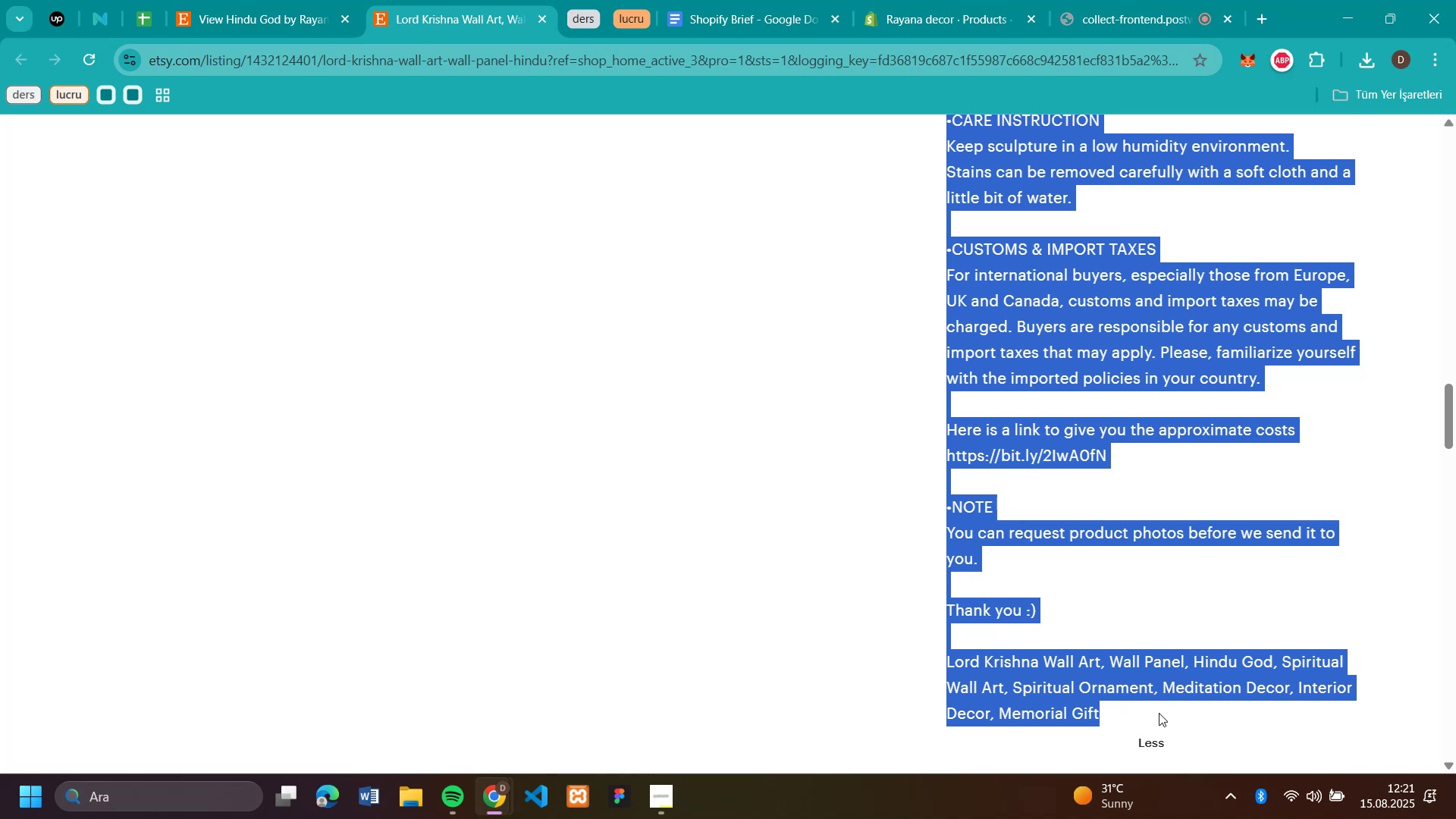 
key(Control+C)
 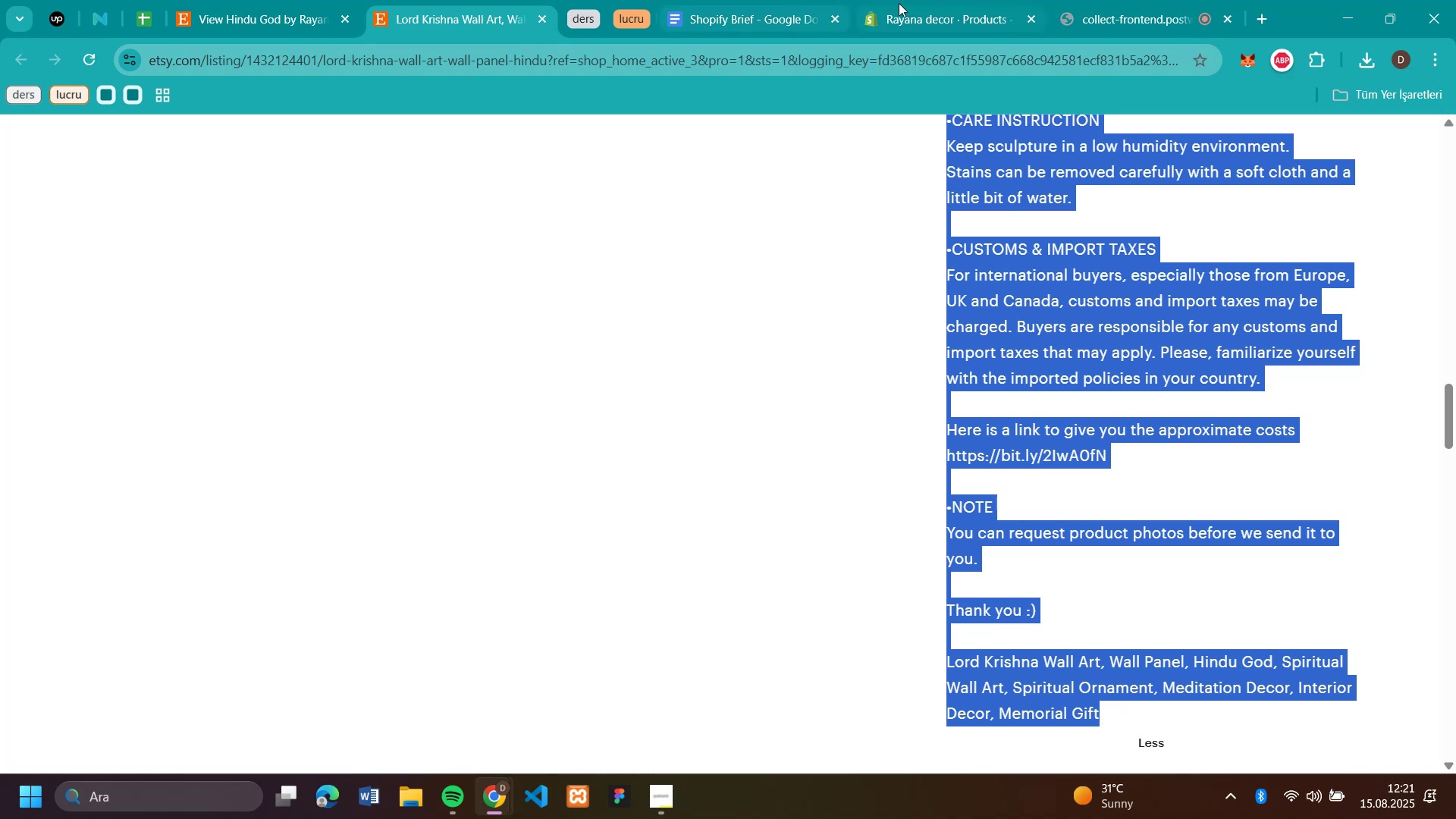 
left_click([918, 17])
 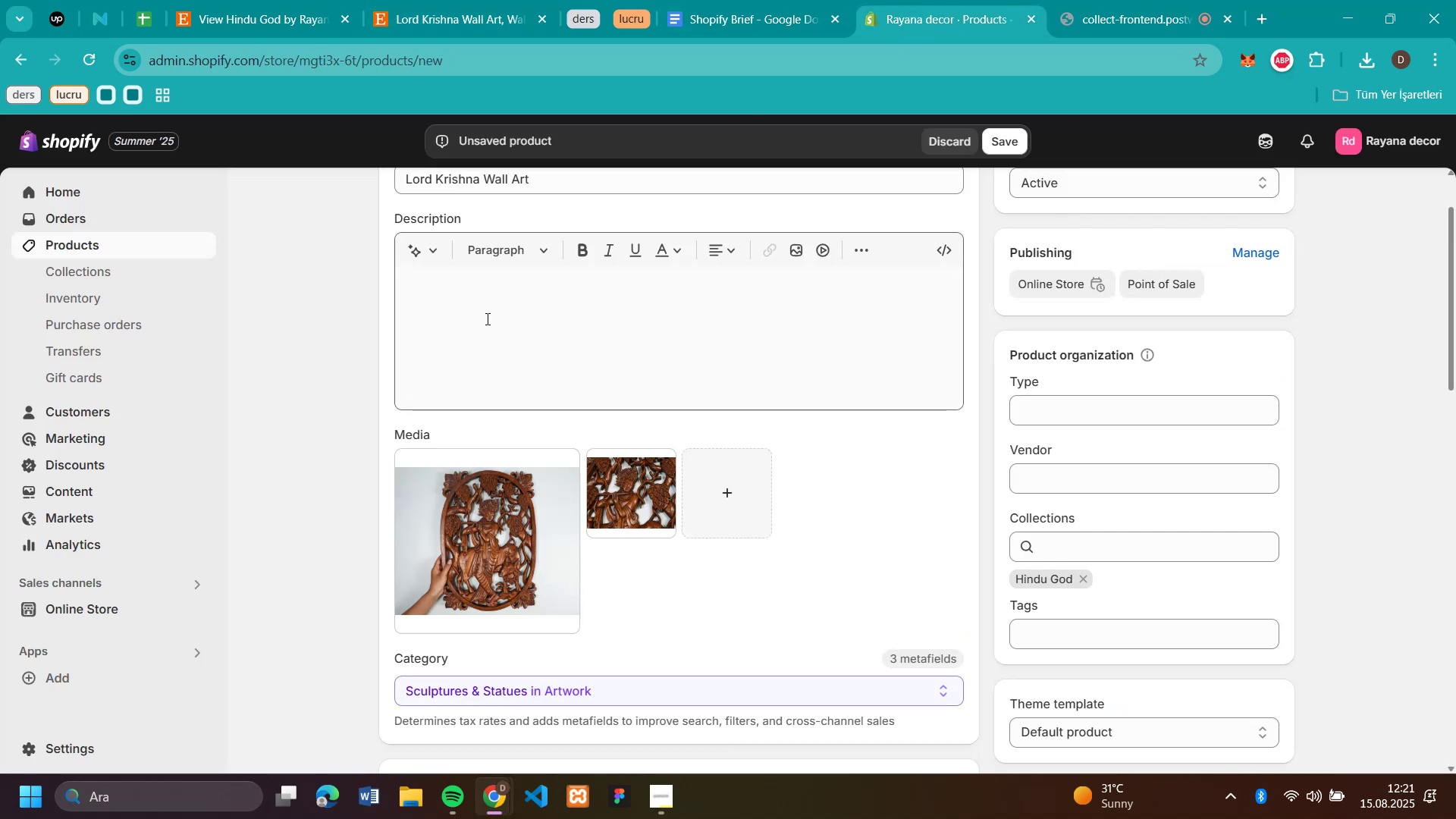 
left_click([481, 297])
 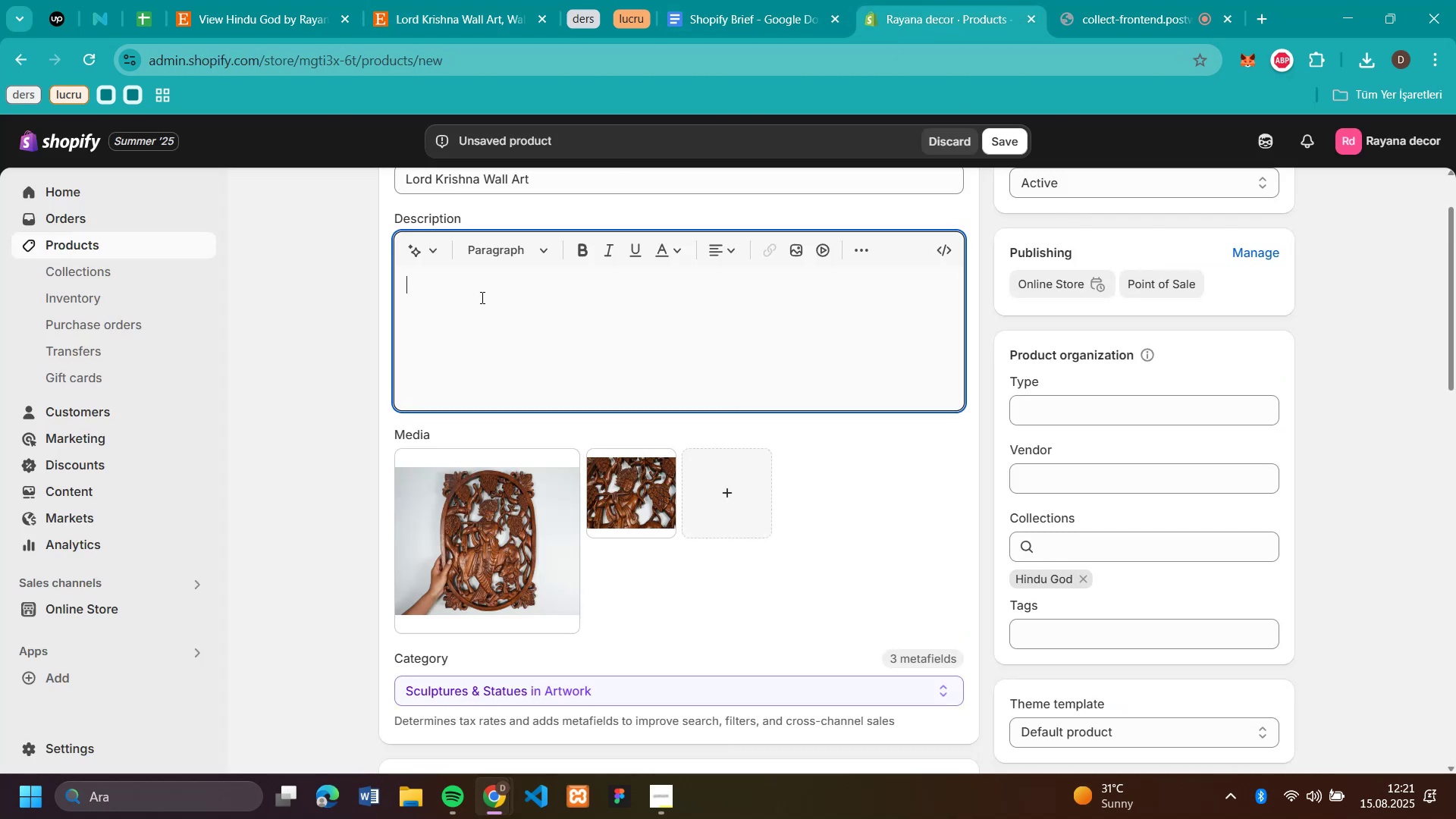 
key(Control+V)
 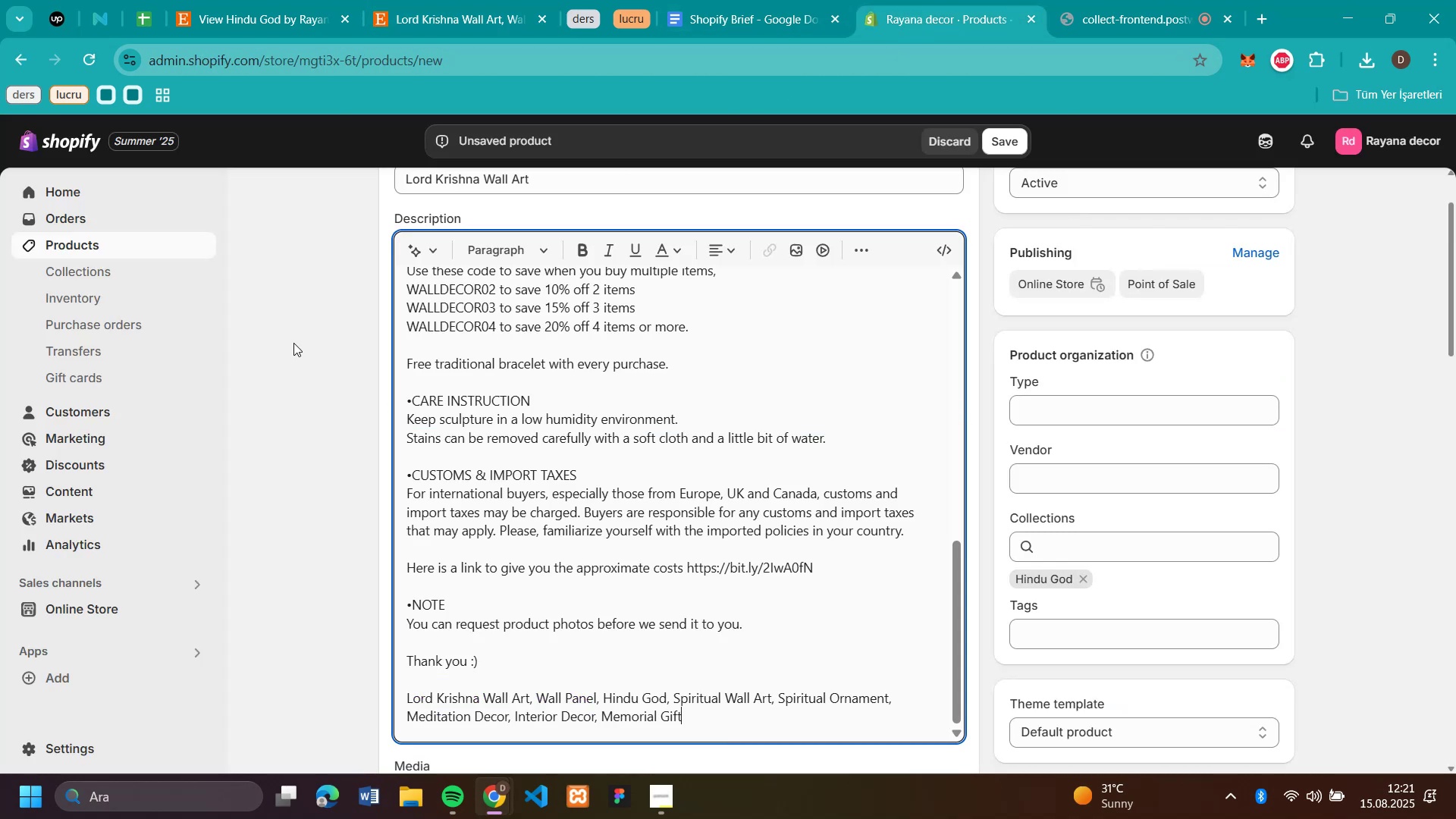 
left_click([293, 343])
 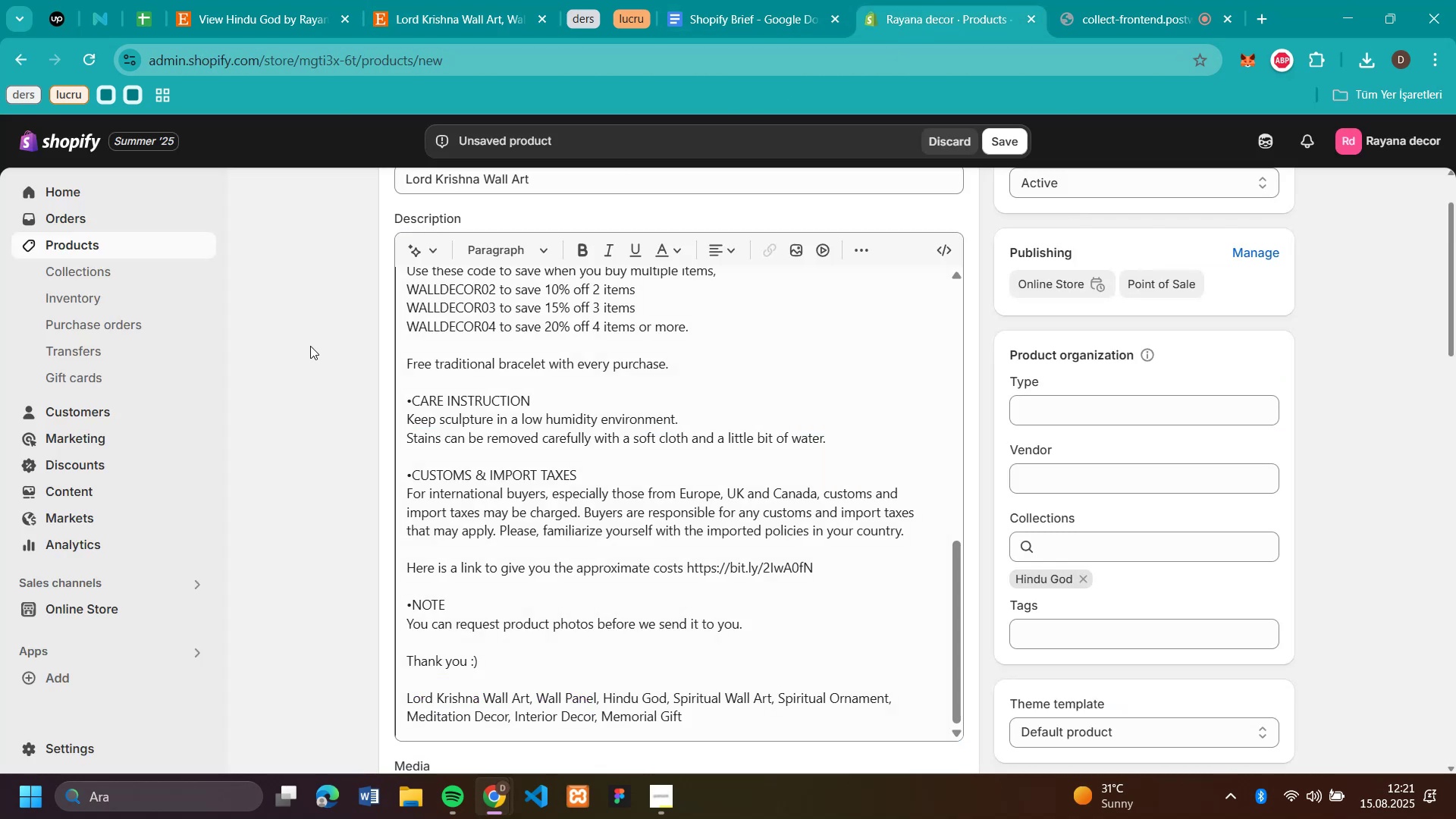 
scroll: coordinate [915, 373], scroll_direction: down, amount: 4.0
 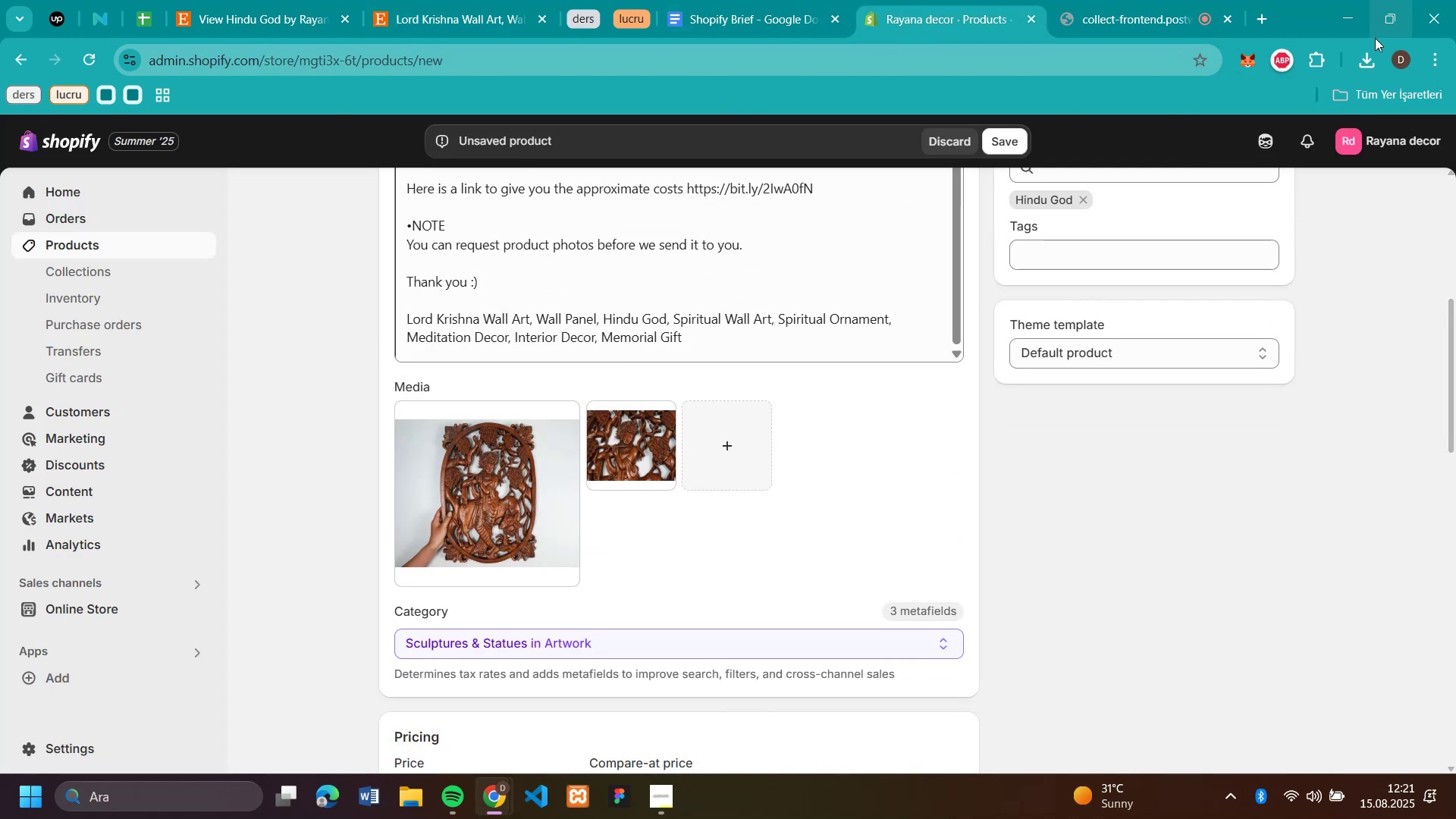 
left_click([1368, 52])
 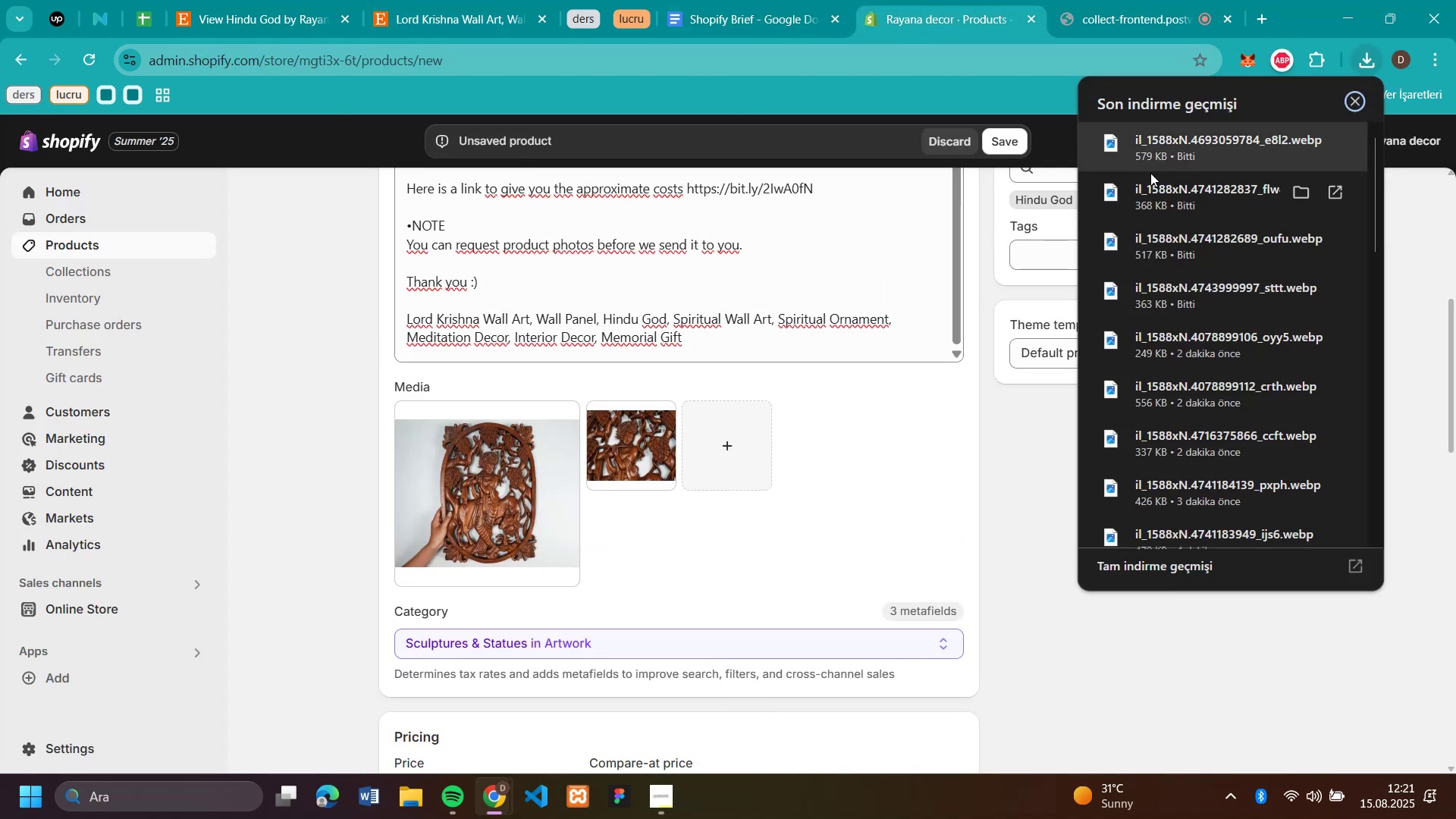 
left_click_drag(start_coordinate=[1152, 186], to_coordinate=[857, 480])
 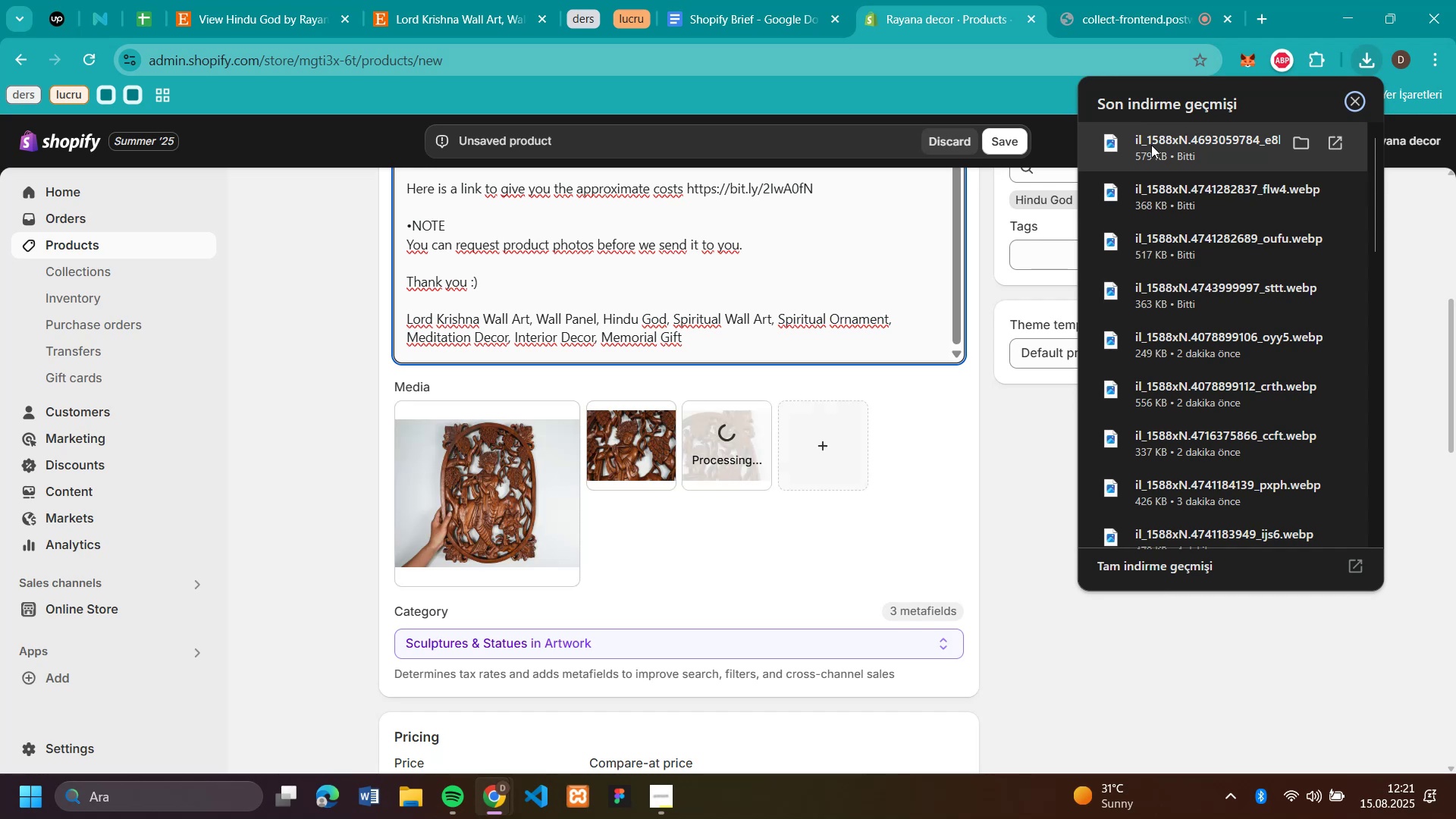 
left_click_drag(start_coordinate=[1151, 145], to_coordinate=[814, 486])
 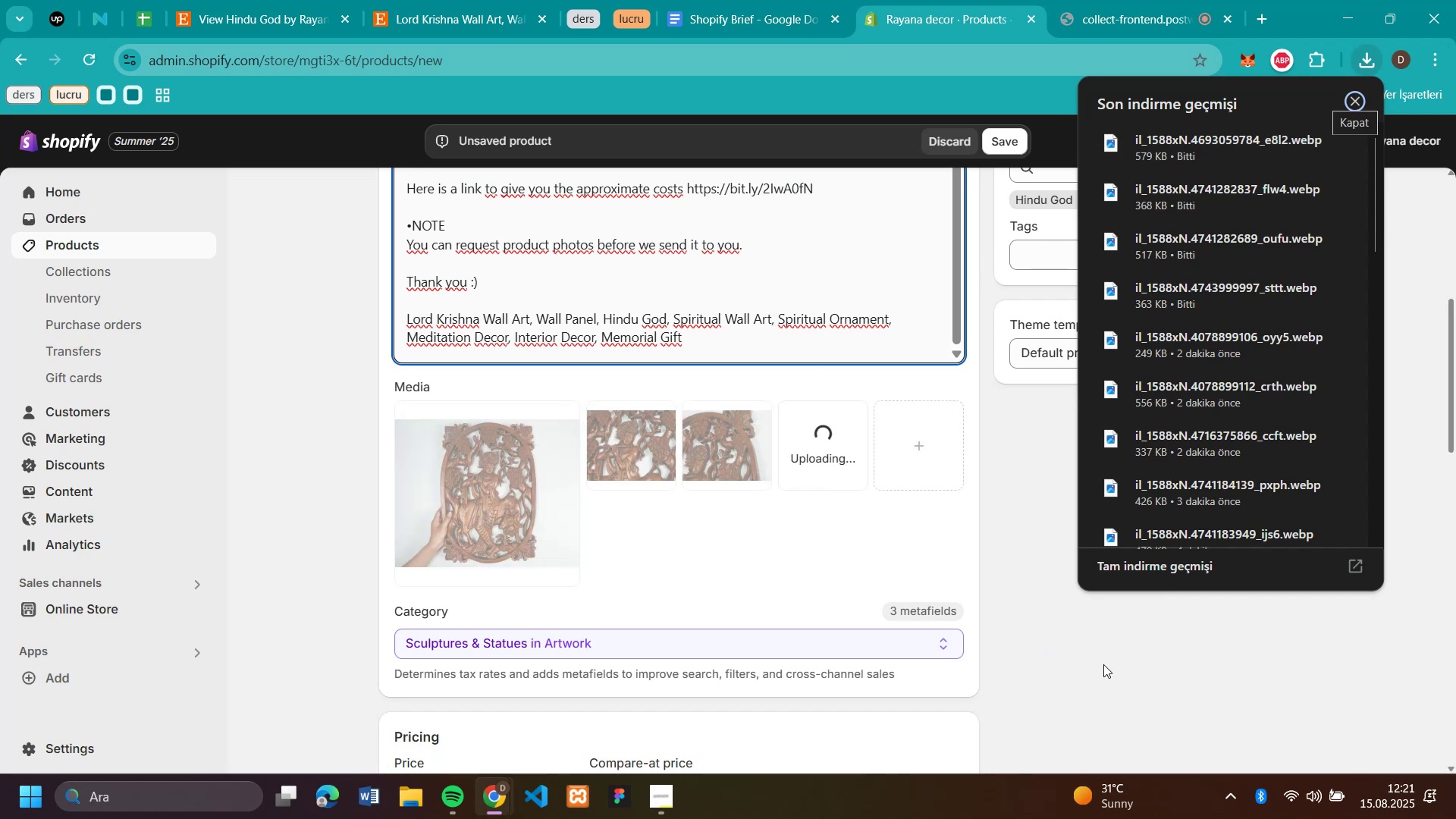 
left_click([1103, 664])
 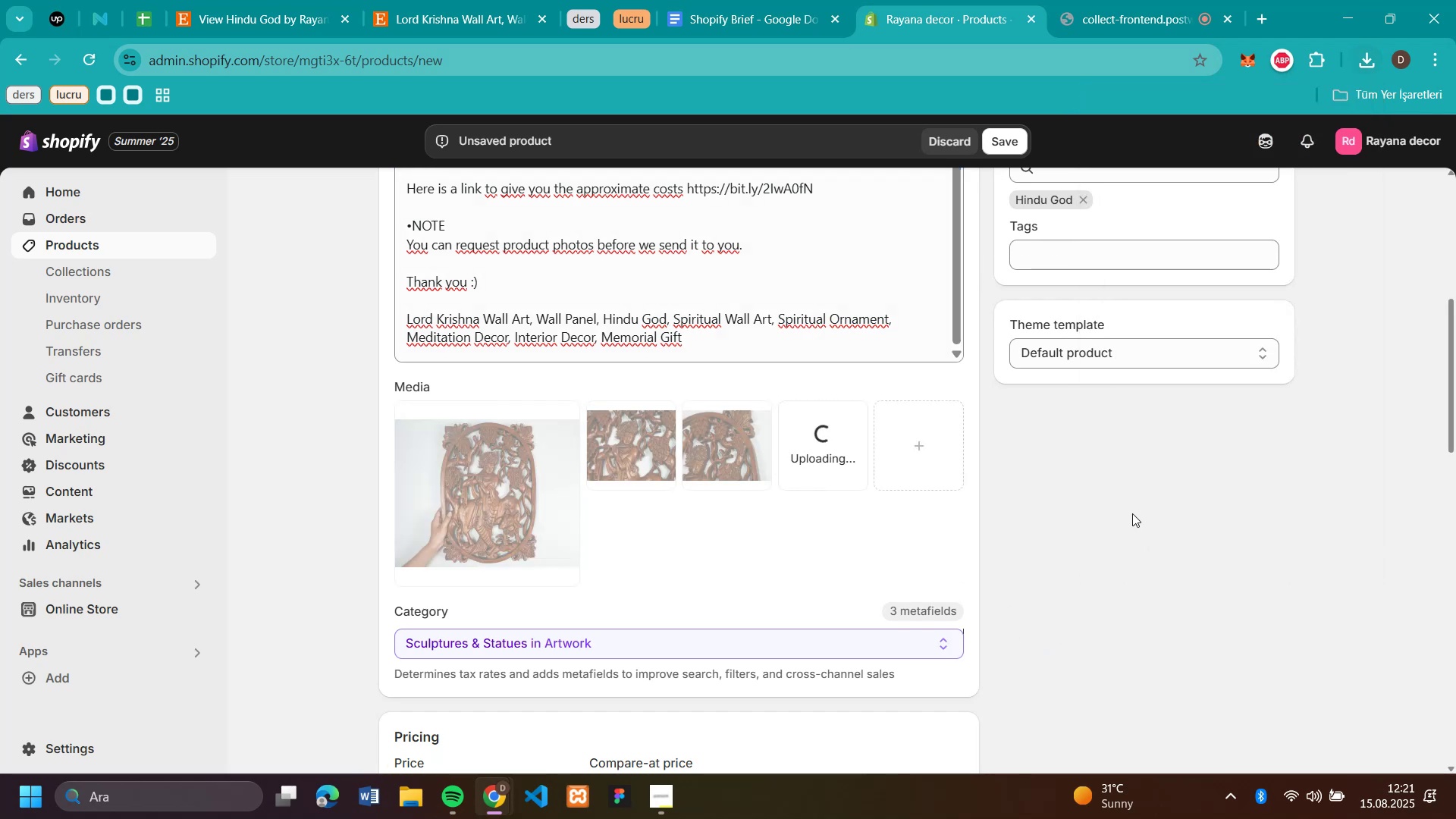 
scroll: coordinate [1132, 513], scroll_direction: down, amount: 4.0
 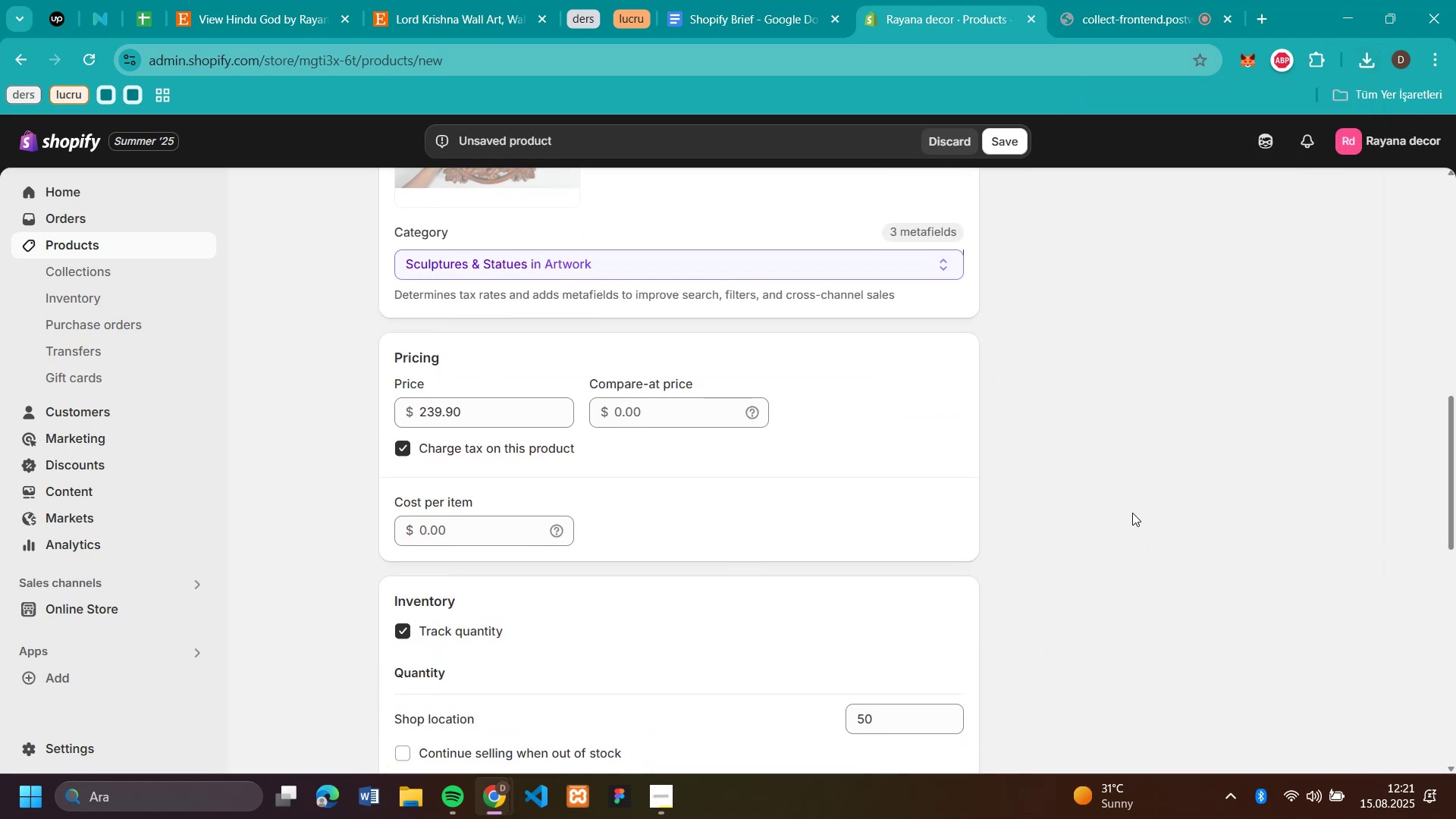 
scroll: coordinate [1132, 513], scroll_direction: up, amount: 8.0
 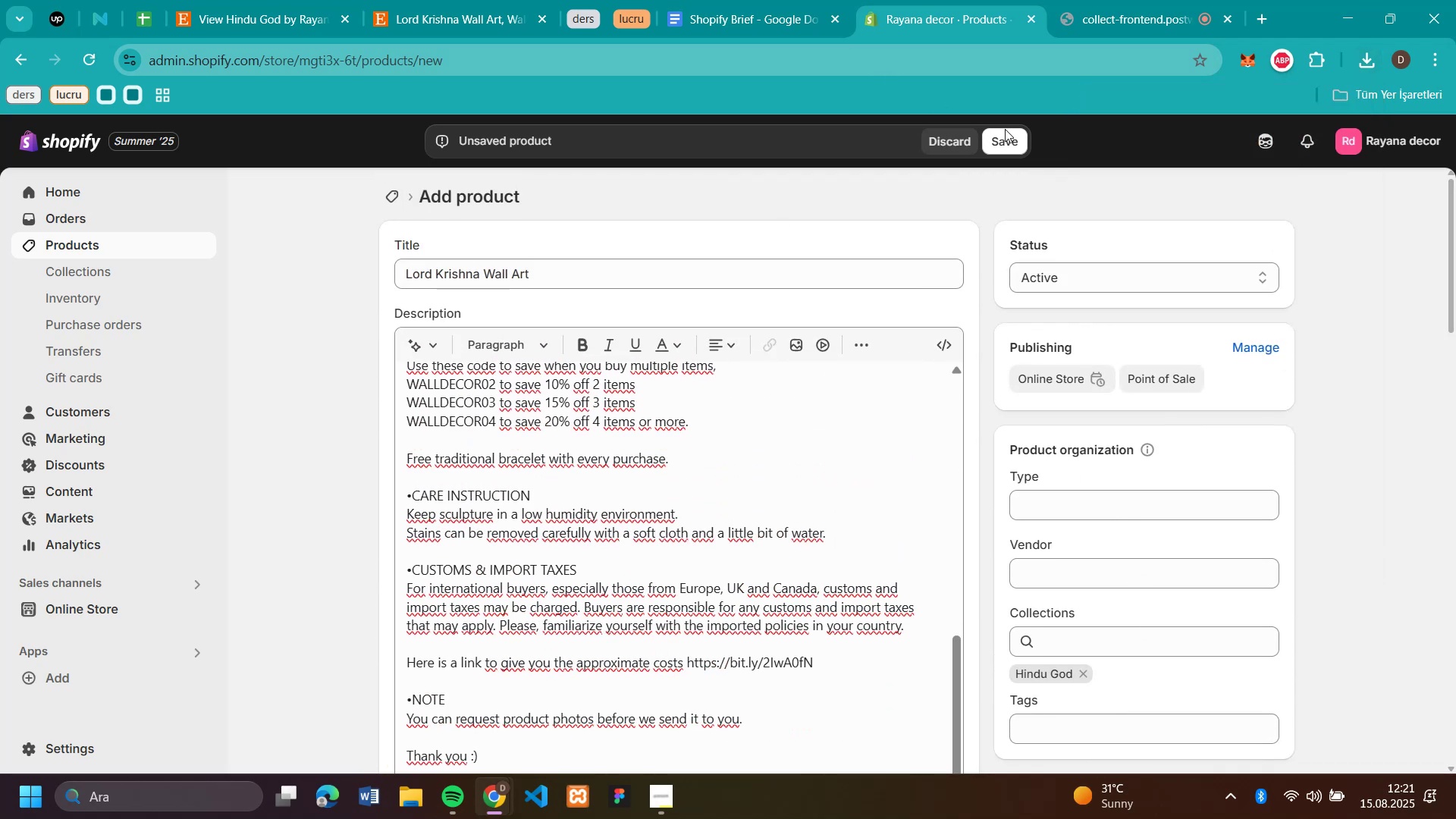 
left_click([1012, 140])
 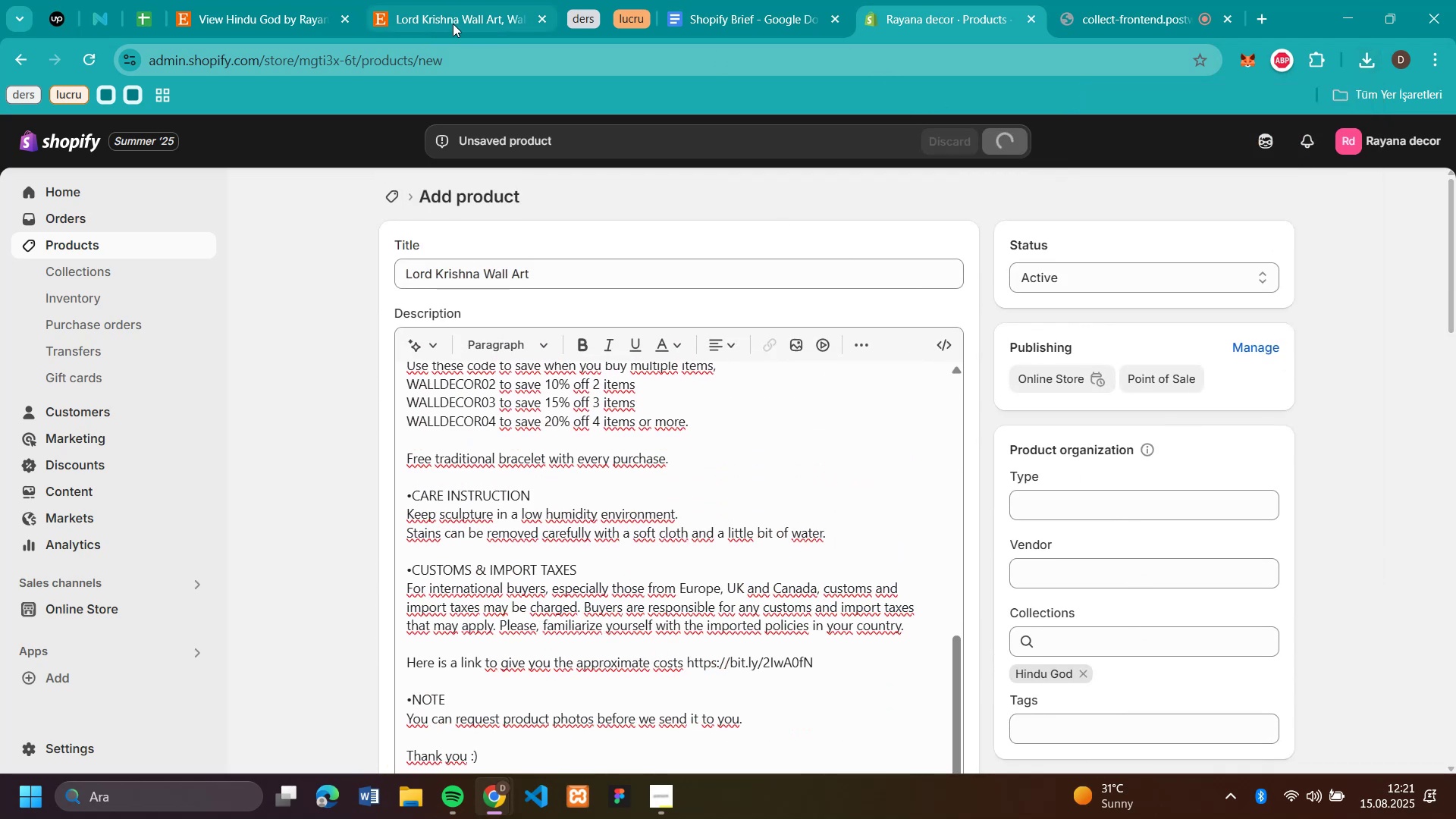 
left_click([453, 23])
 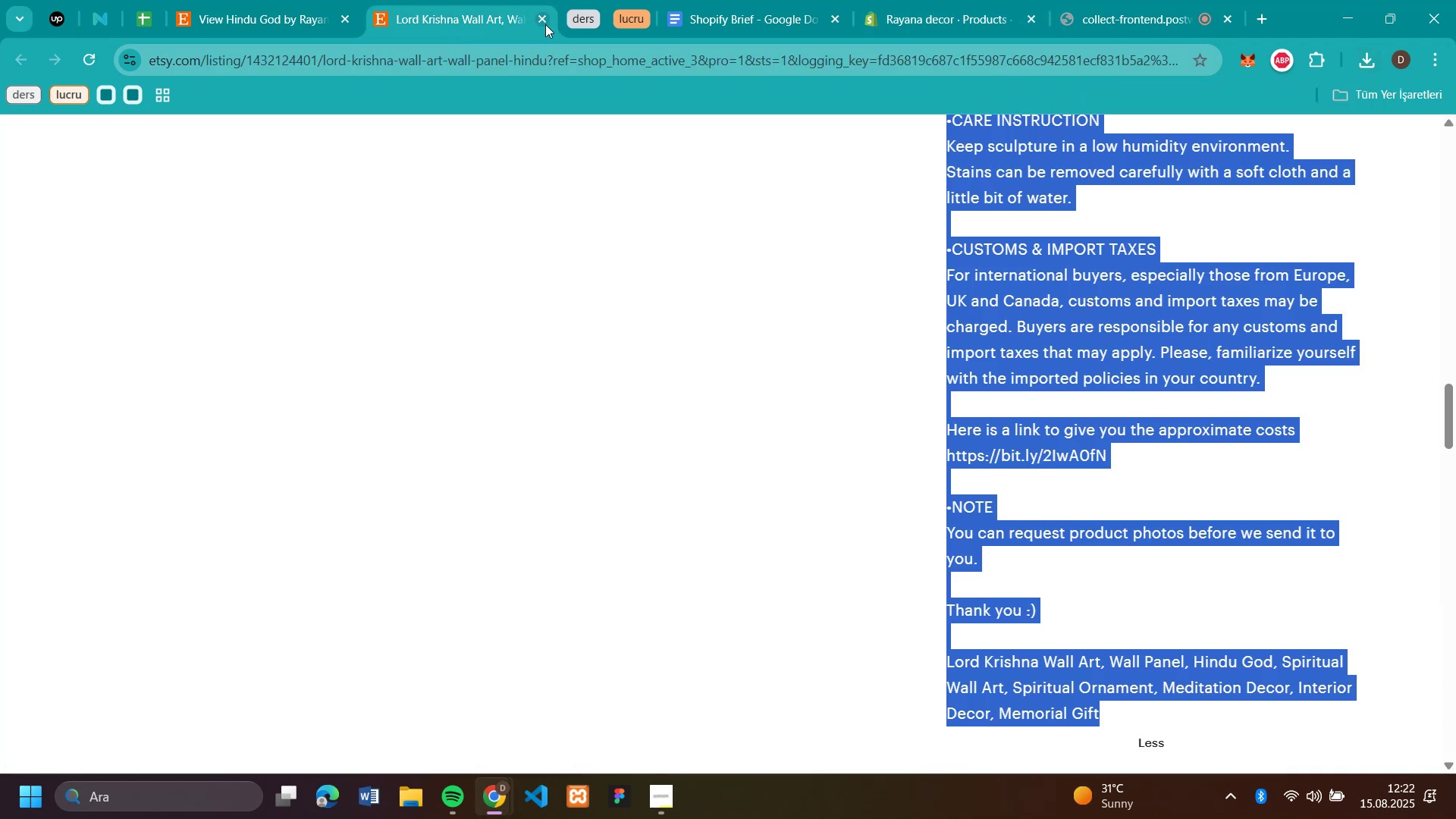 
left_click_drag(start_coordinate=[545, 24], to_coordinate=[540, 23])
 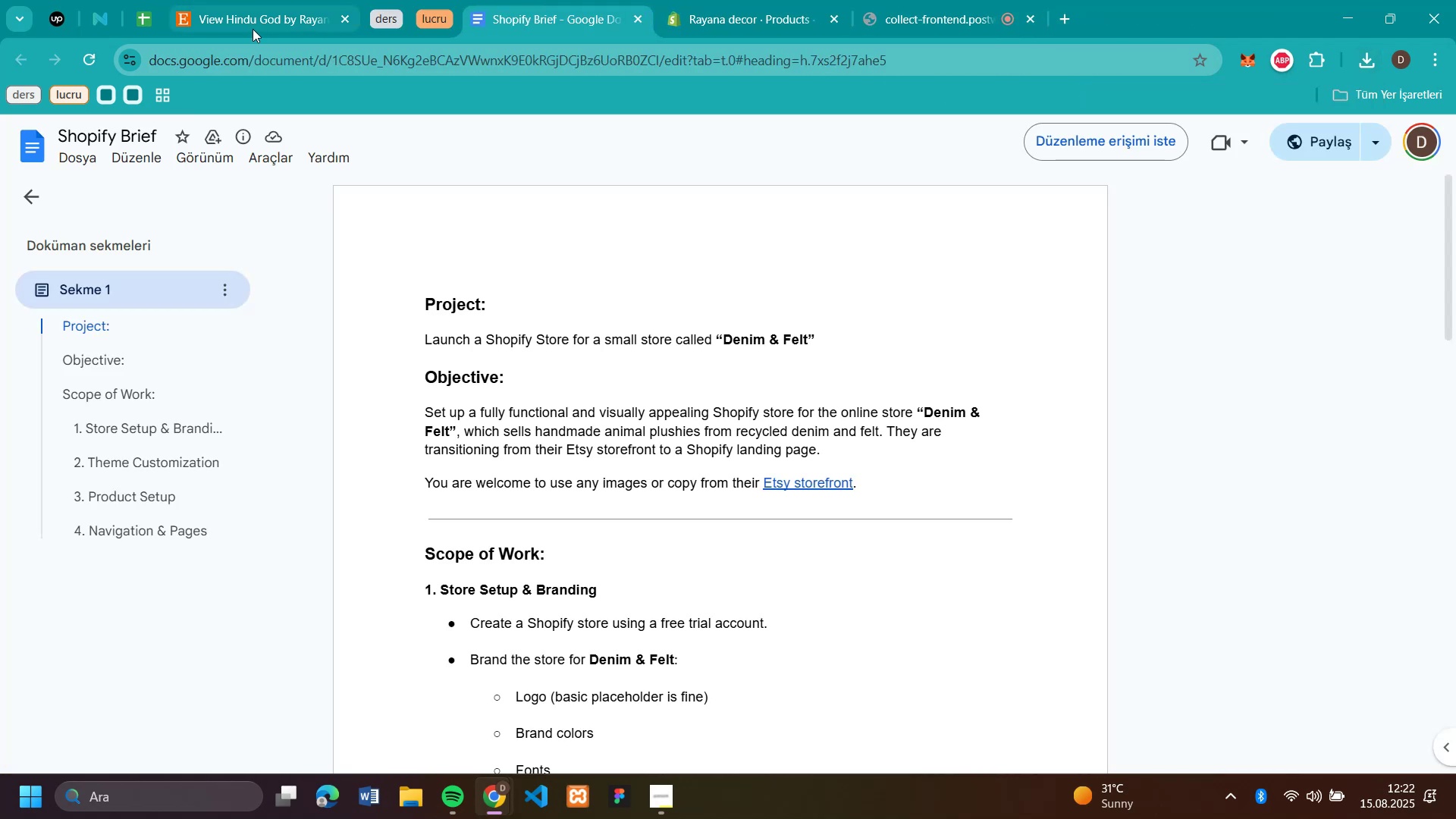 
left_click([253, 29])
 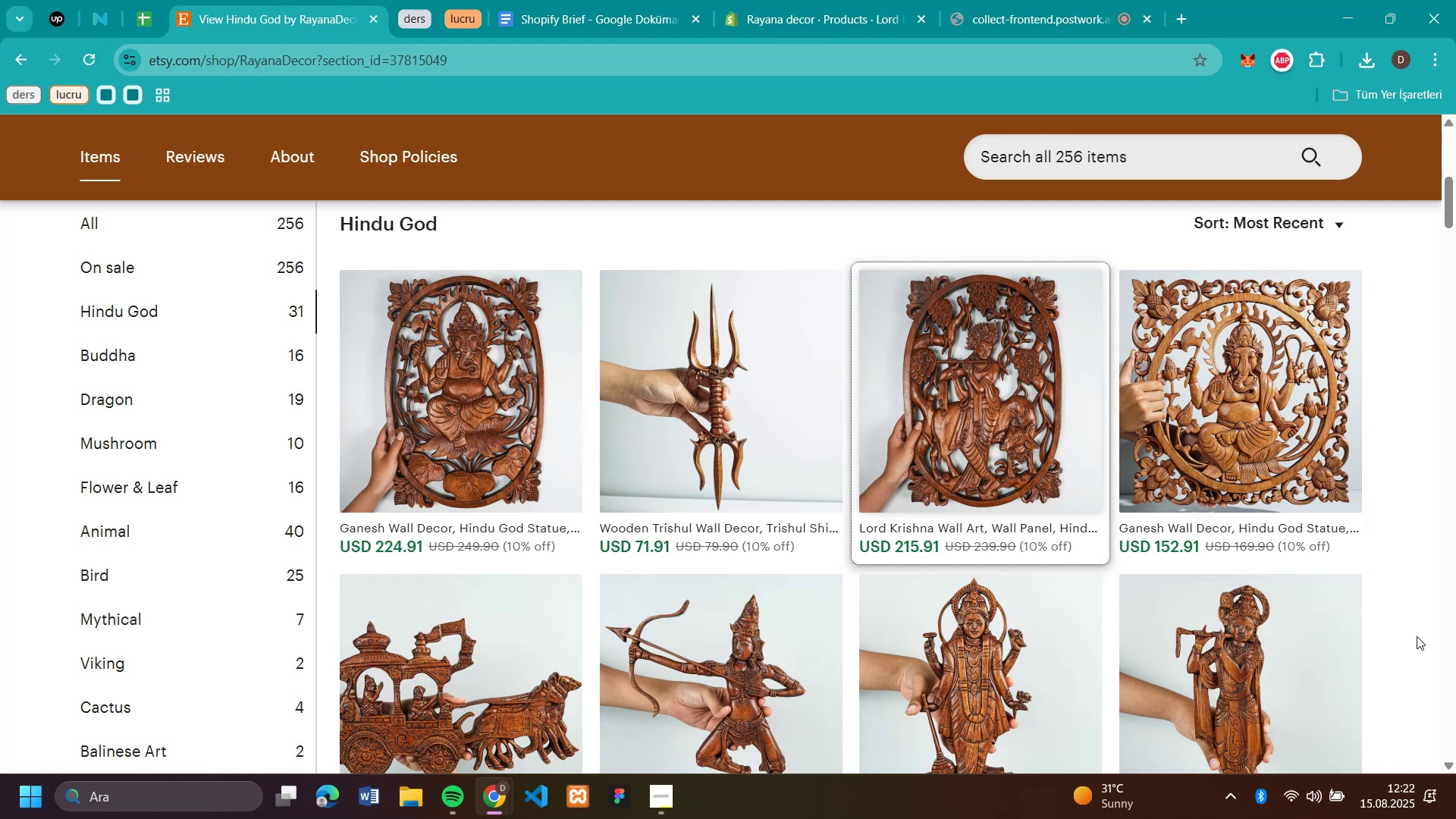 
left_click([1218, 423])
 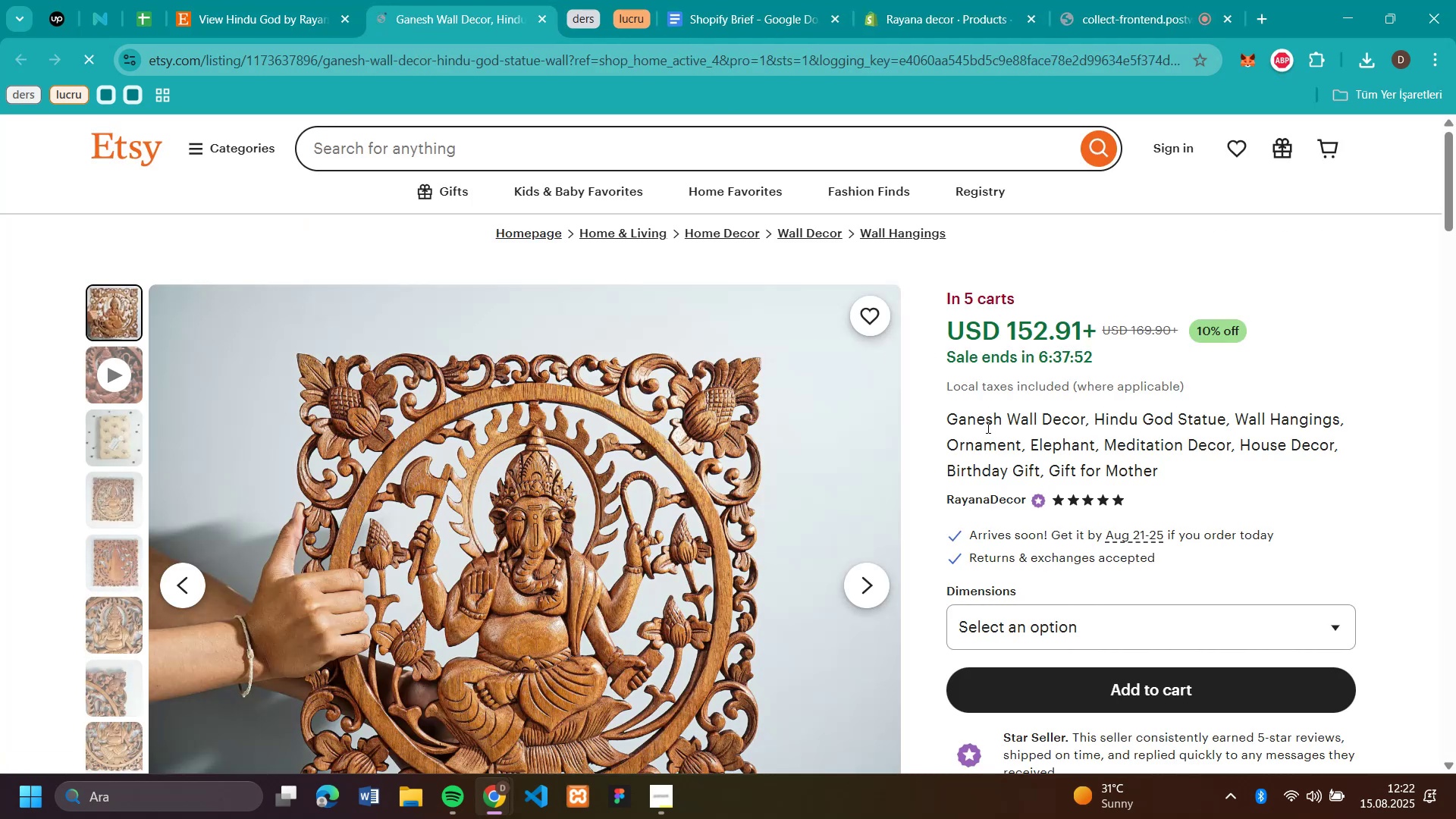 
left_click_drag(start_coordinate=[1084, 419], to_coordinate=[949, 420])
 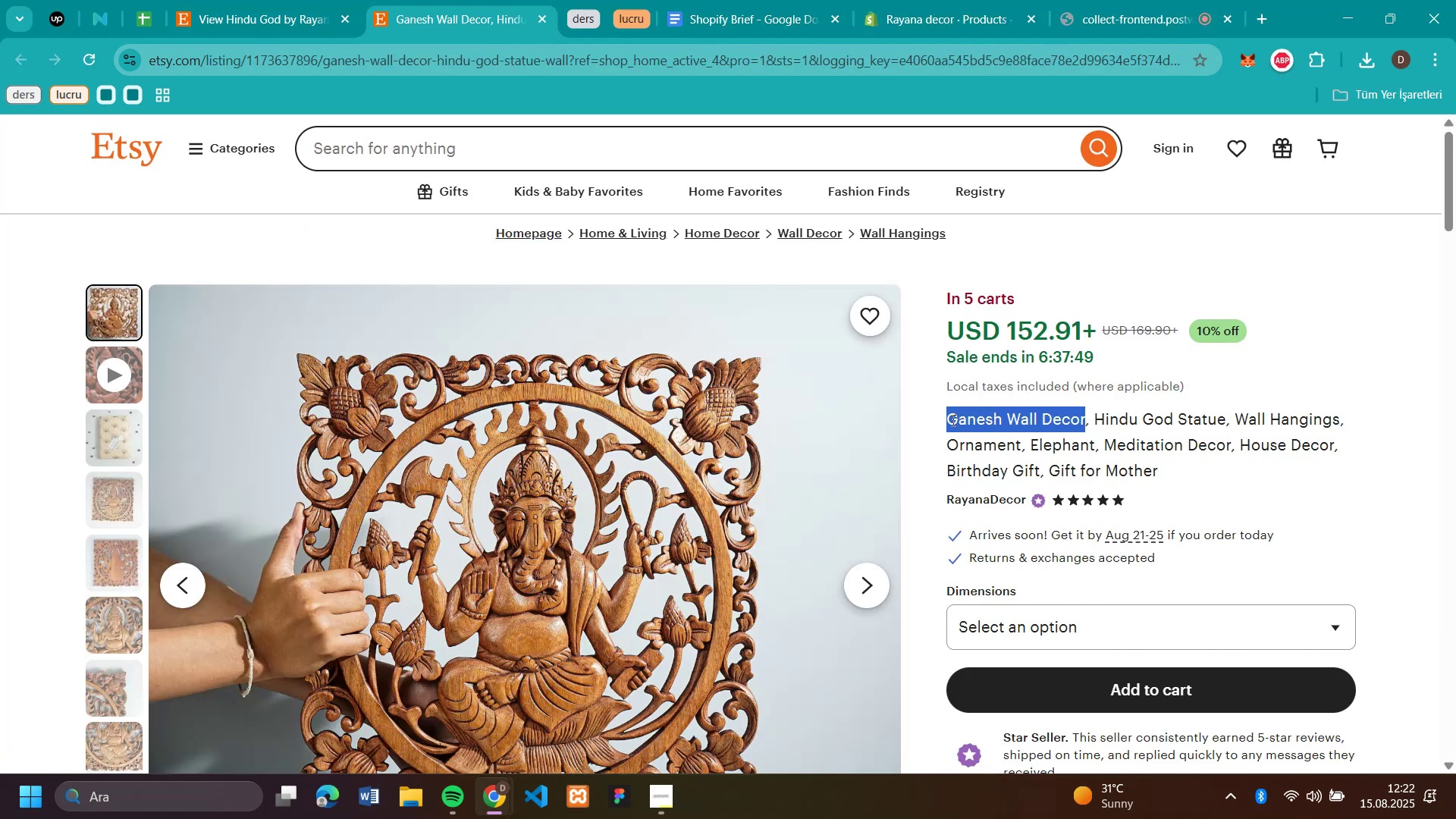 
key(Control+C)
 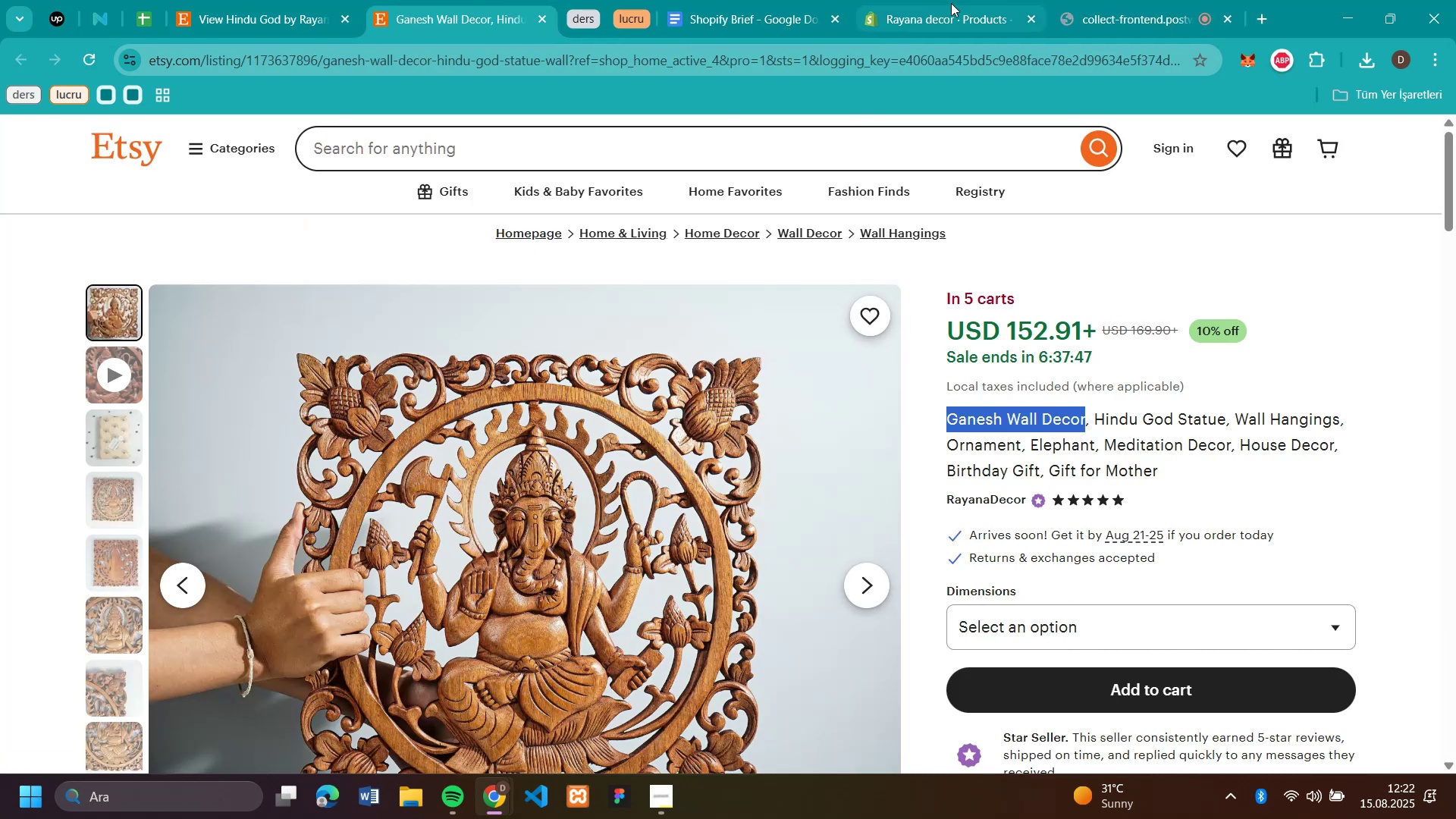 
left_click([952, 12])
 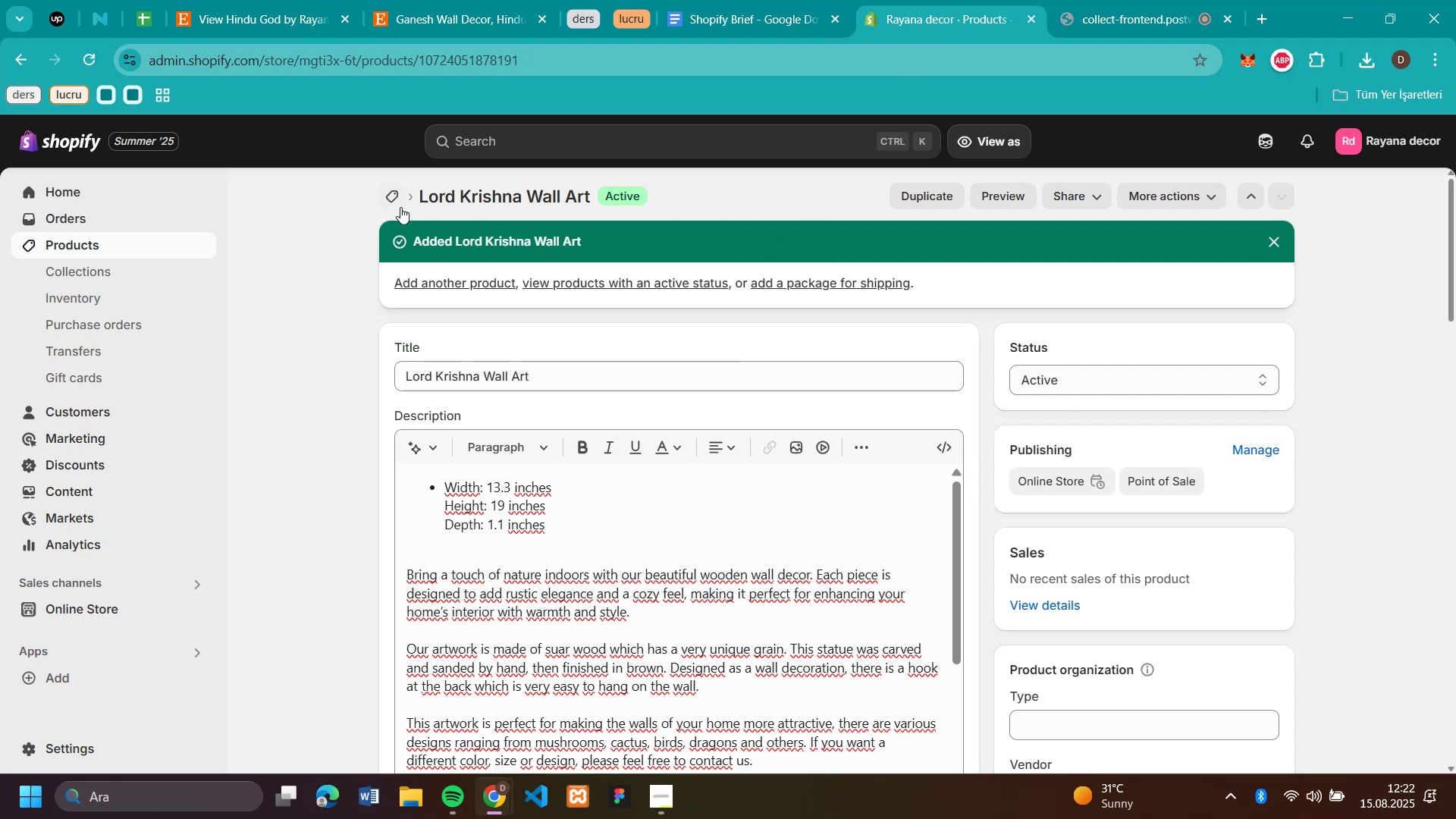 
left_click([393, 196])
 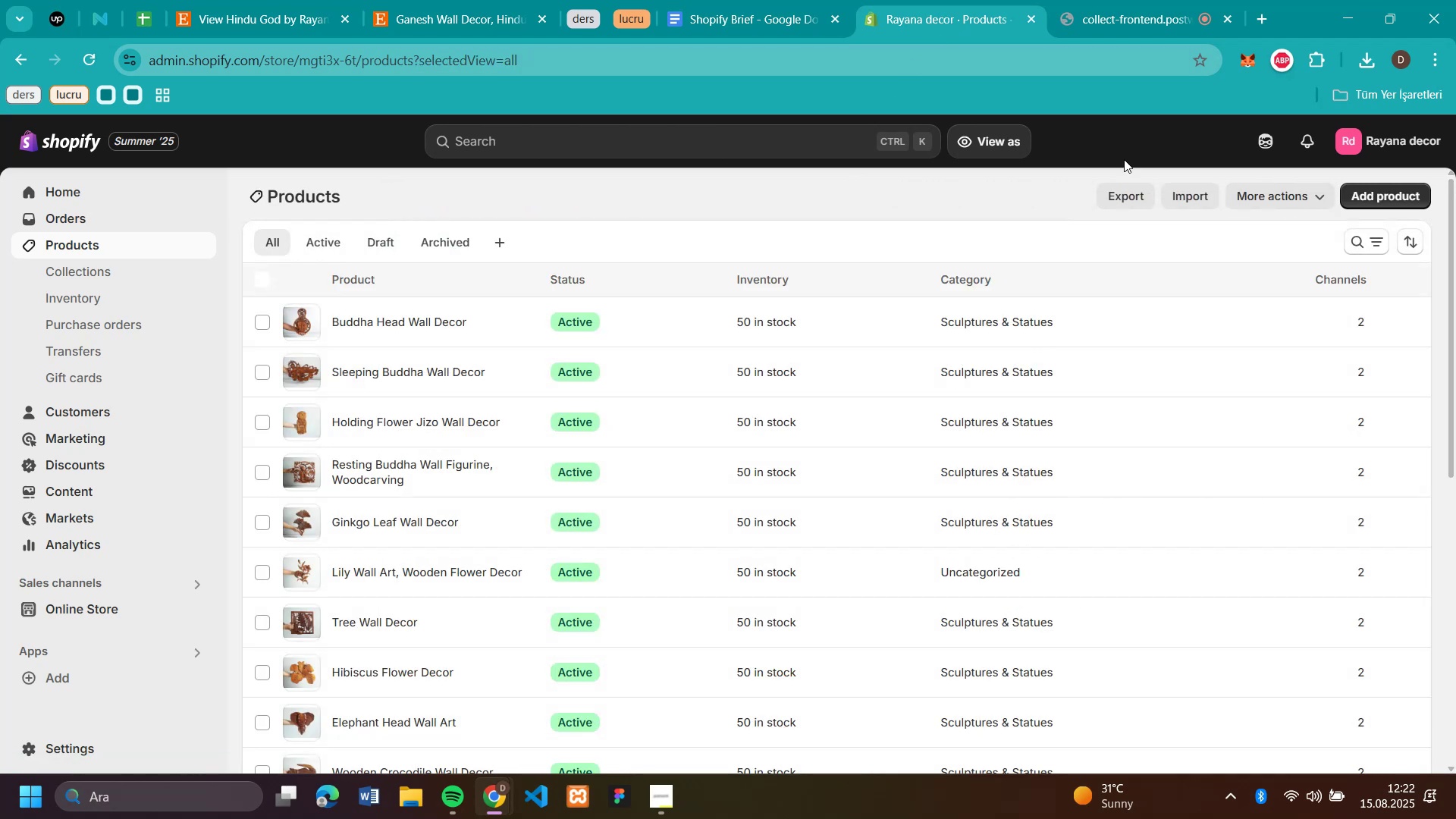 
left_click([1370, 189])
 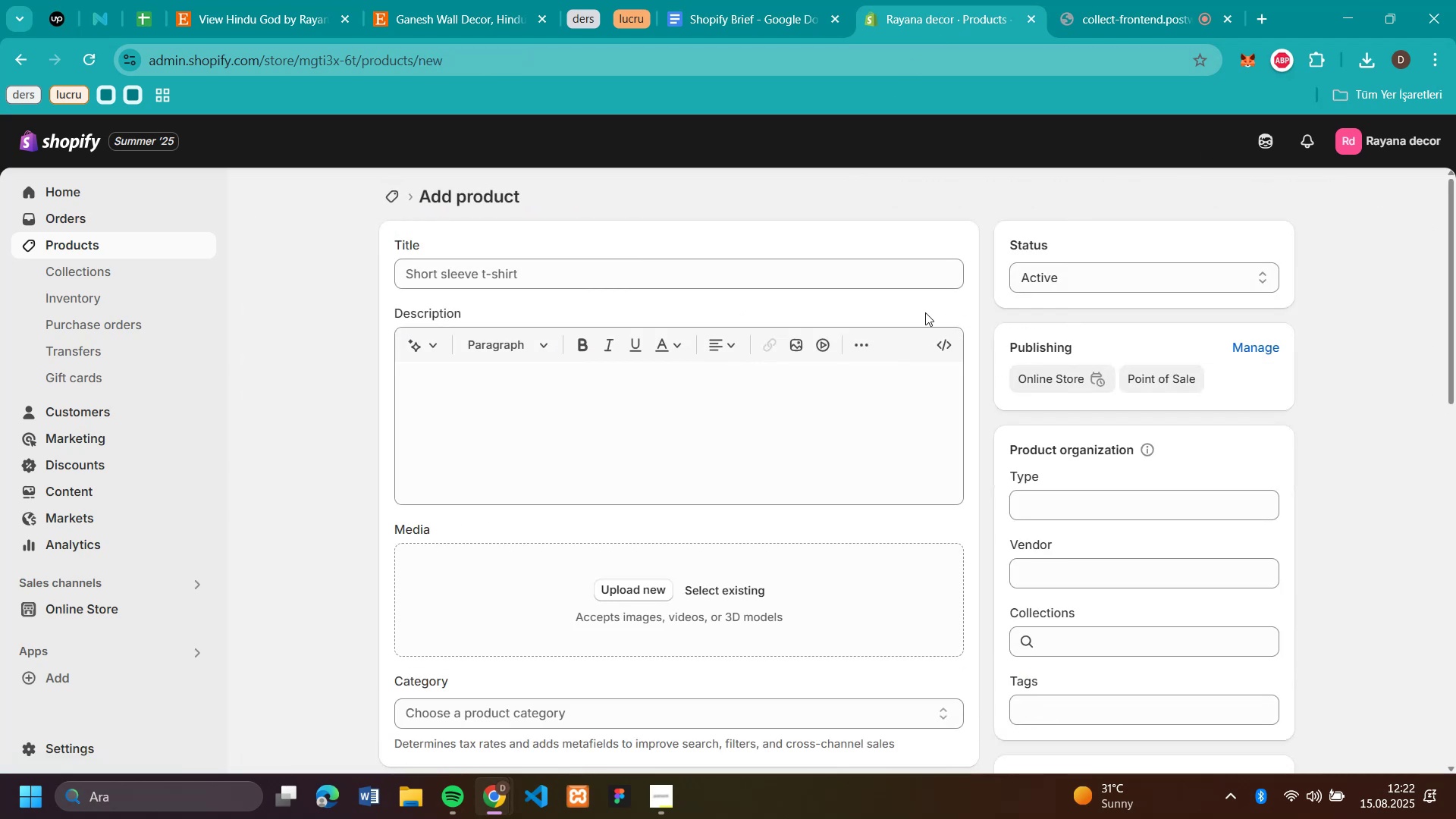 
left_click([548, 273])
 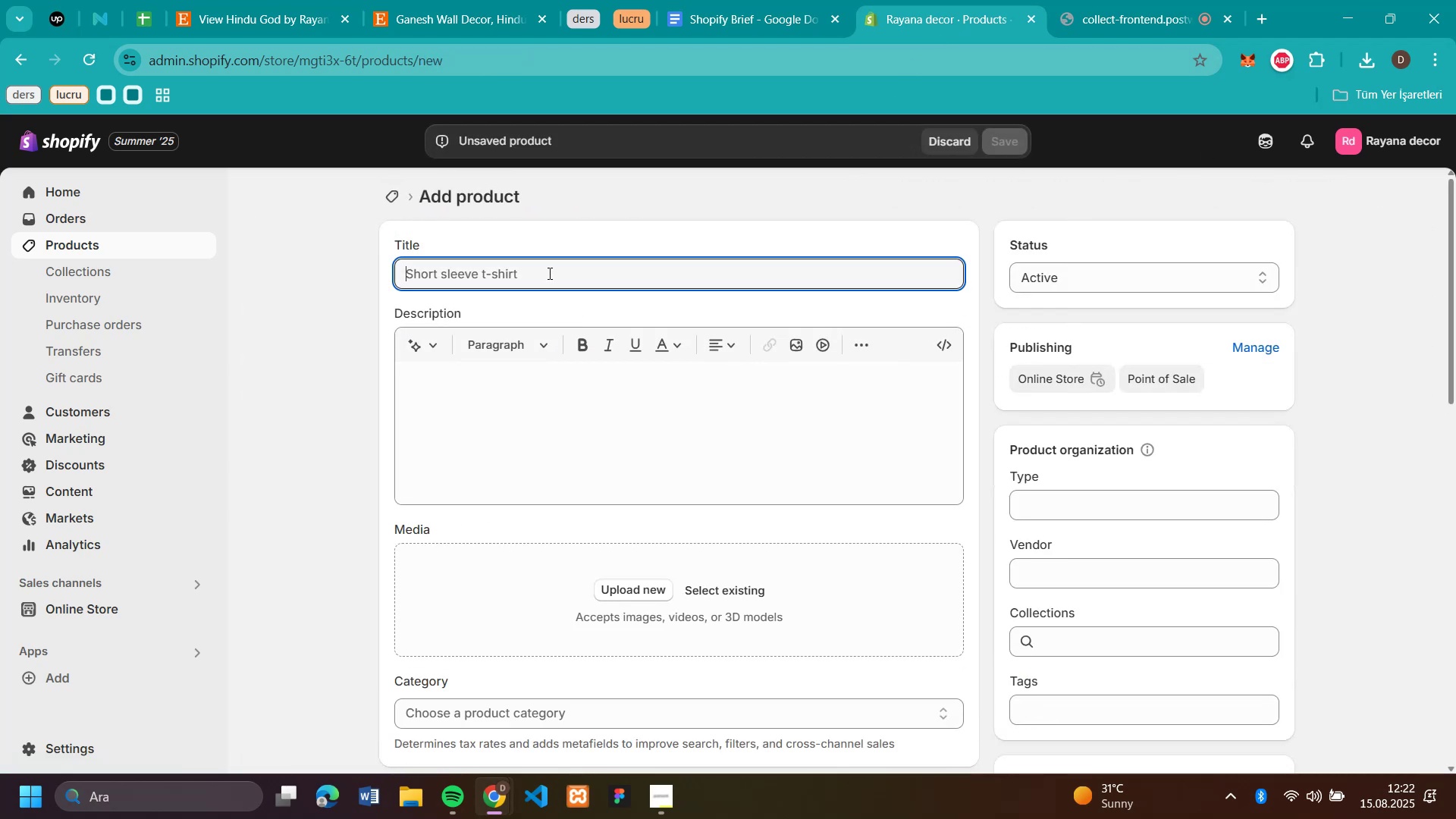 
key(Control+V)
 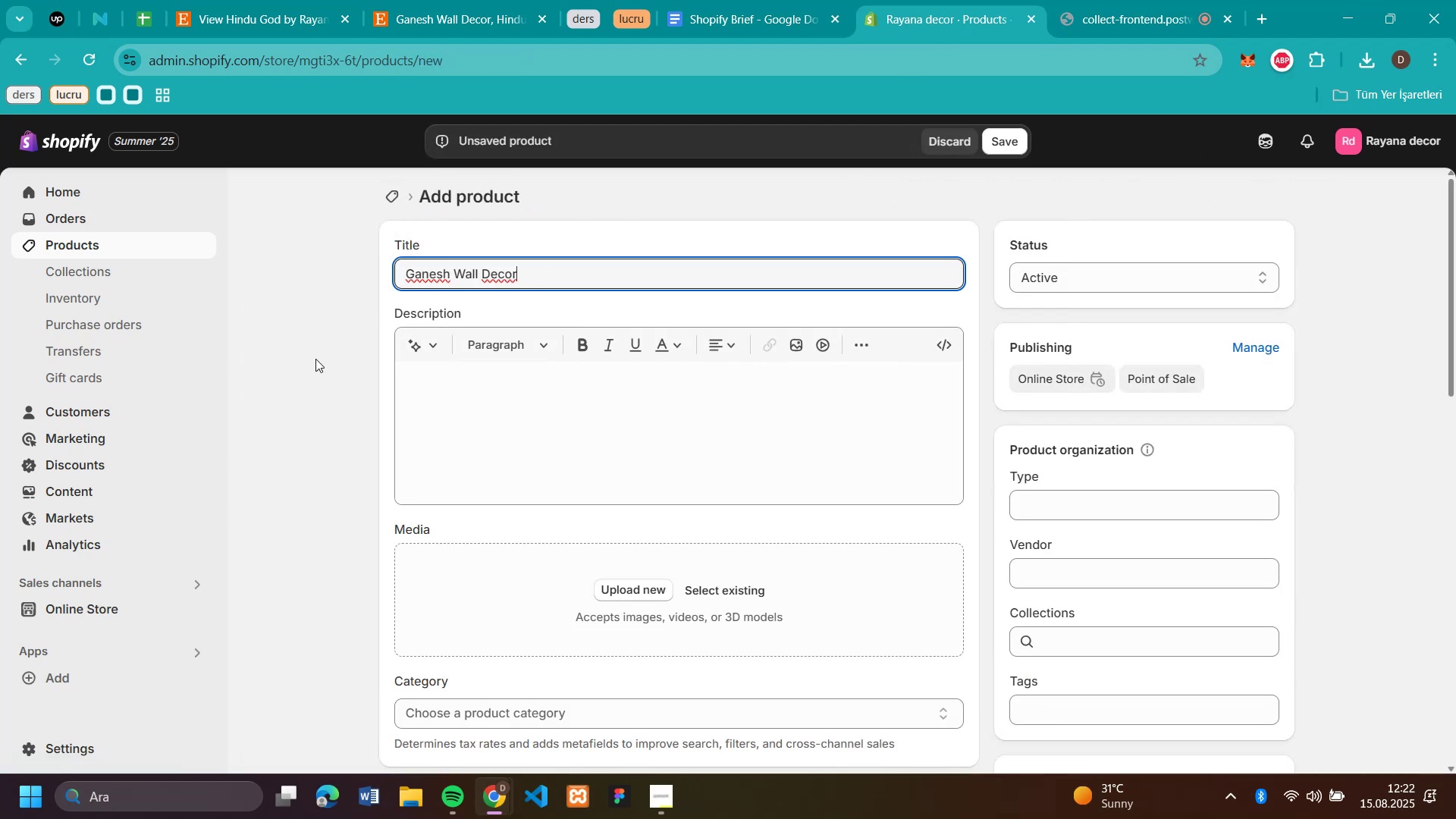 
left_click([312, 362])
 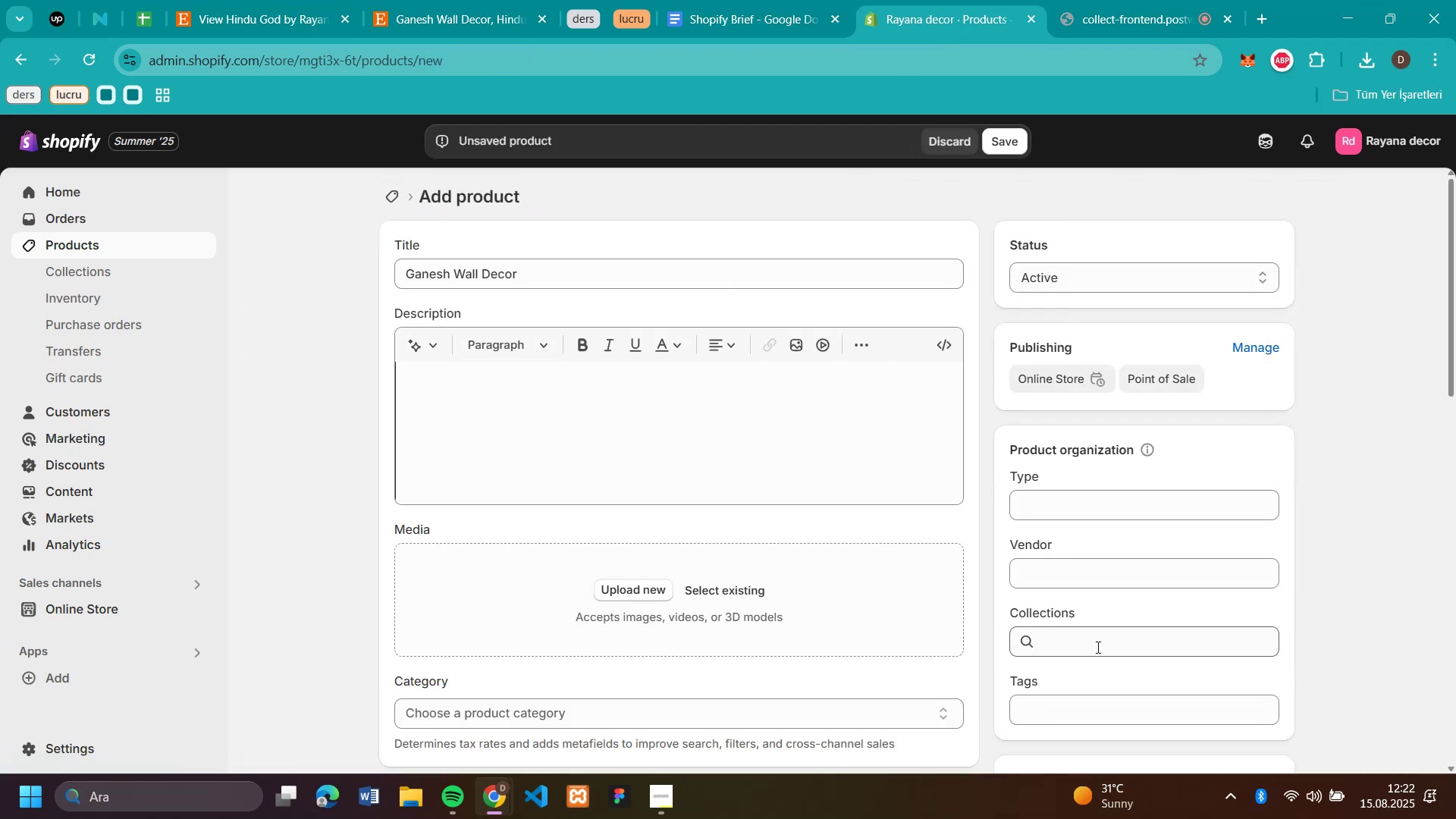 
left_click([1097, 647])
 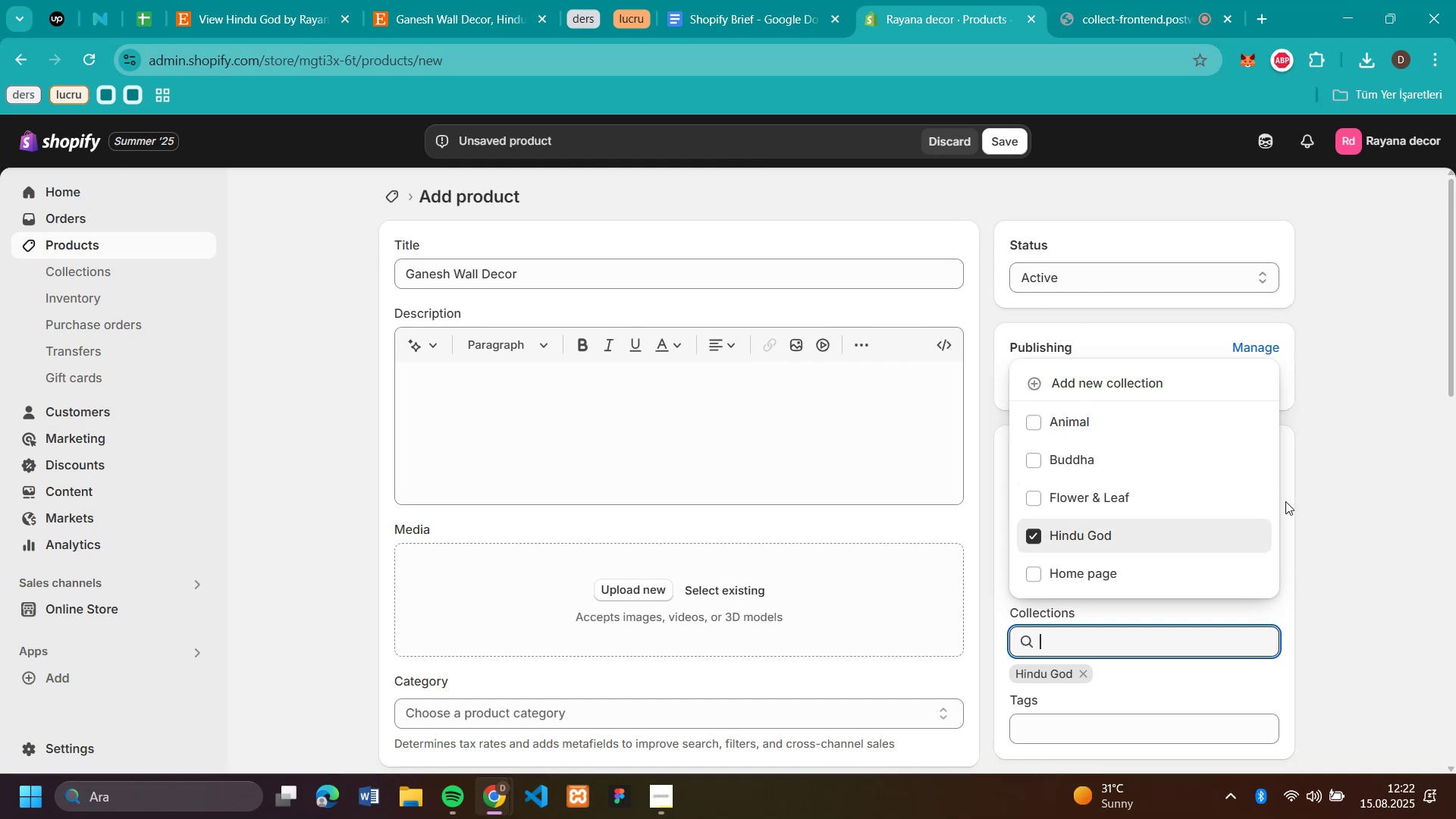 
left_click([1337, 494])
 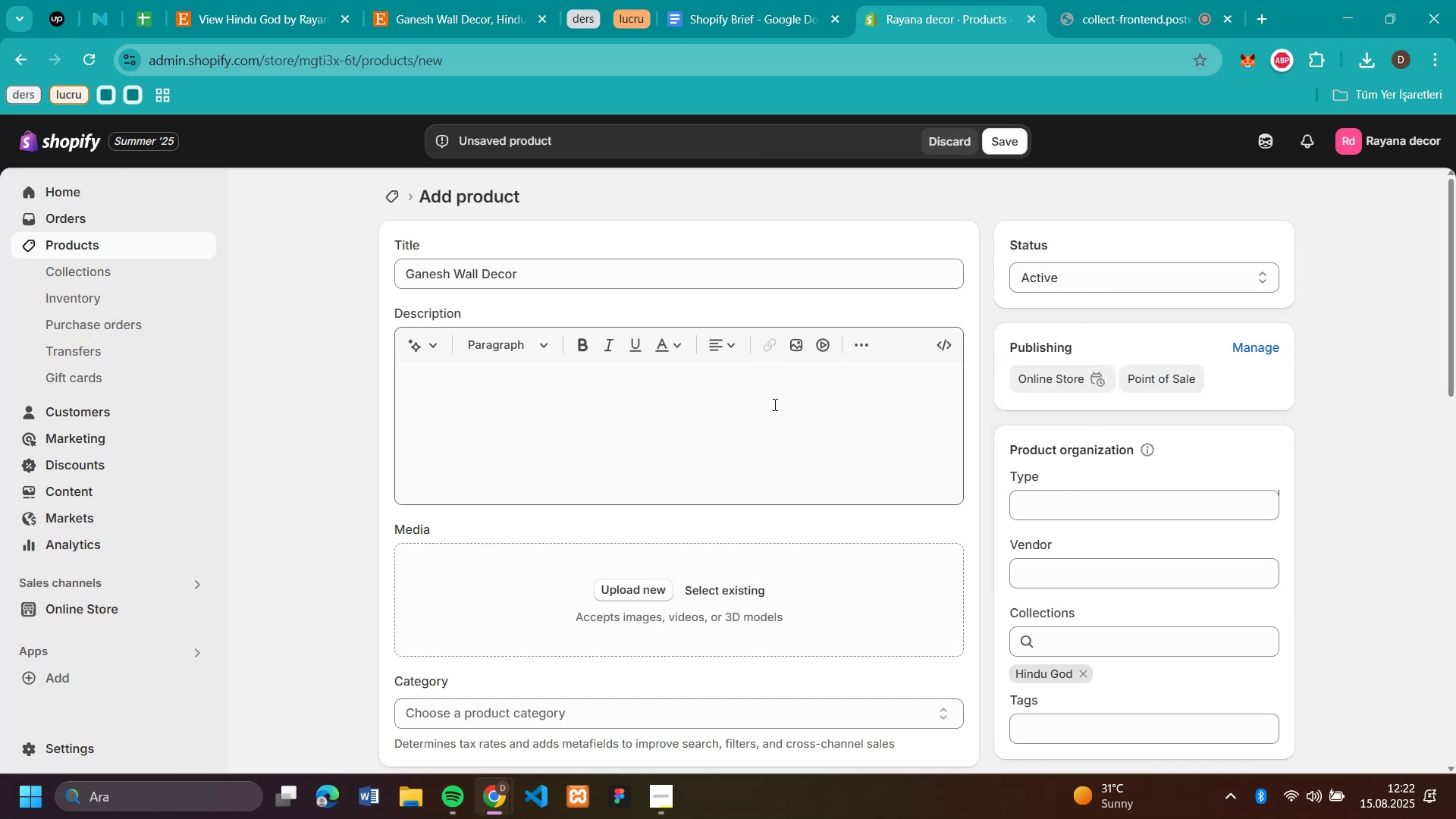 
scroll: coordinate [508, 325], scroll_direction: down, amount: 1.0
 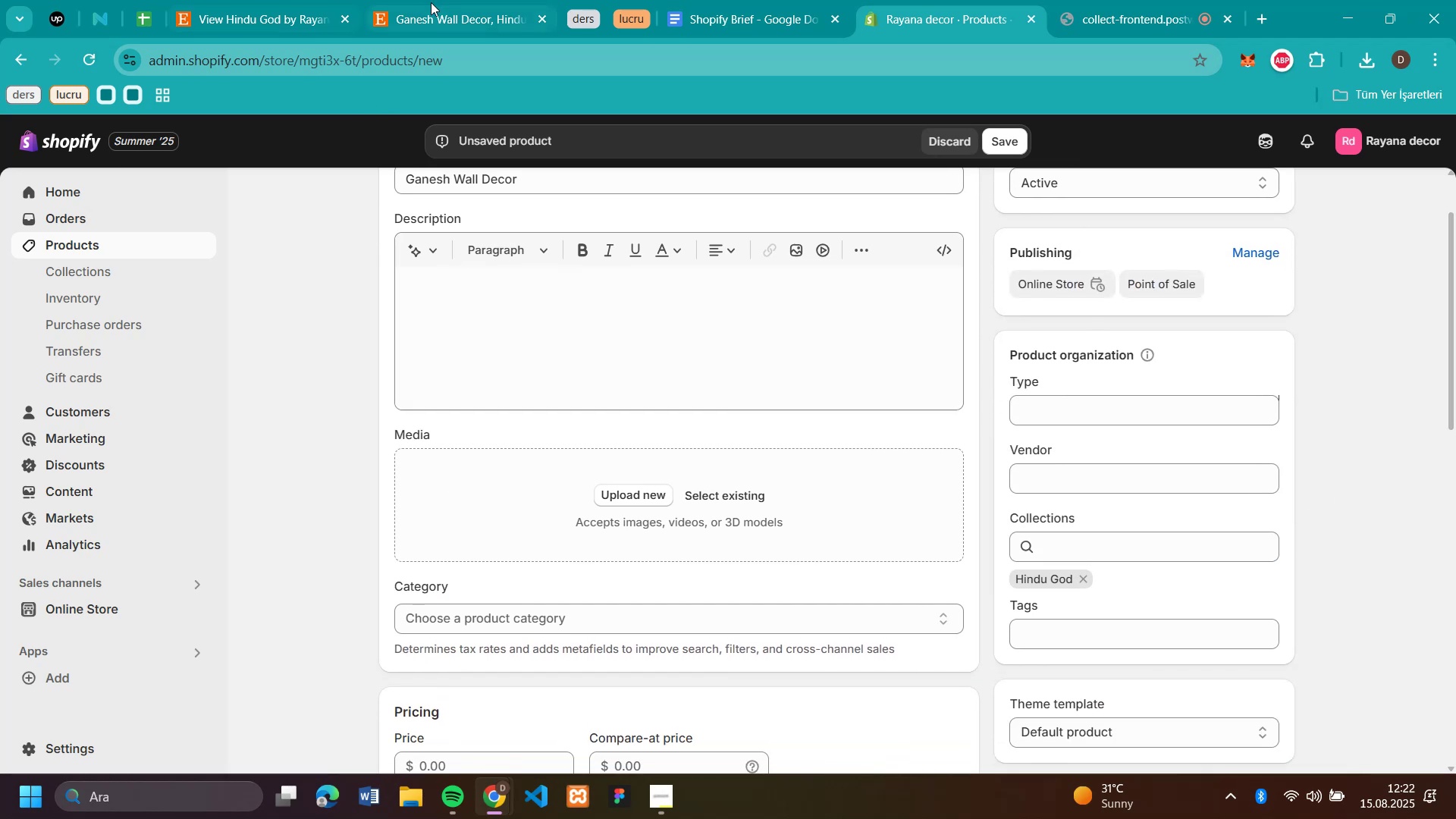 
left_click([438, 13])
 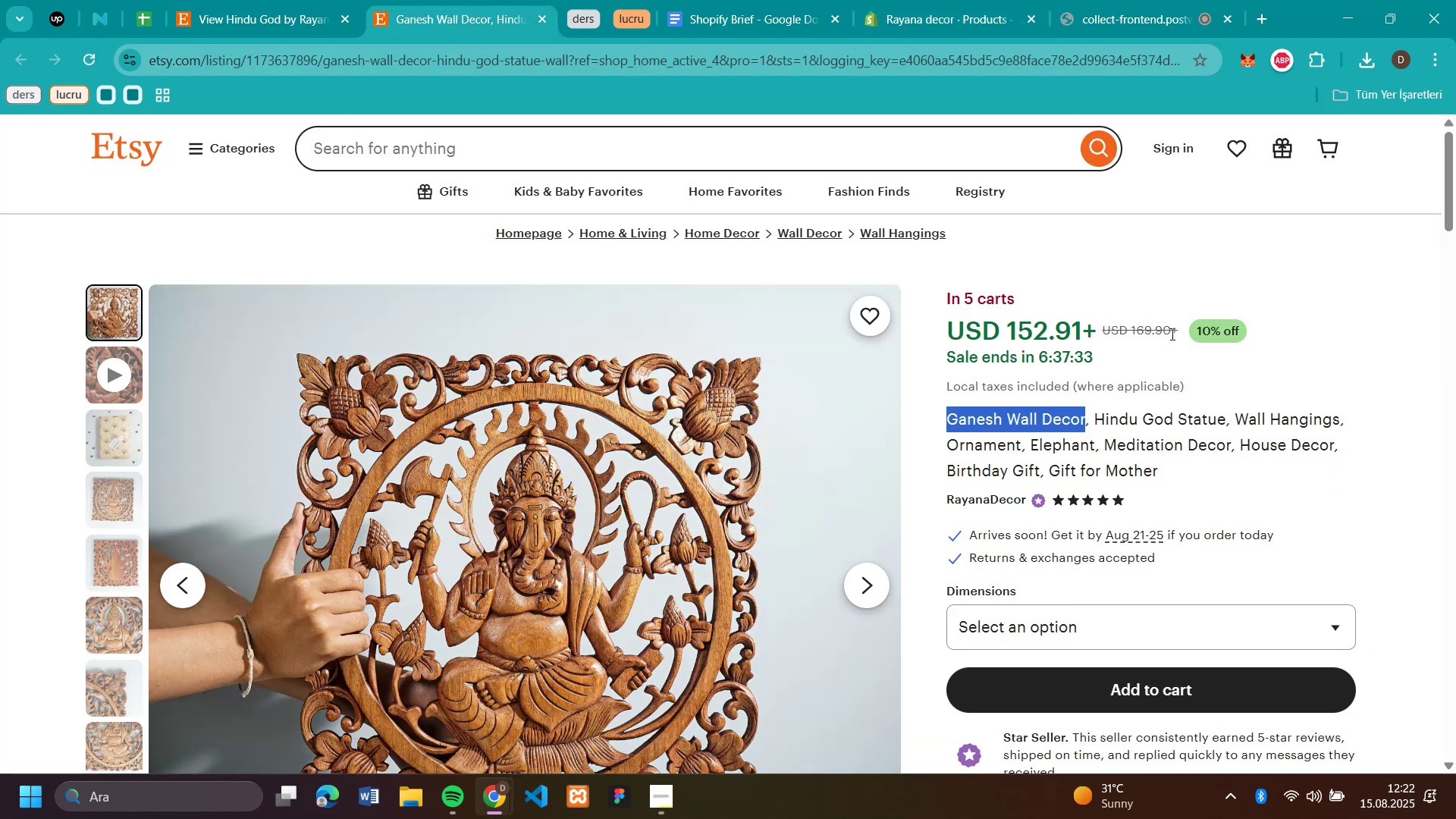 
left_click_drag(start_coordinate=[1175, 333], to_coordinate=[1150, 333])
 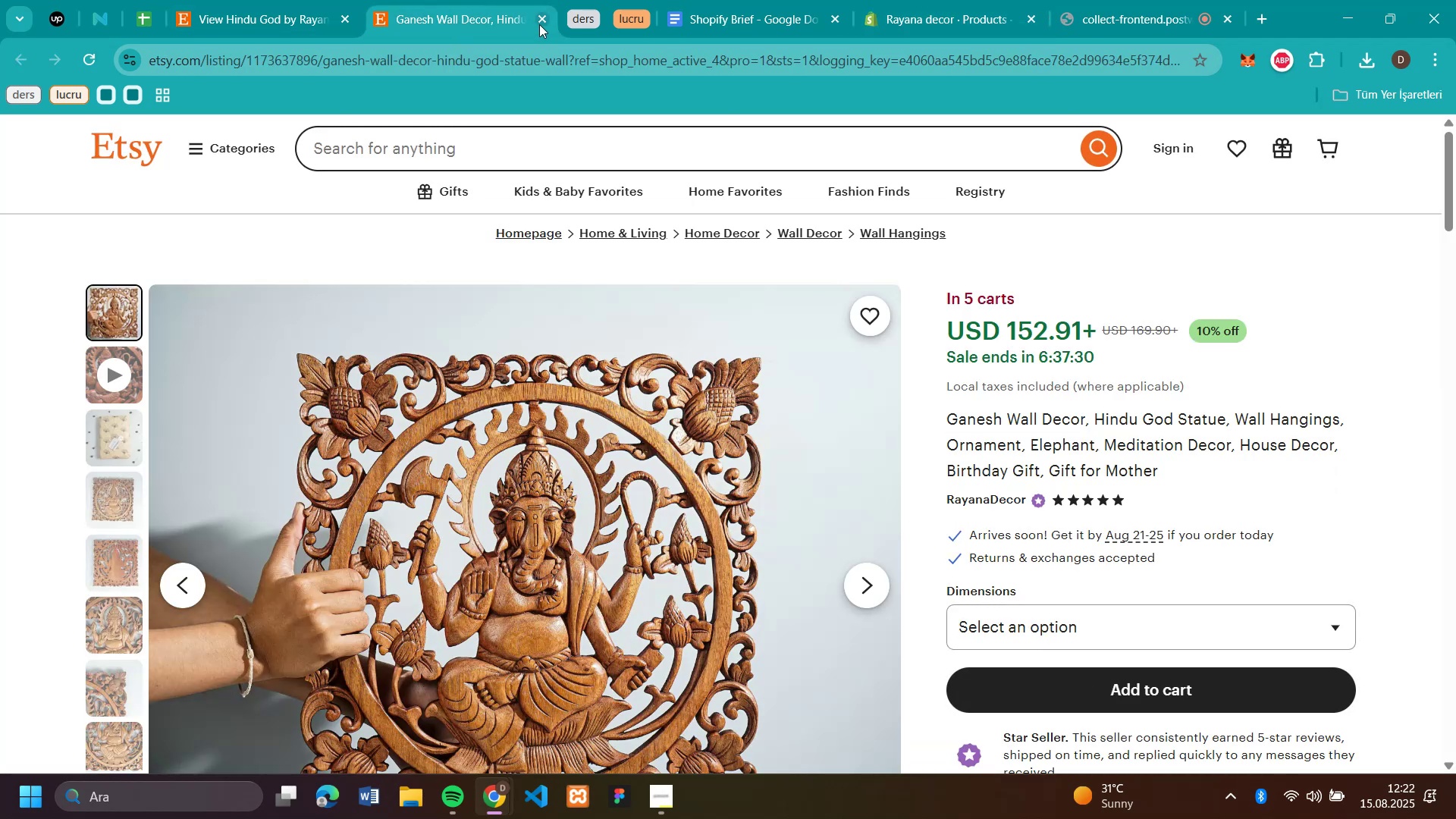 
left_click([275, 16])
 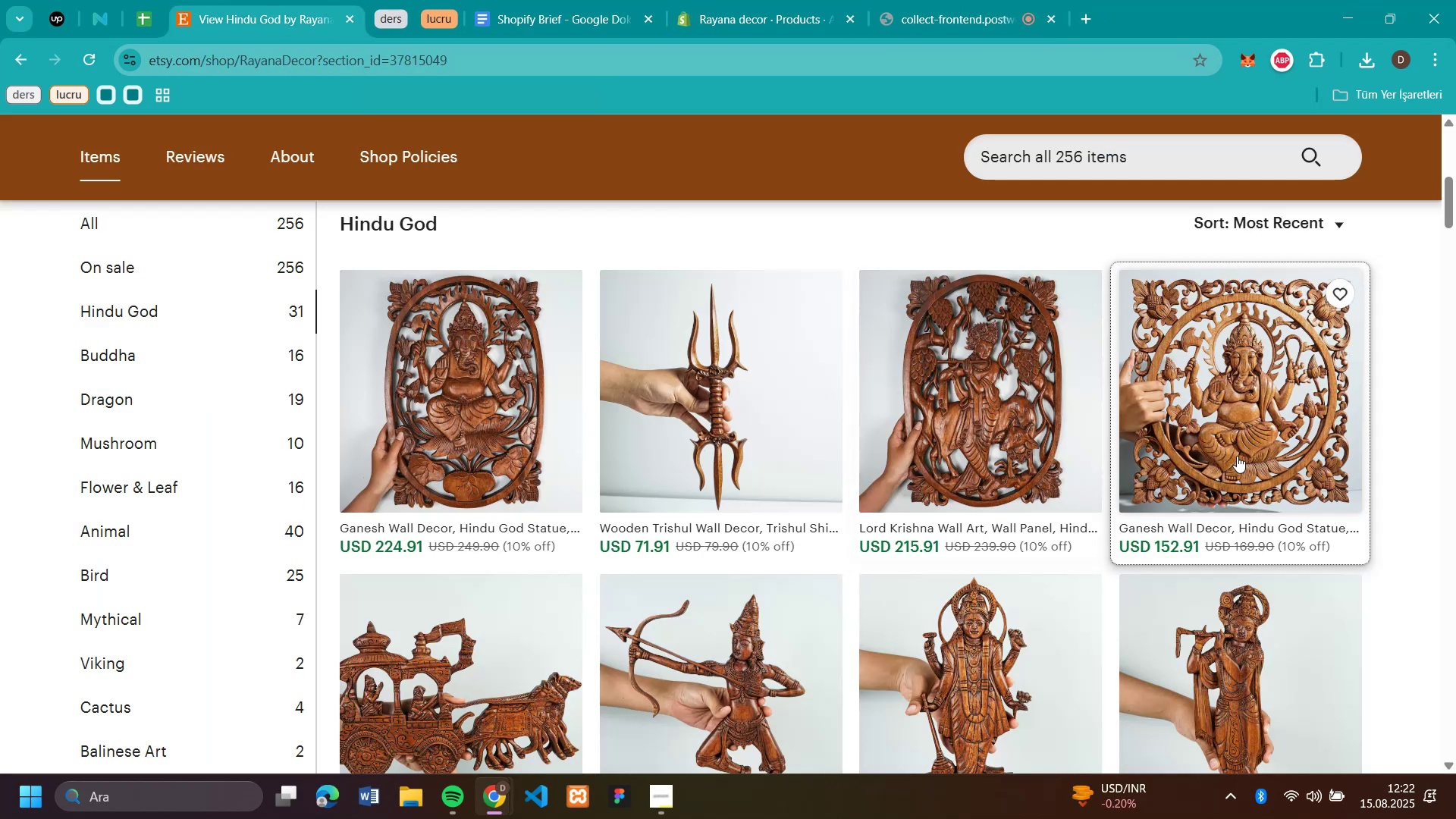 
scroll: coordinate [1075, 494], scroll_direction: down, amount: 2.0
 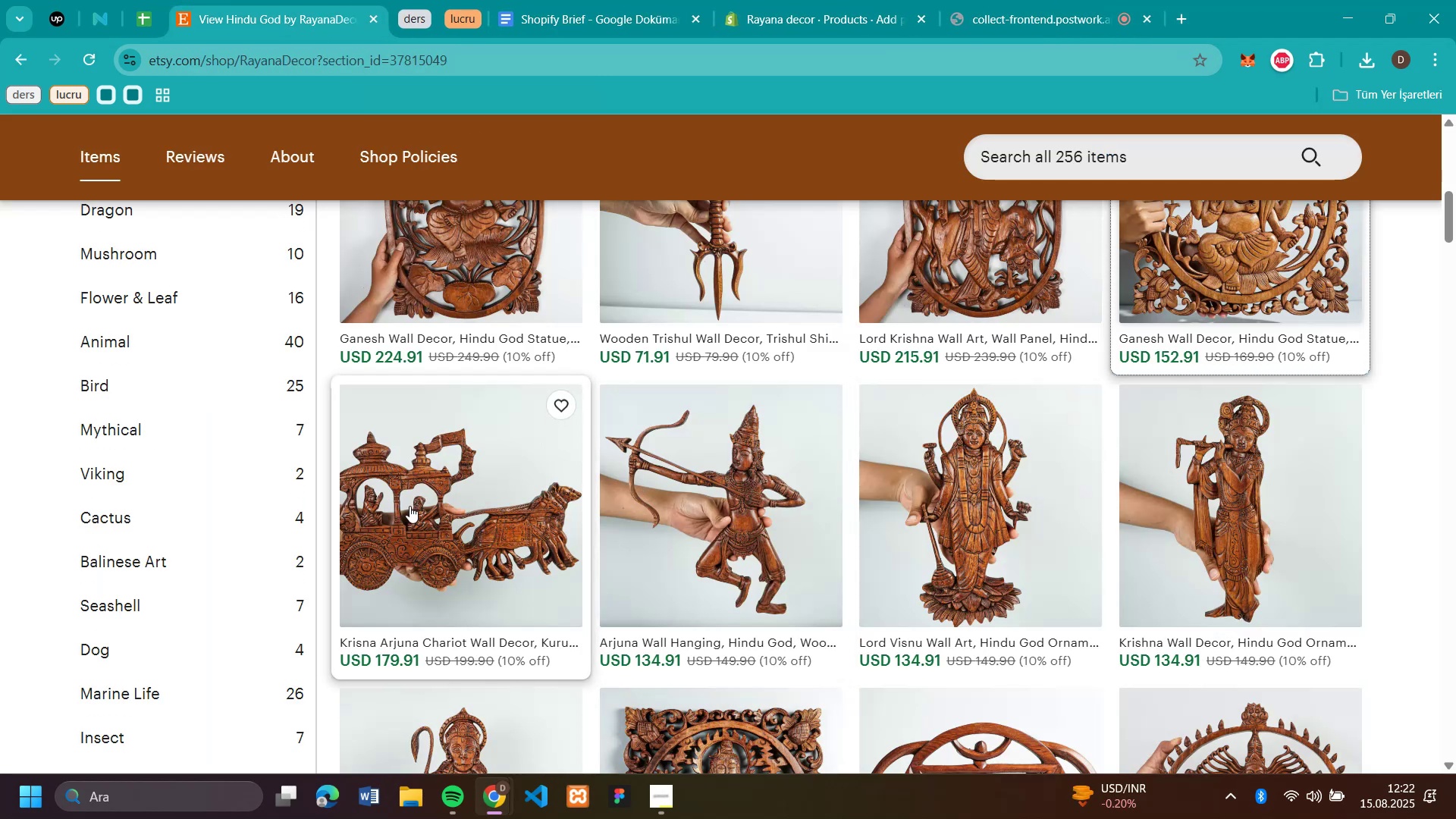 
left_click([469, 493])
 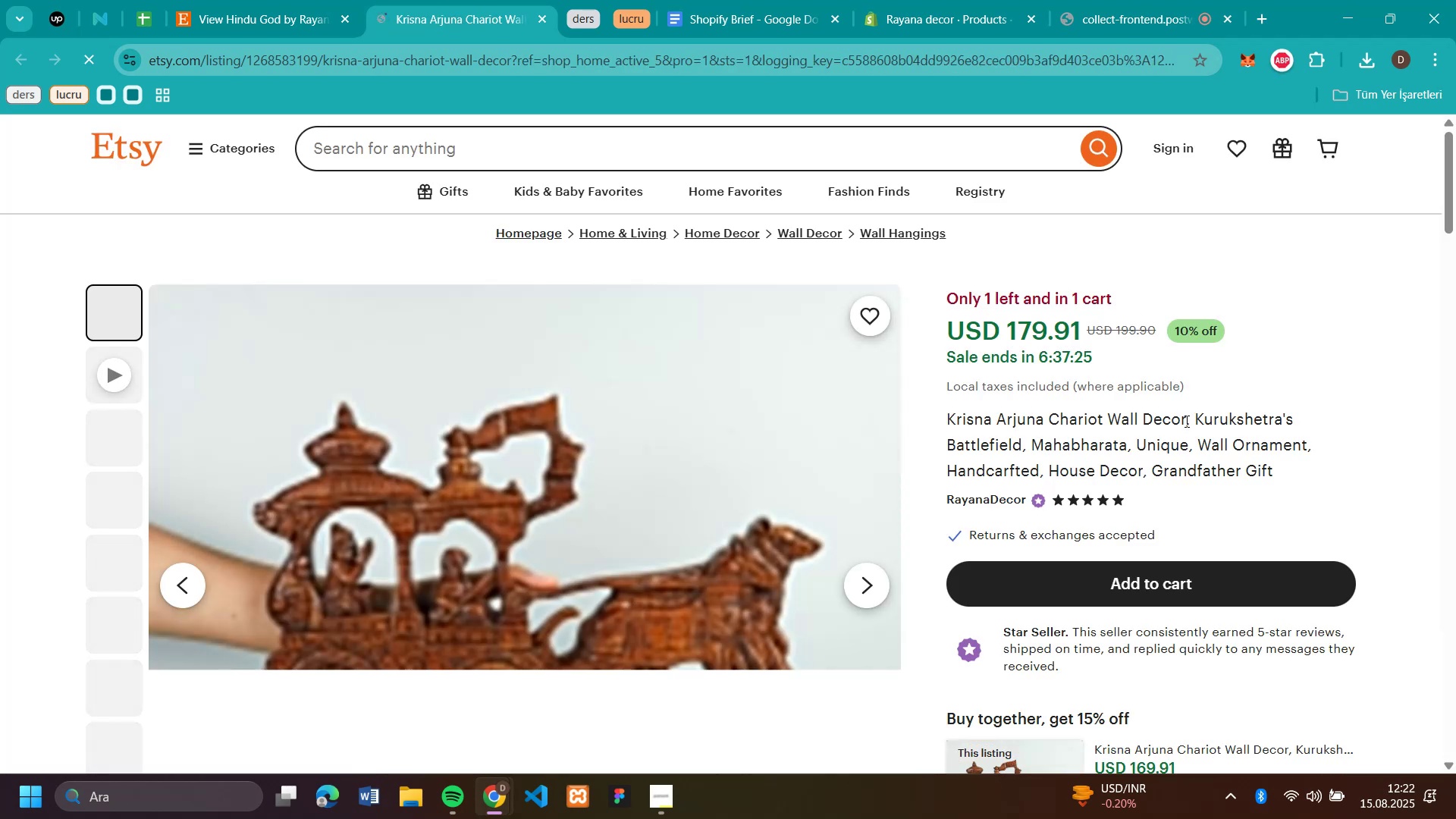 
left_click_drag(start_coordinate=[1187, 416], to_coordinate=[949, 419])
 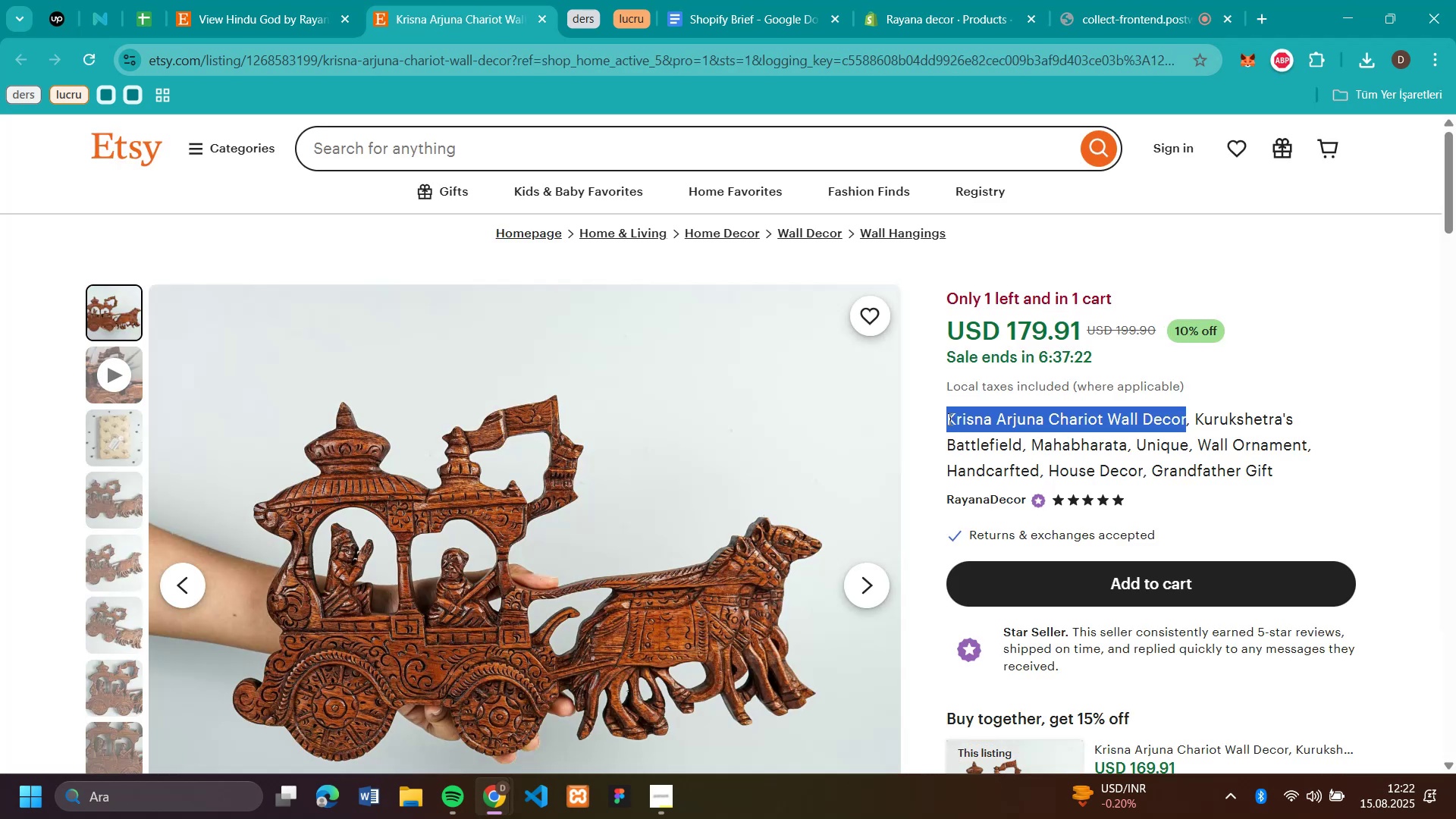 
key(Control+C)
 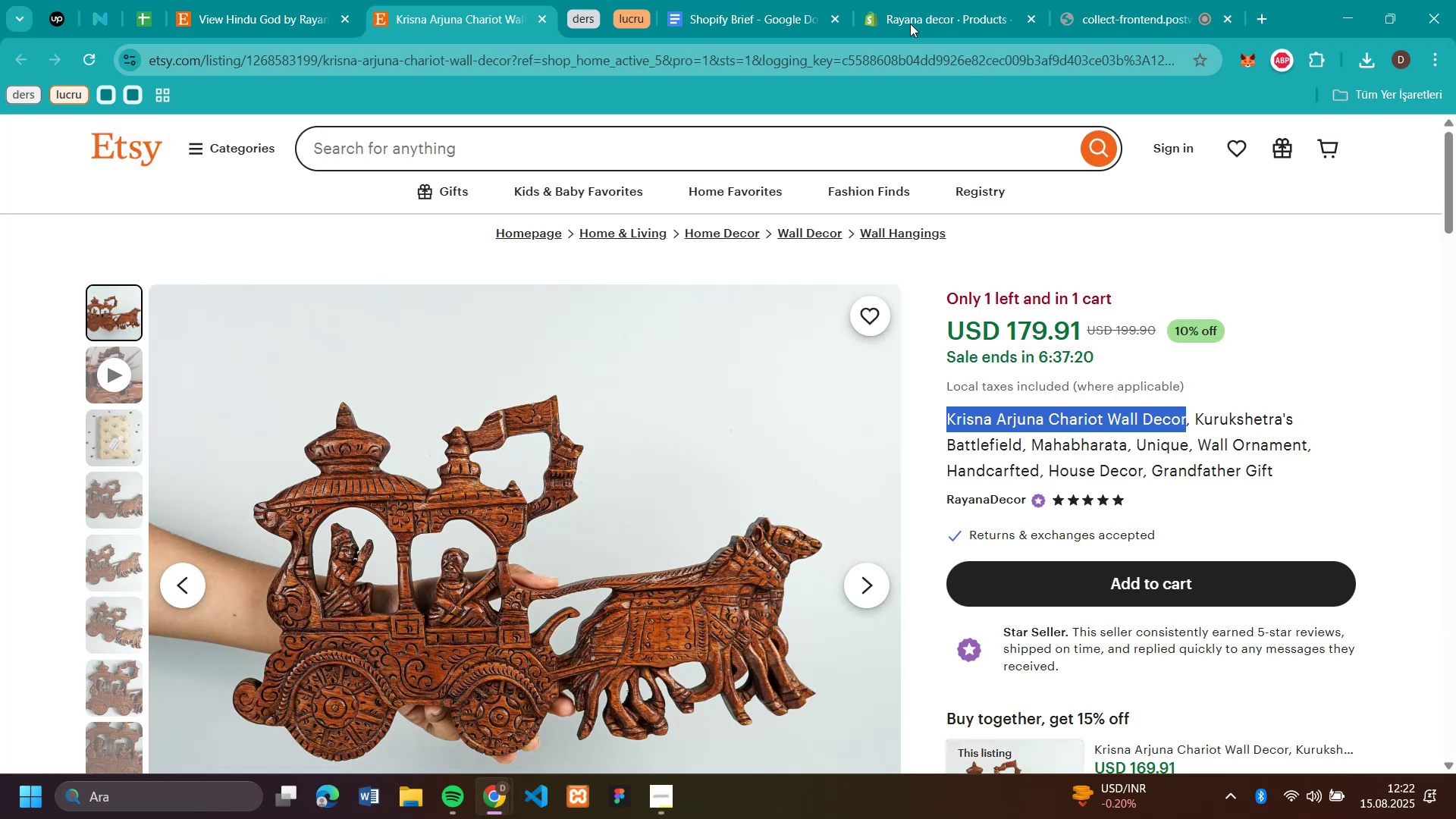 
left_click([910, 20])
 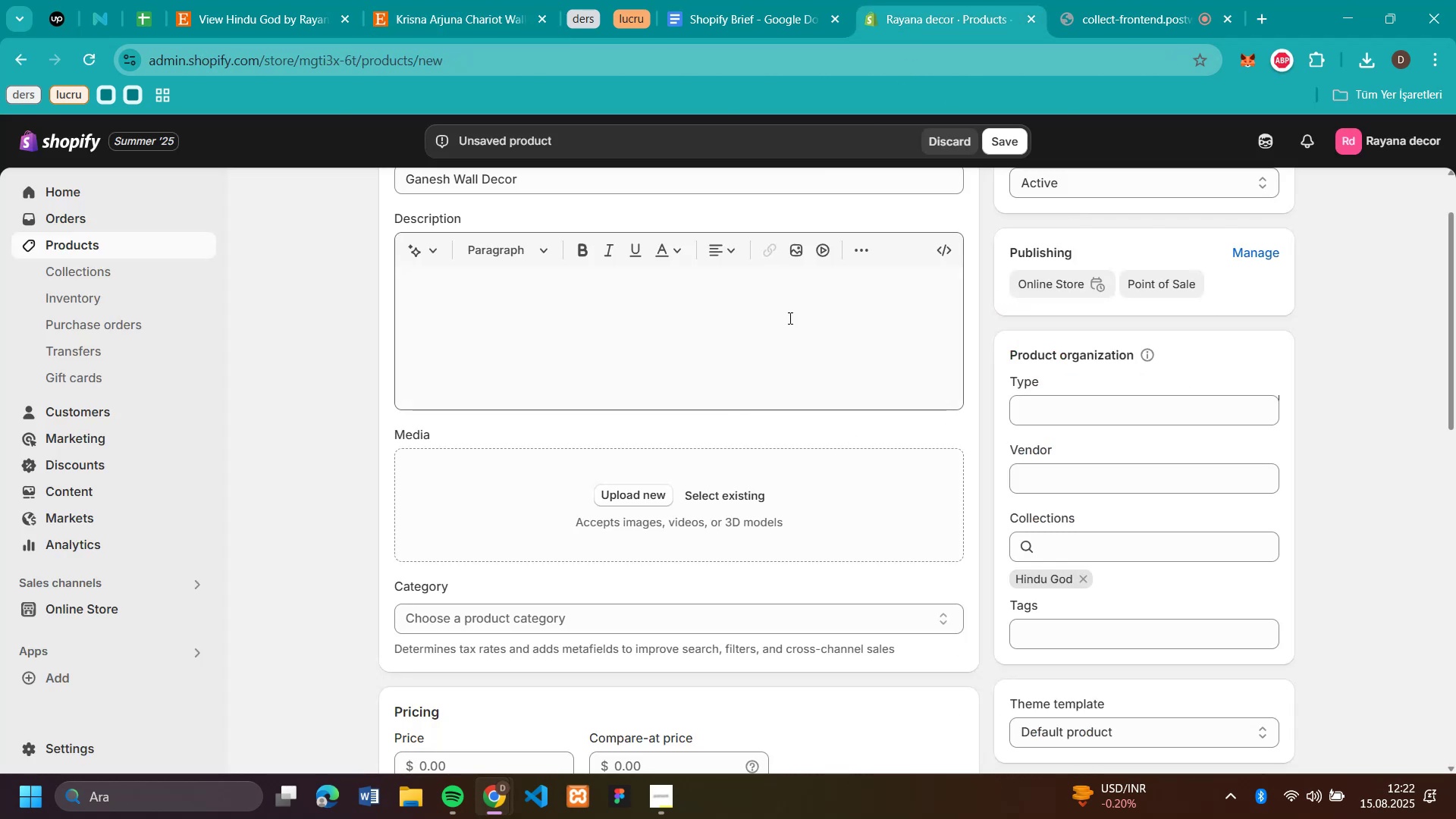 
scroll: coordinate [793, 343], scroll_direction: up, amount: 3.0
 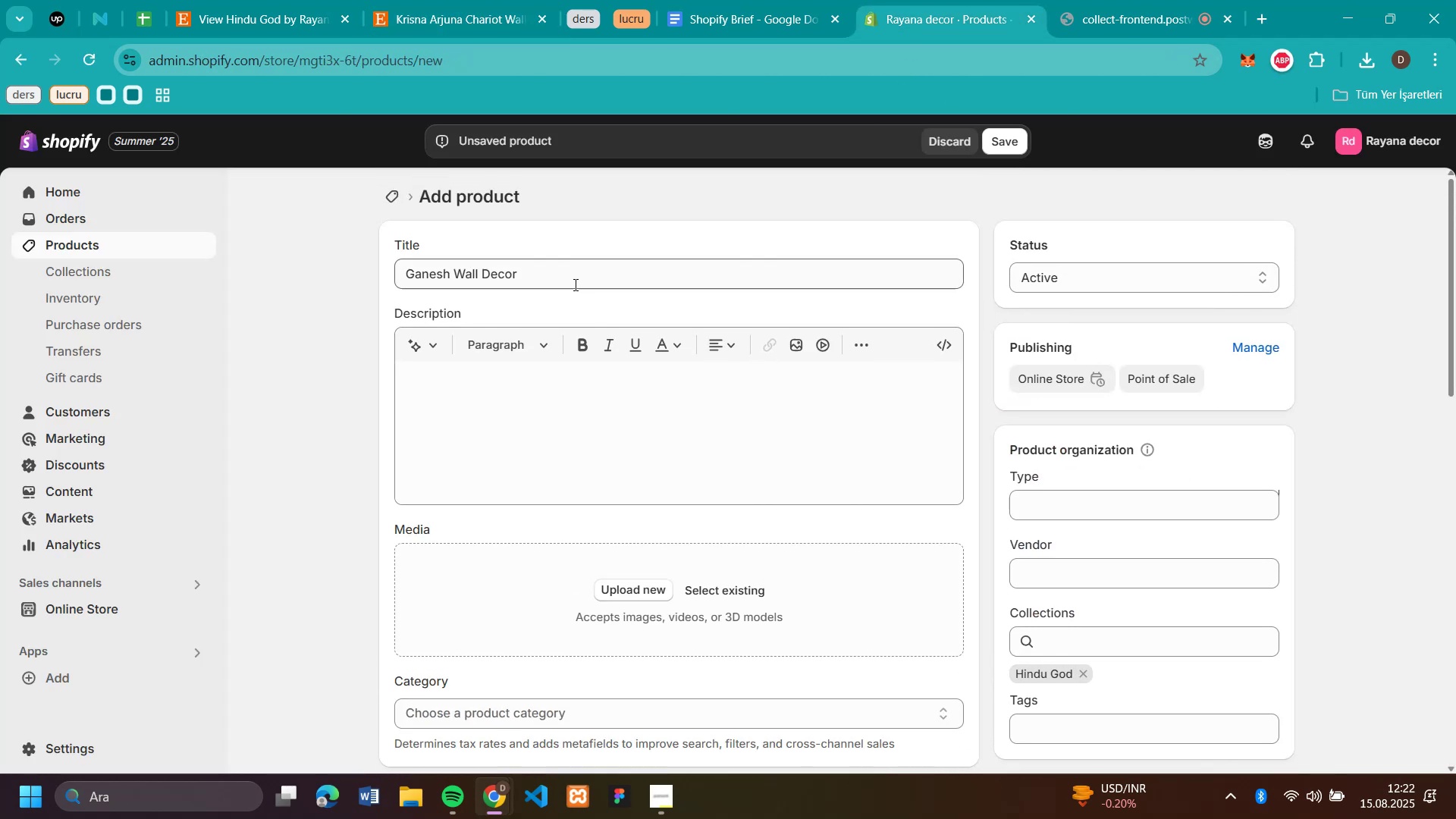 
left_click_drag(start_coordinate=[574, 275], to_coordinate=[293, 293])
 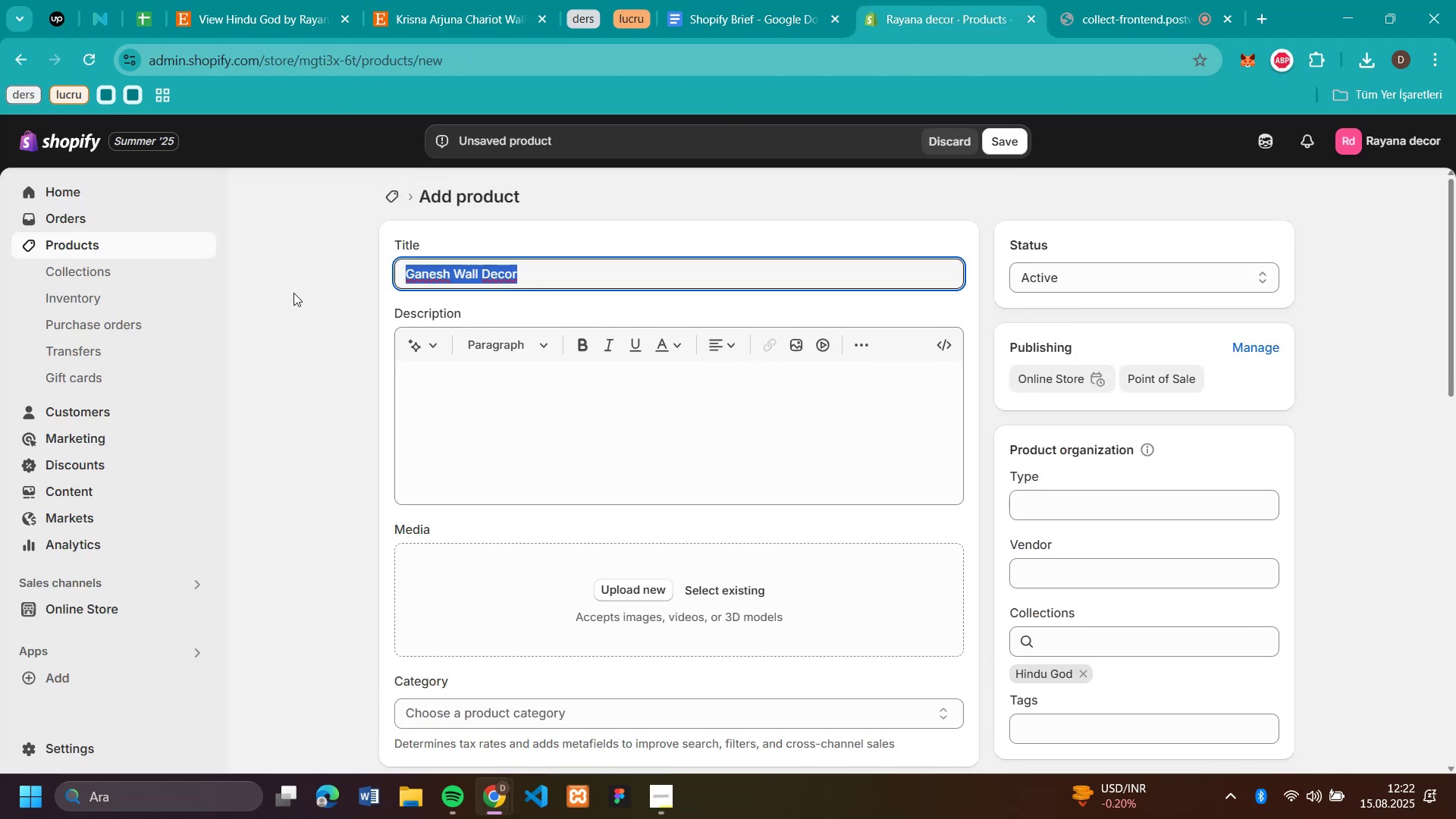 
key(Control+V)
 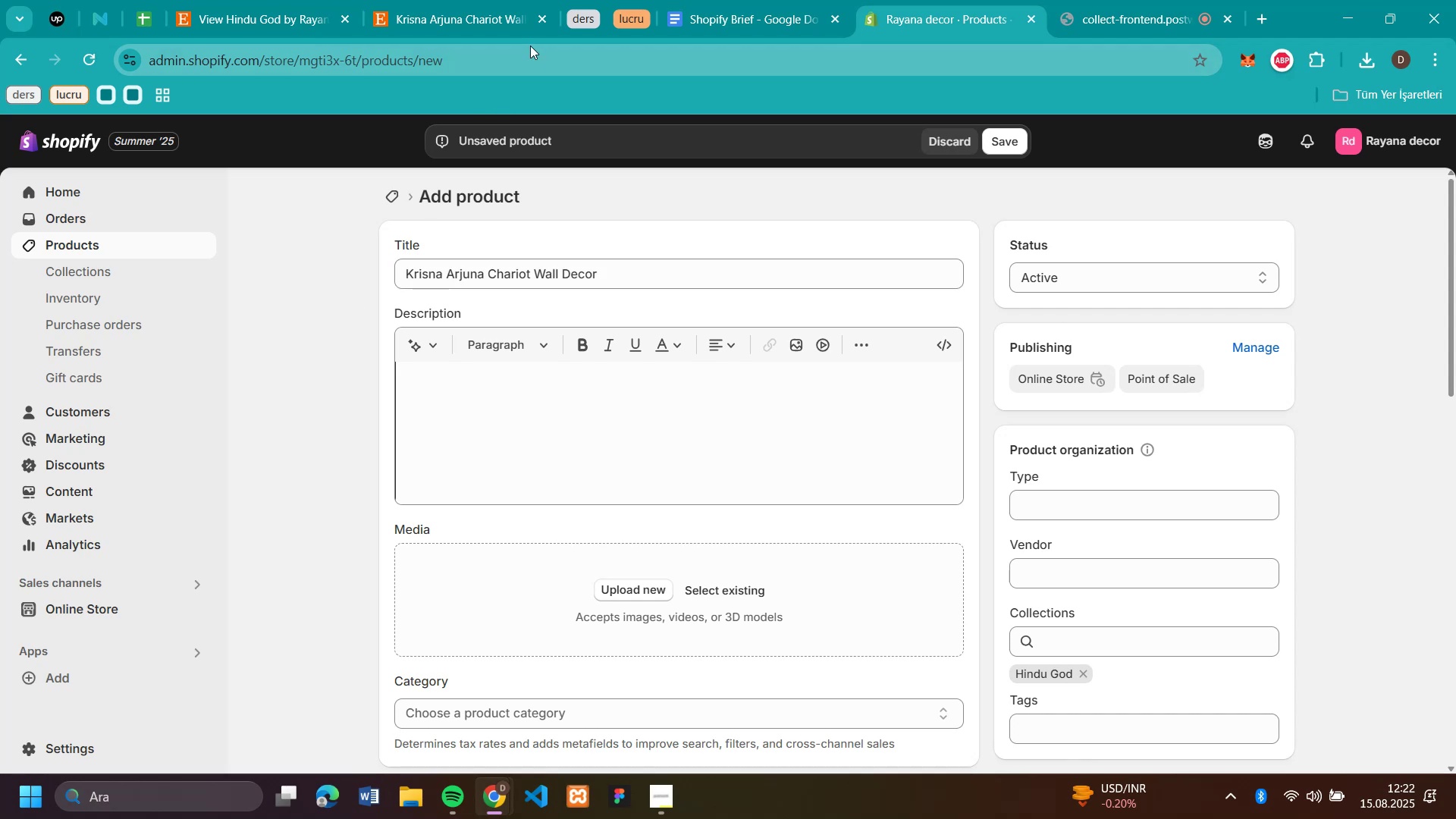 
left_click([488, 21])
 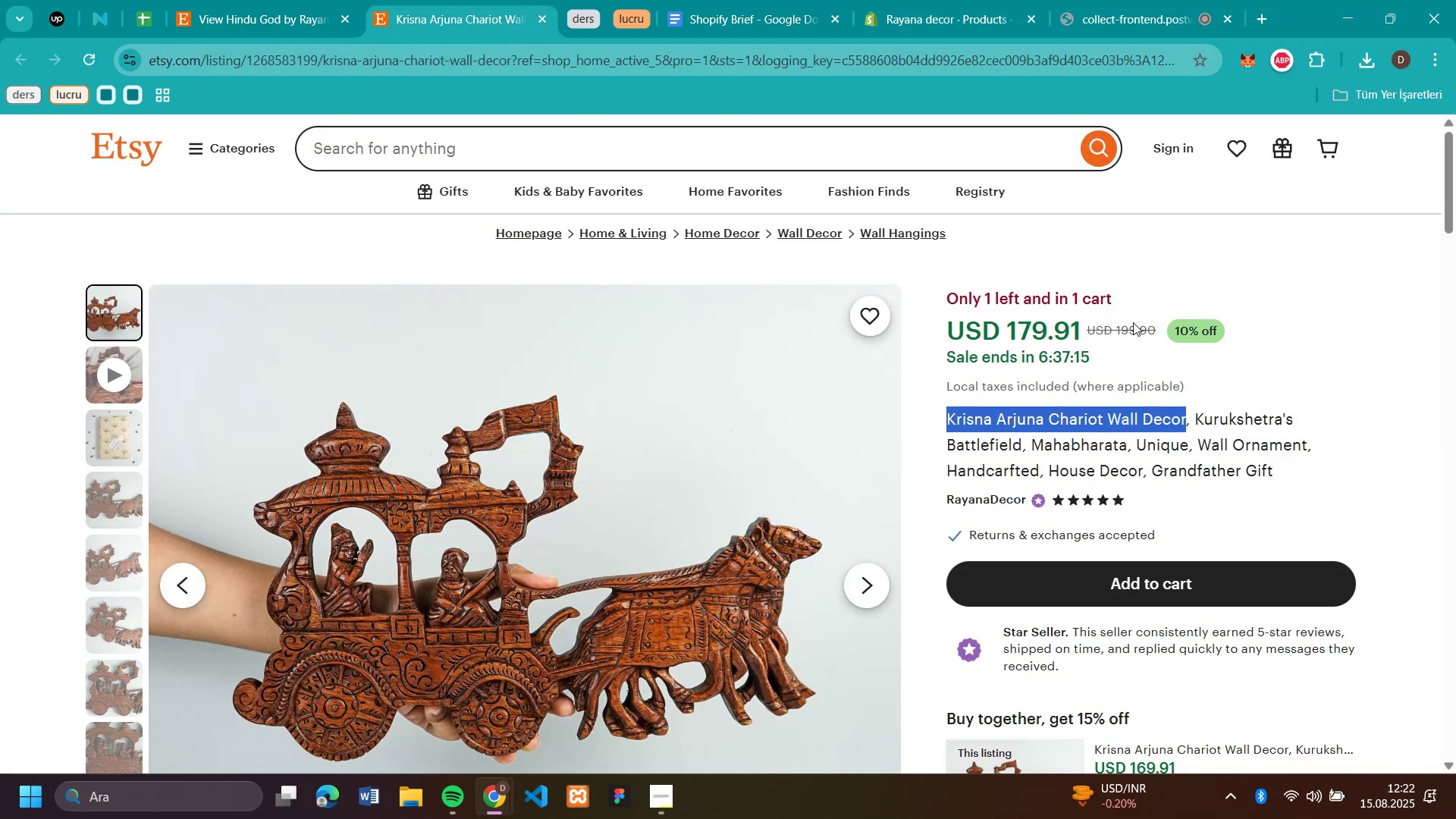 
left_click_drag(start_coordinate=[1160, 326], to_coordinate=[1116, 333])
 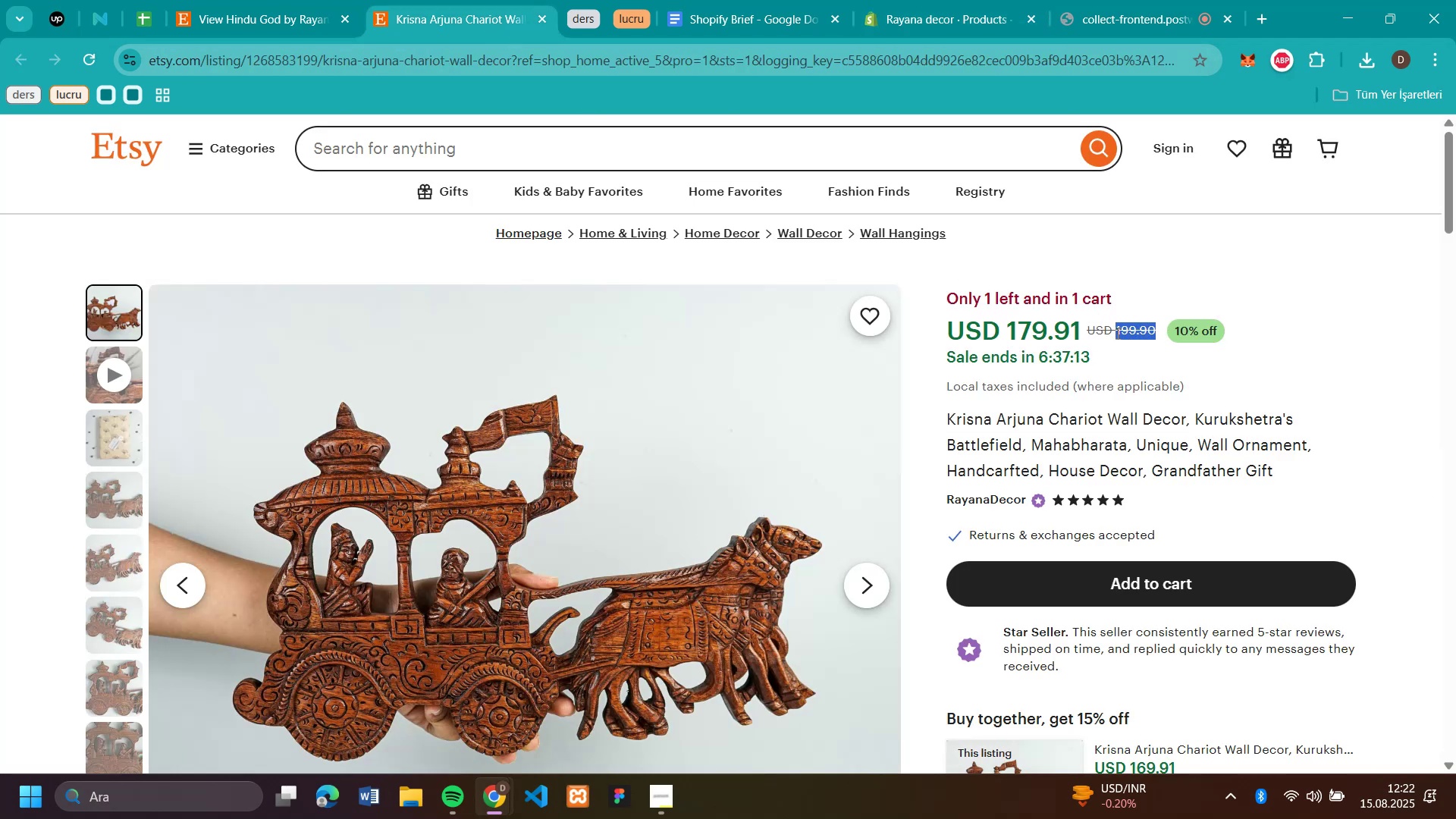 
key(Control+C)
 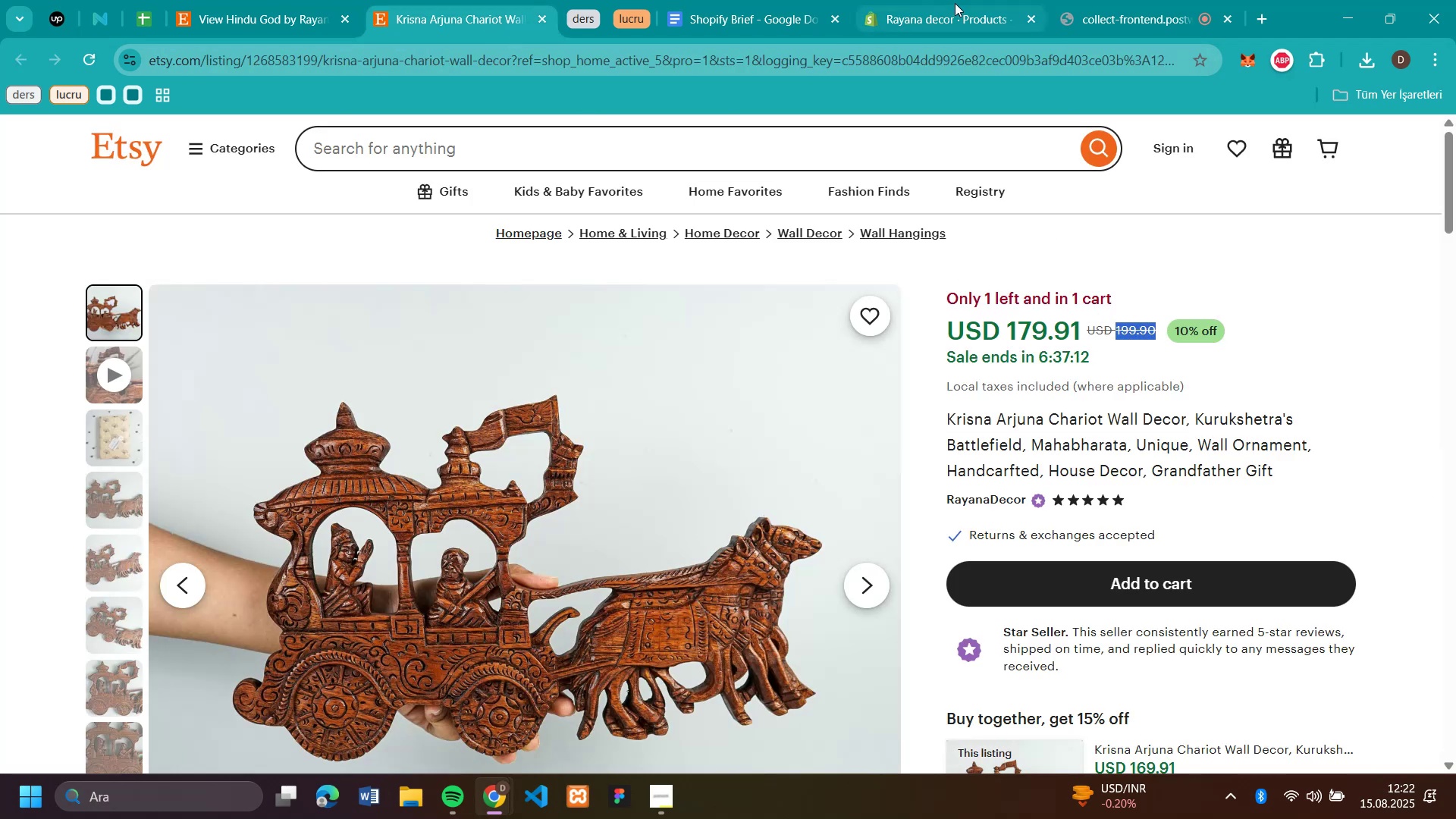 
left_click([959, 12])
 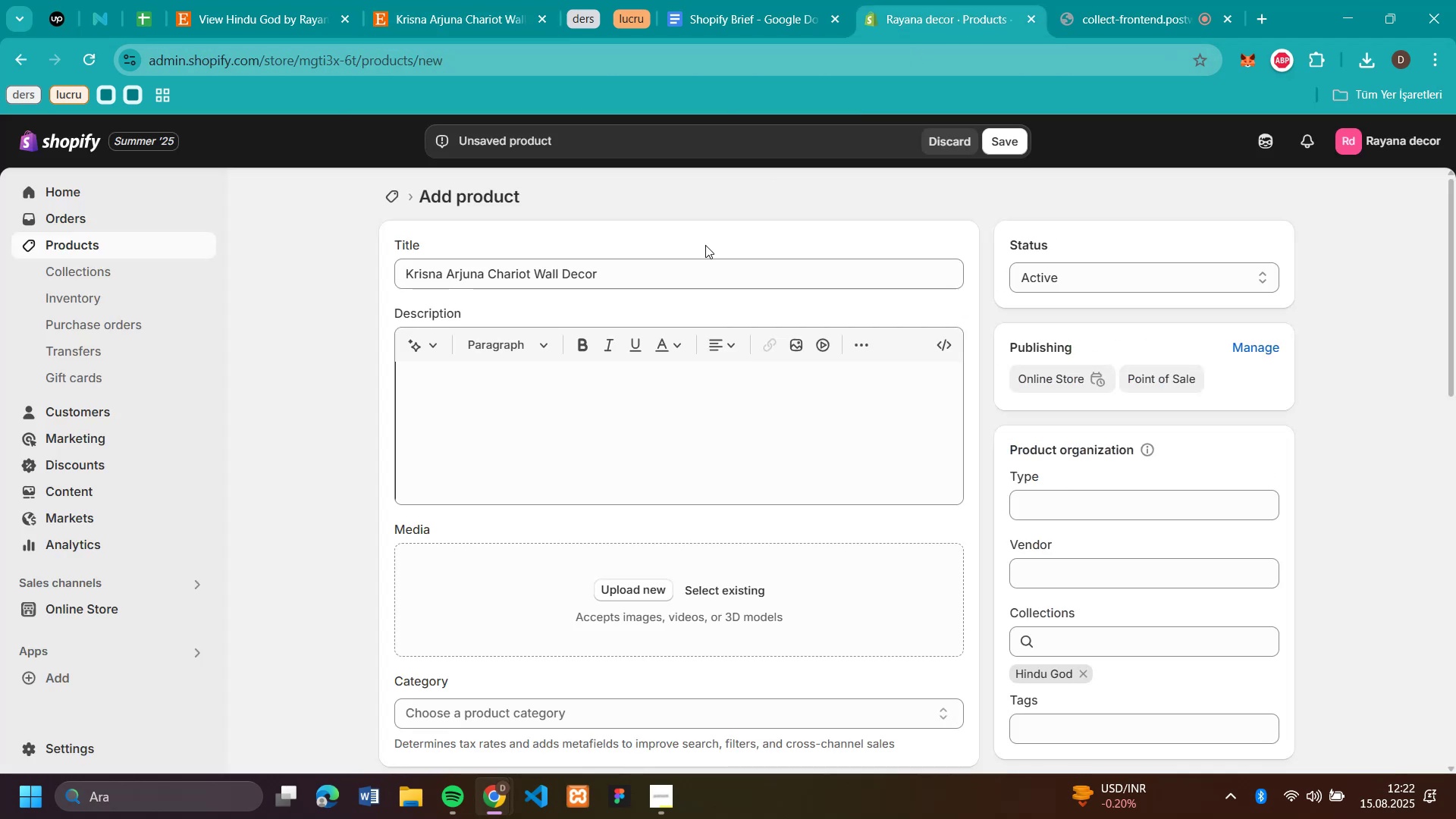 
scroll: coordinate [670, 397], scroll_direction: down, amount: 3.0
 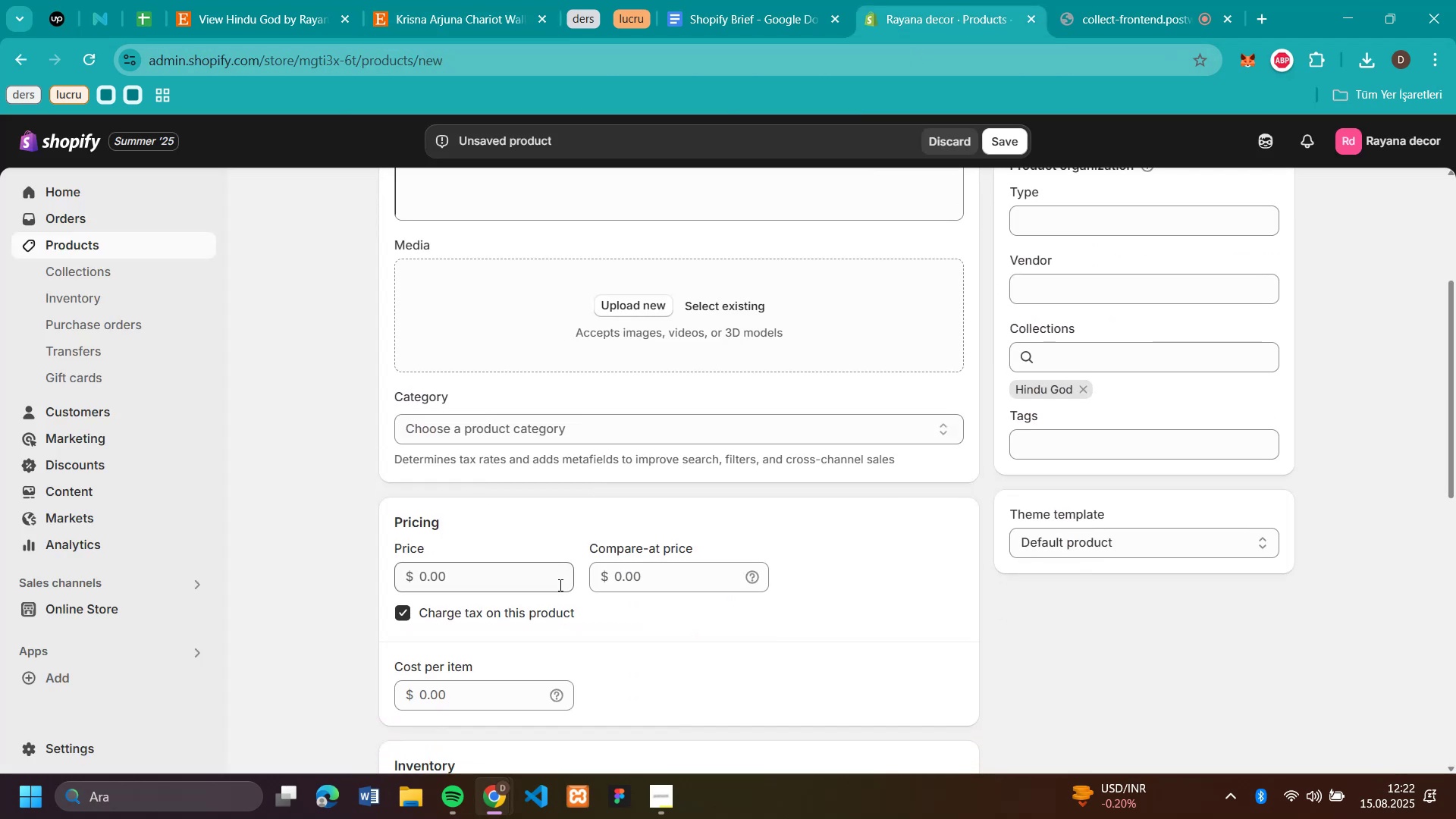 
left_click([546, 582])
 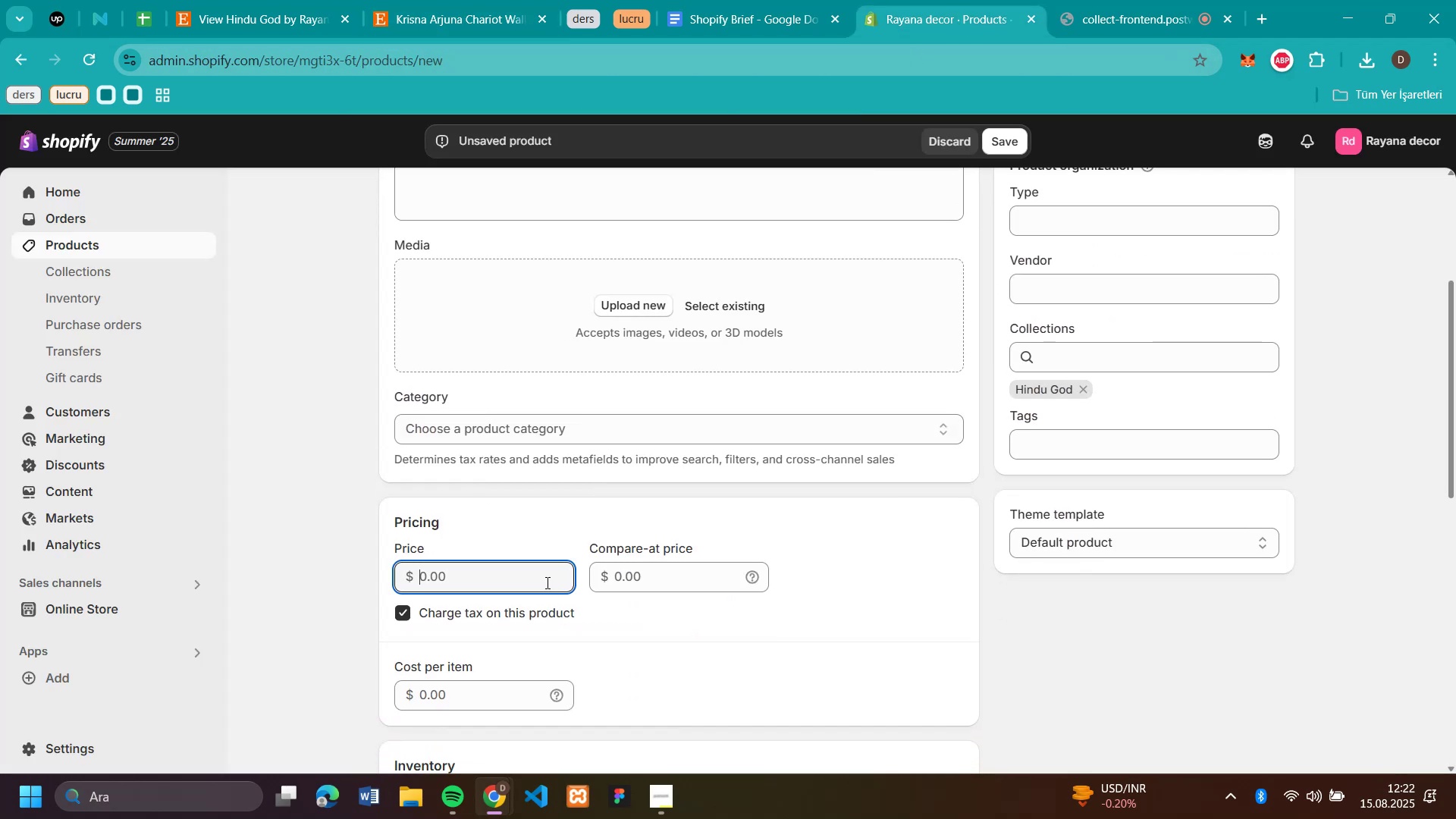 
key(Control+V)
 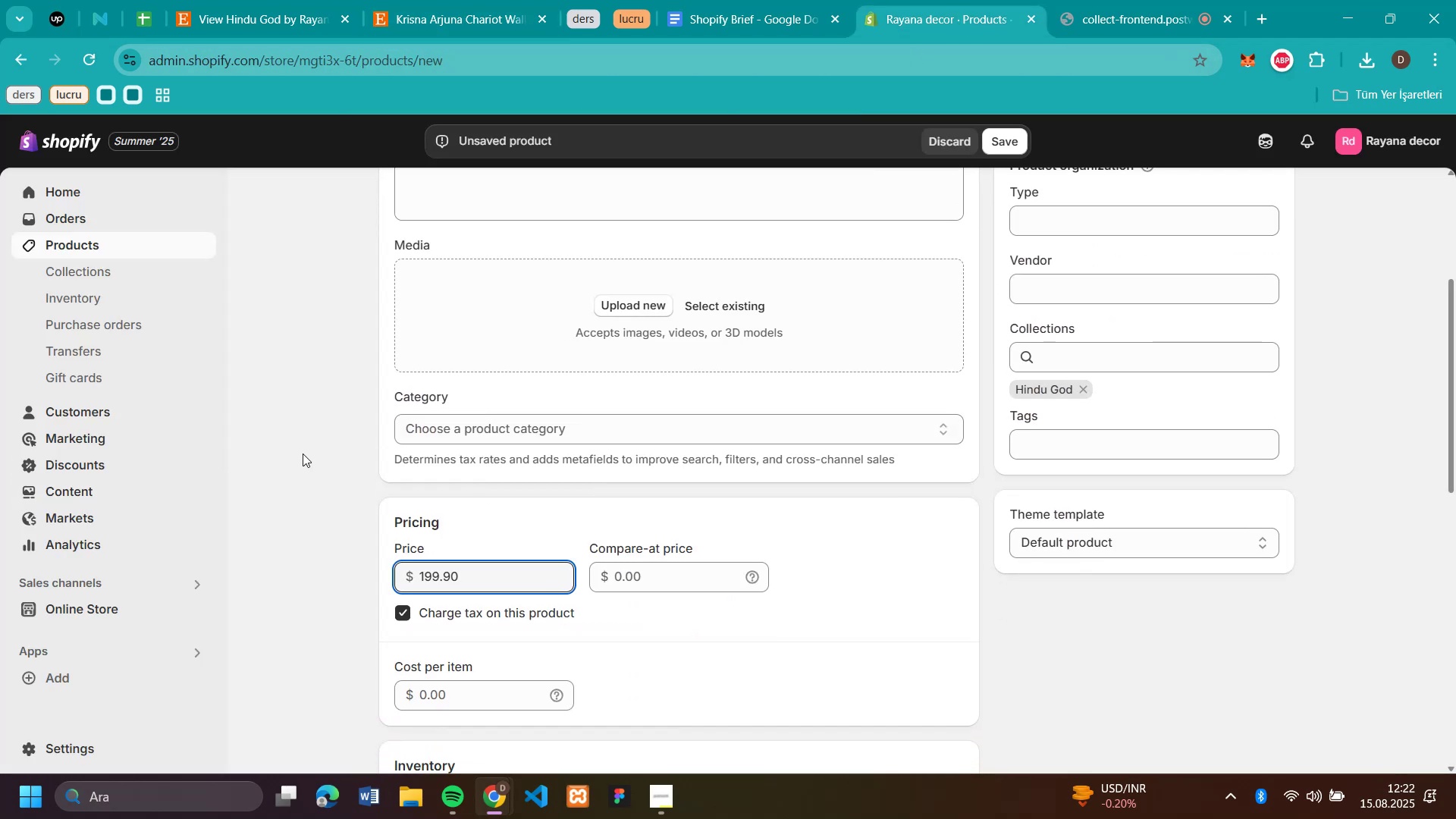 
left_click([303, 453])
 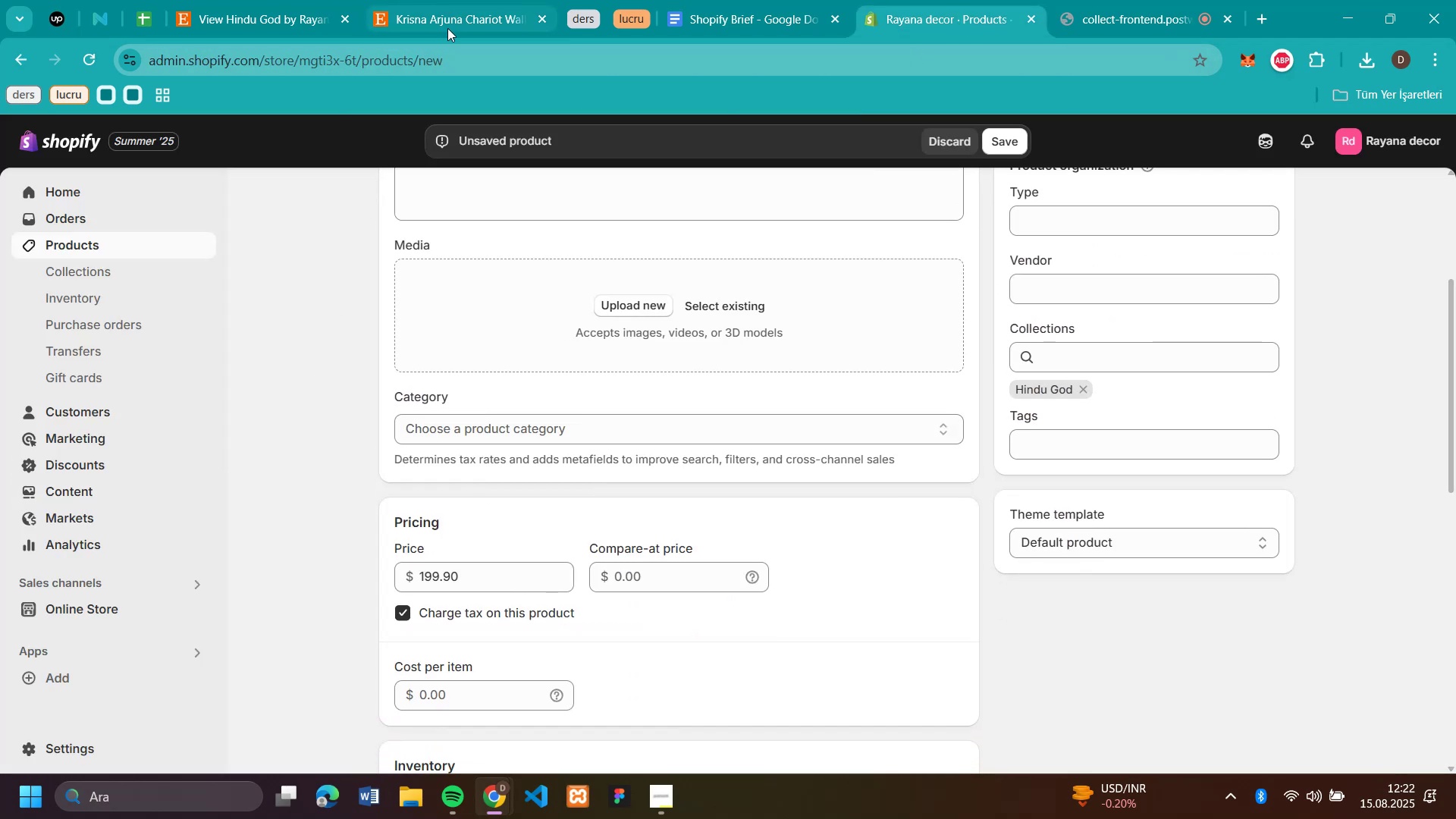 
left_click([453, 19])
 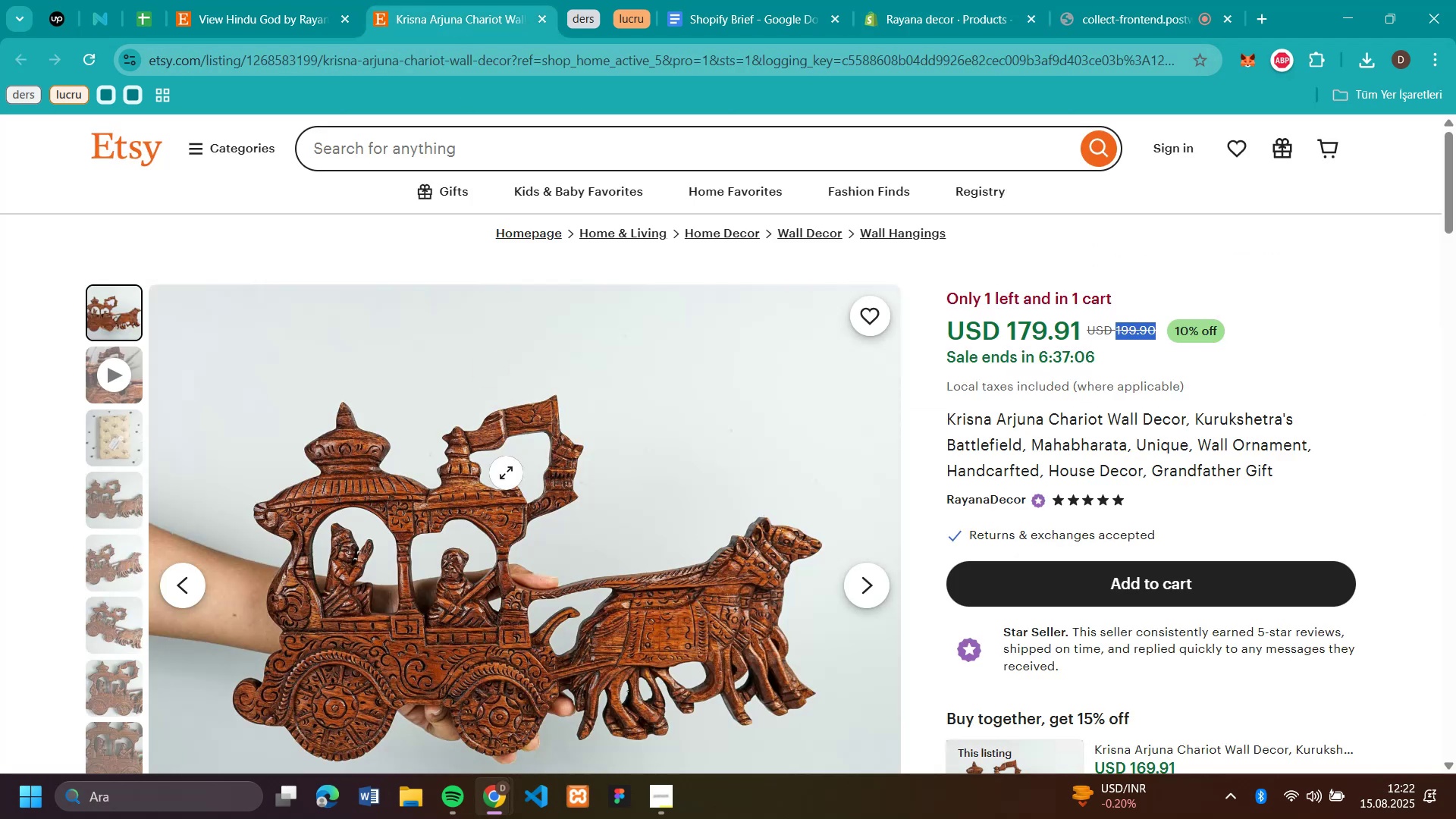 
right_click([506, 479])
 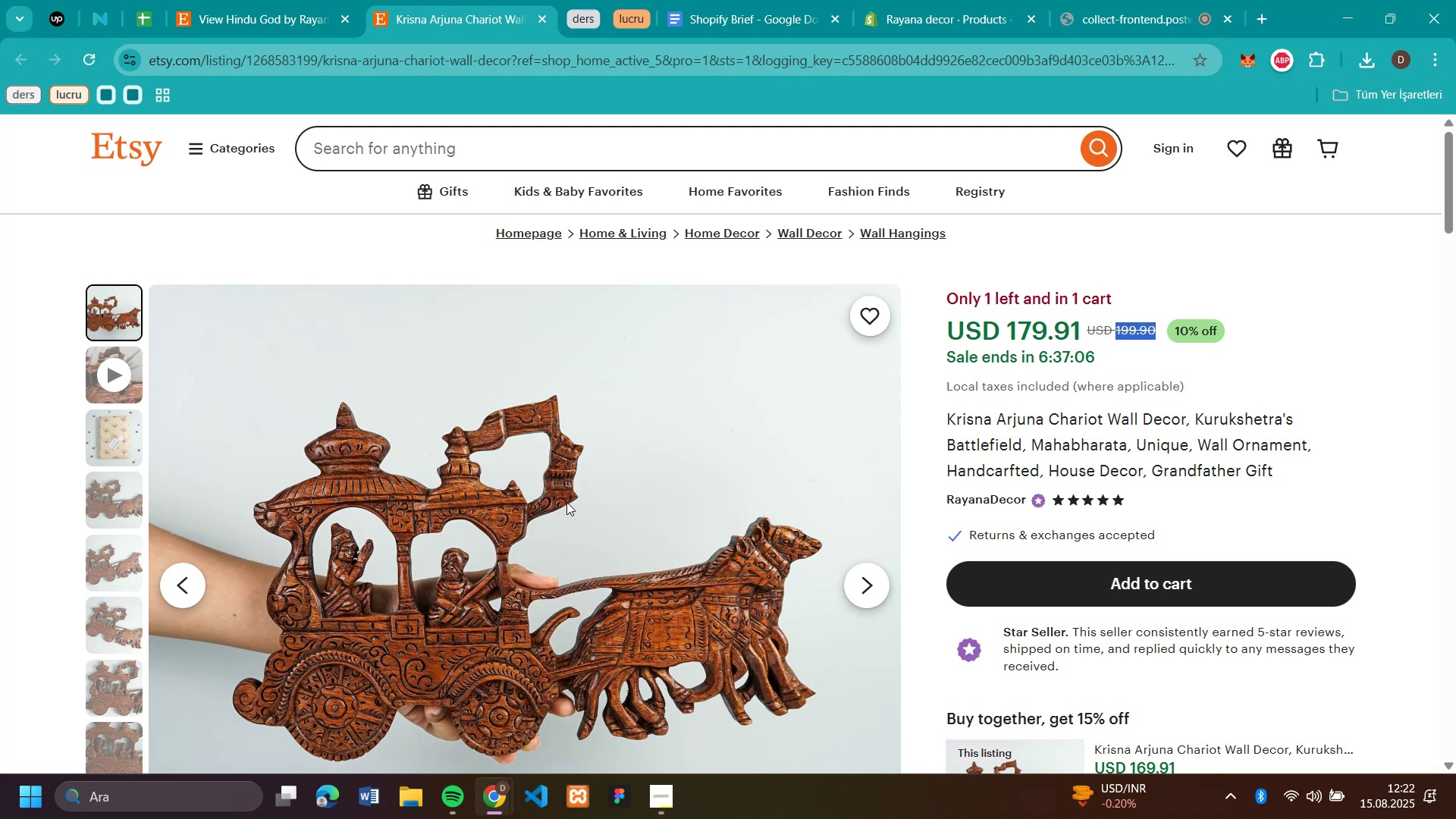 
key(Enter)
 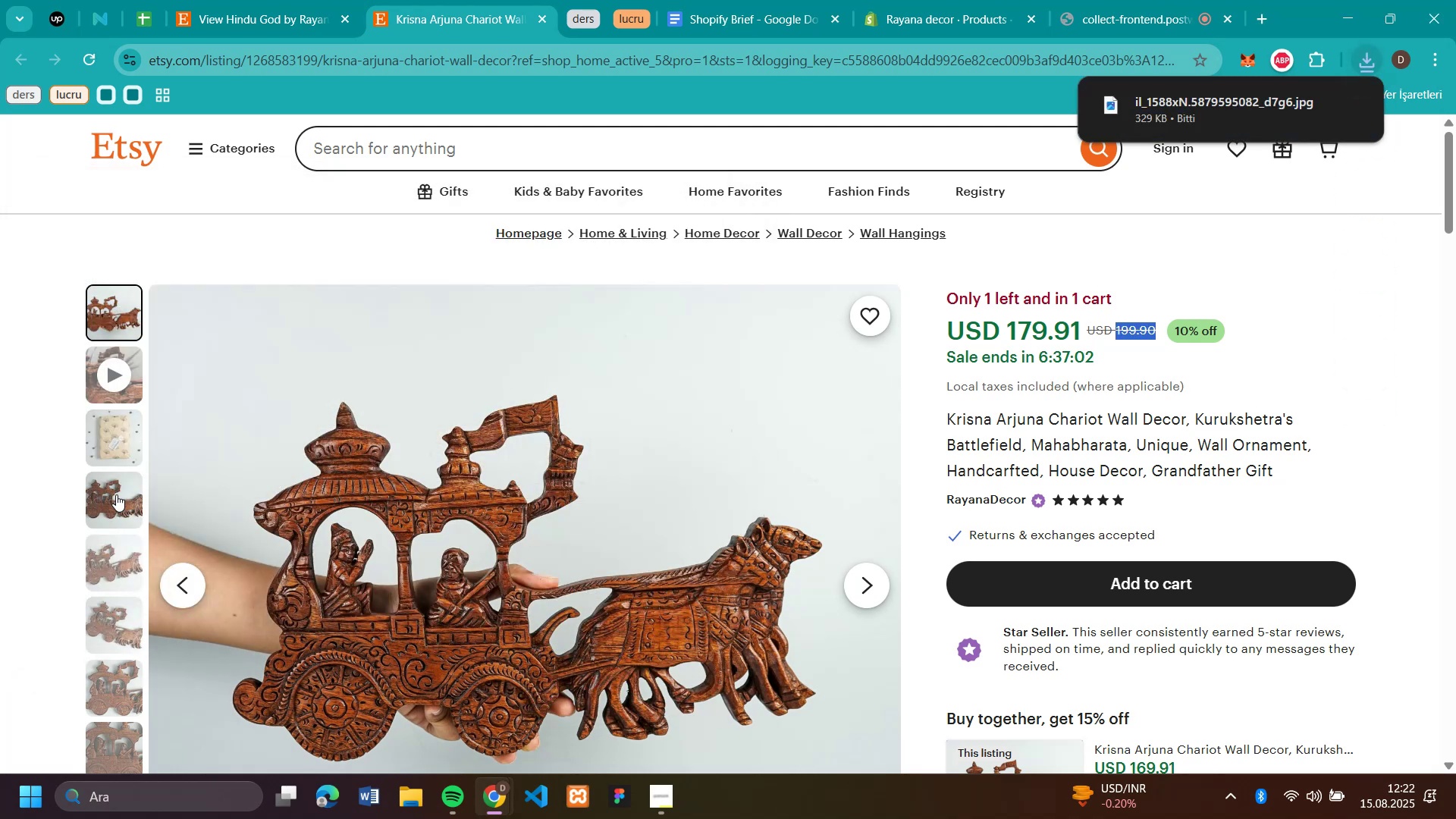 
left_click([121, 692])
 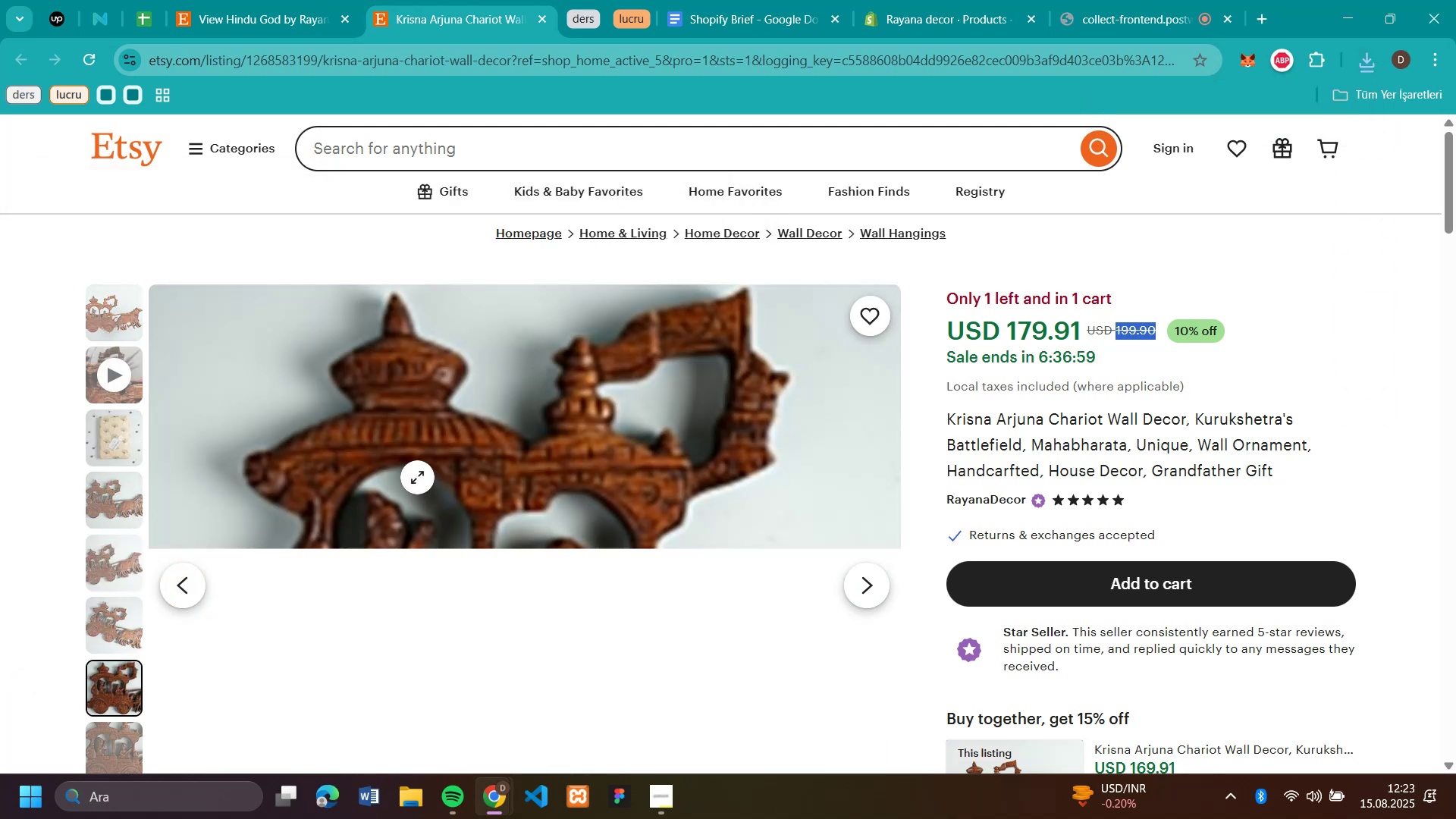 
right_click([417, 477])
 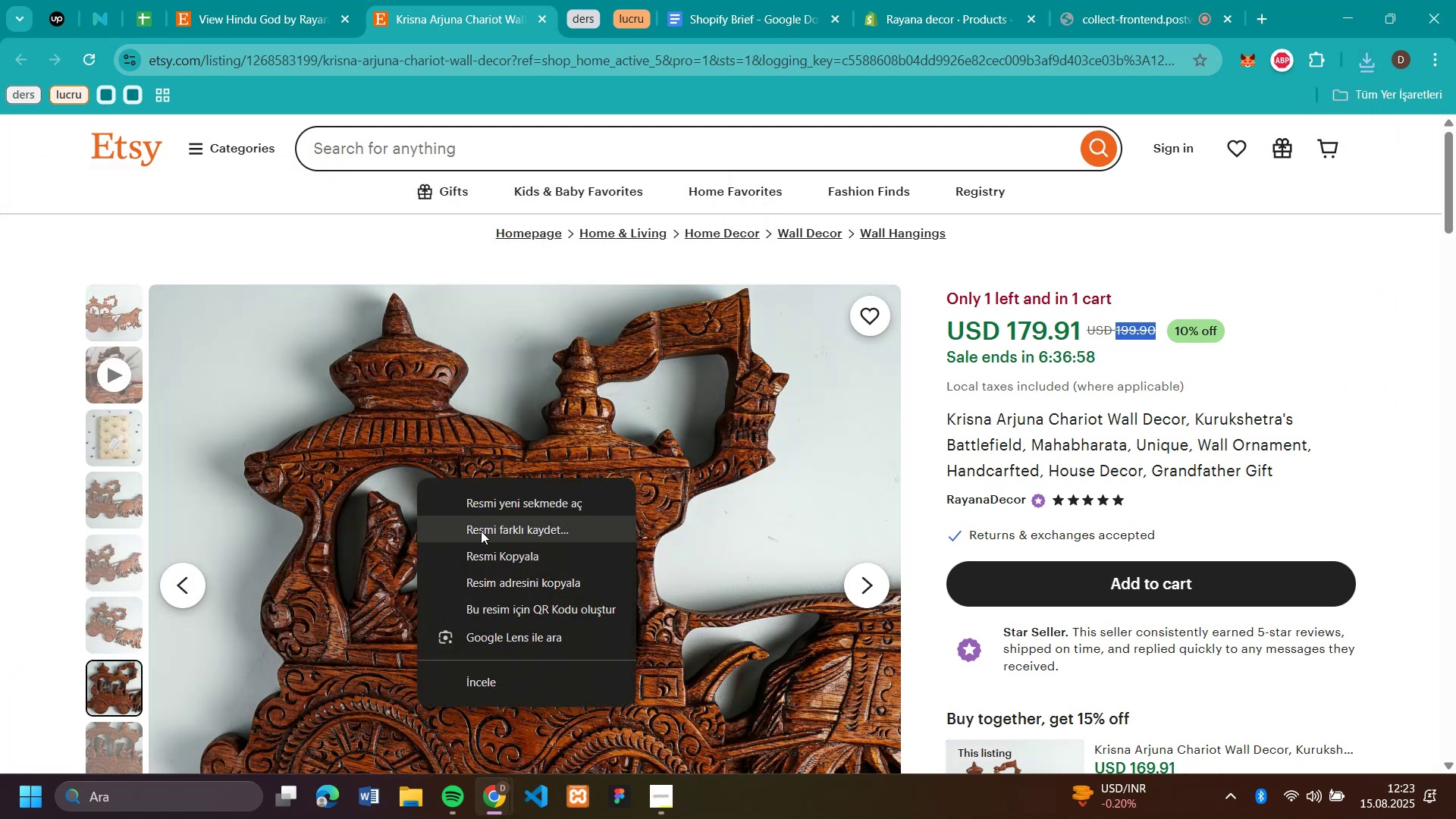 
left_click([482, 533])
 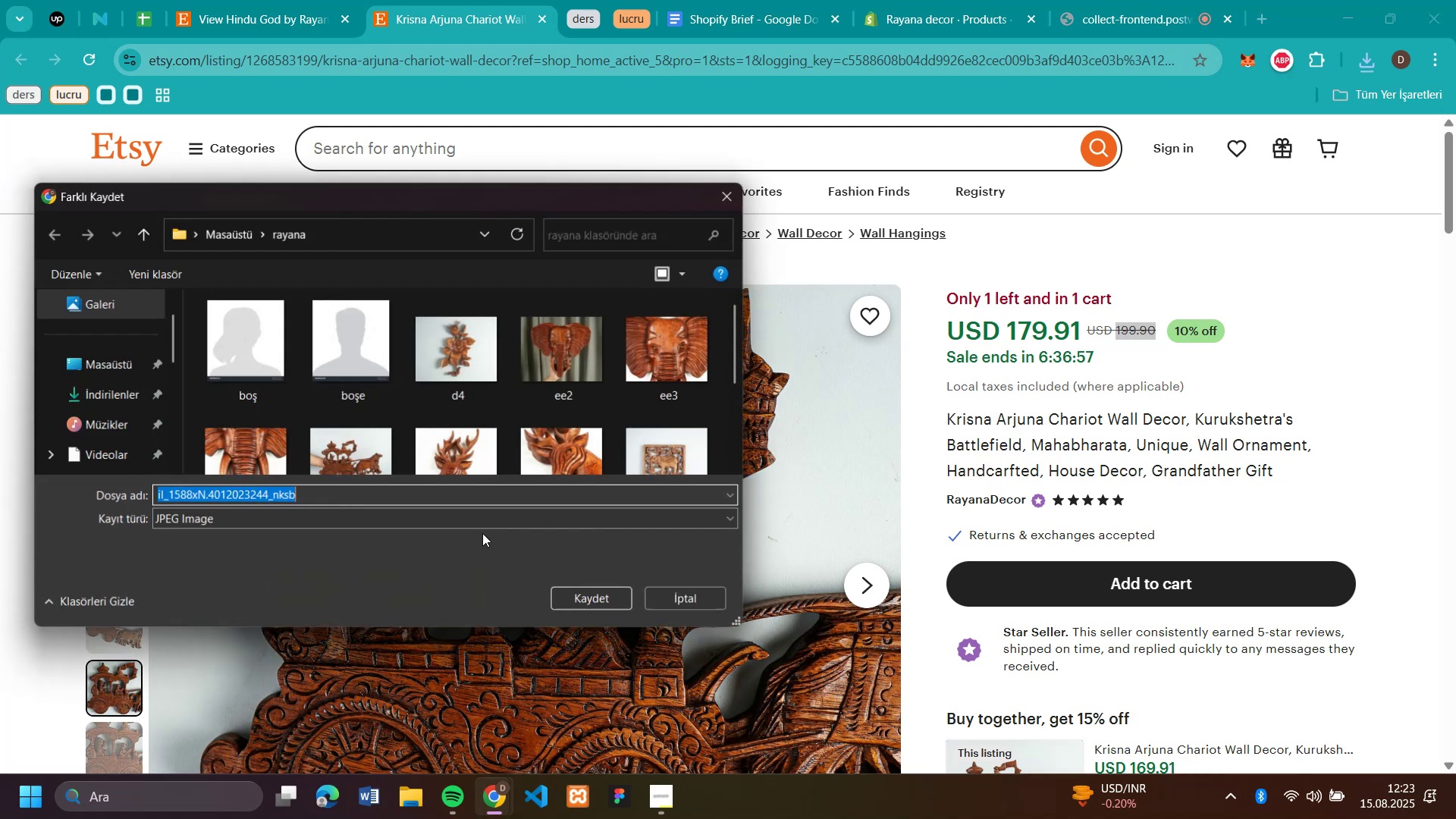 
key(Enter)
 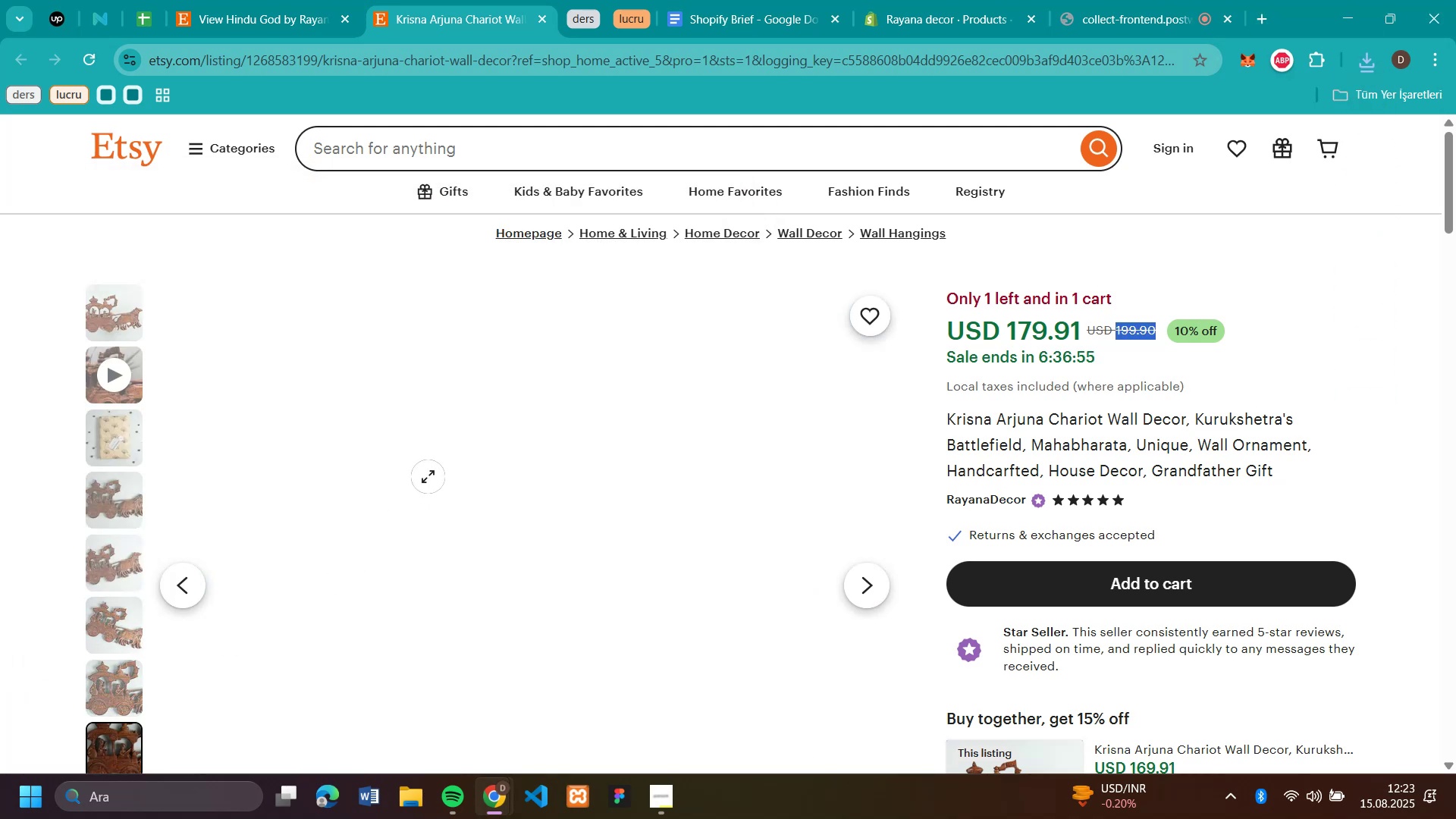 
scroll: coordinate [270, 455], scroll_direction: down, amount: 2.0
 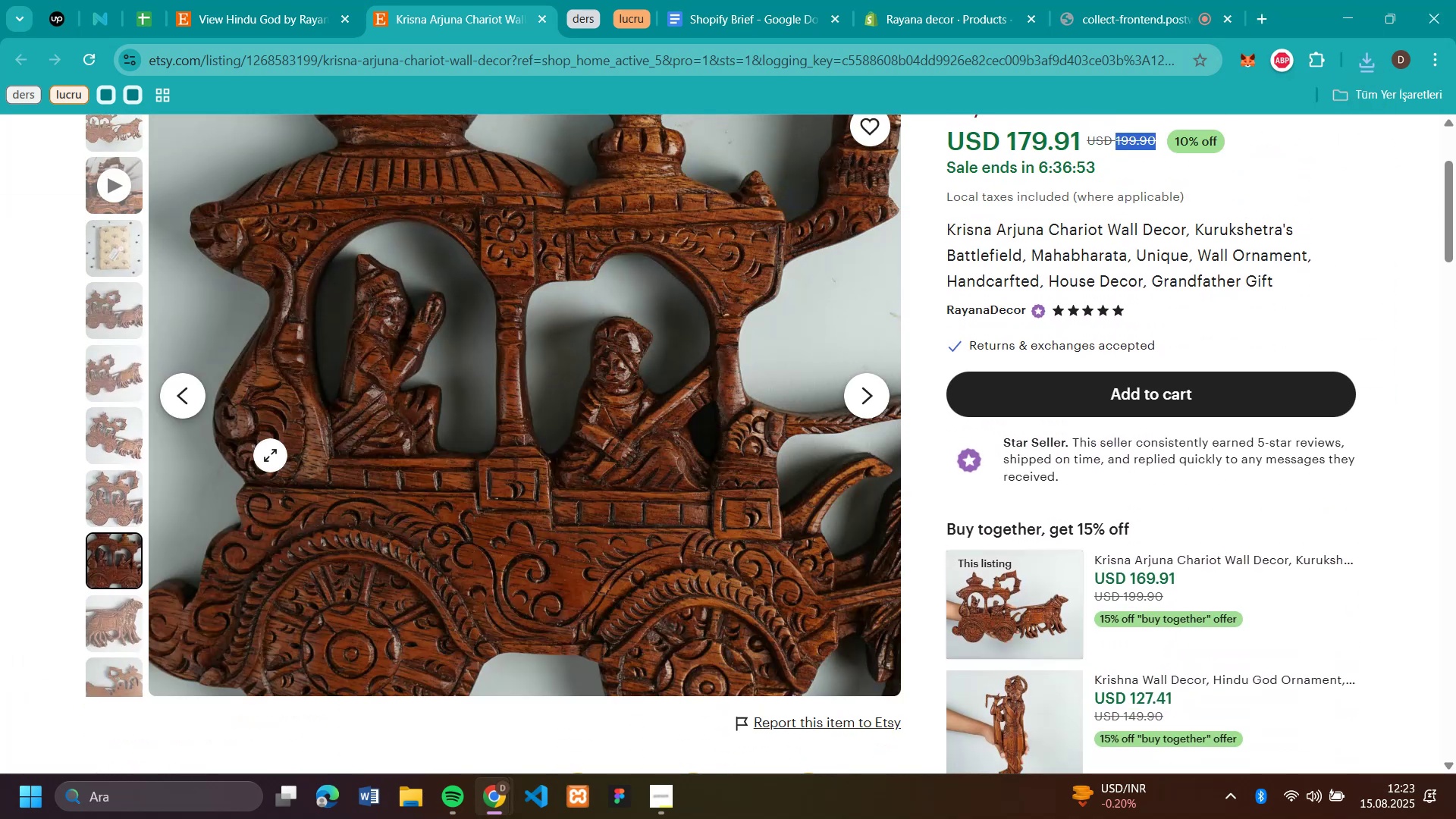 
scroll: coordinate [270, 455], scroll_direction: up, amount: 1.0
 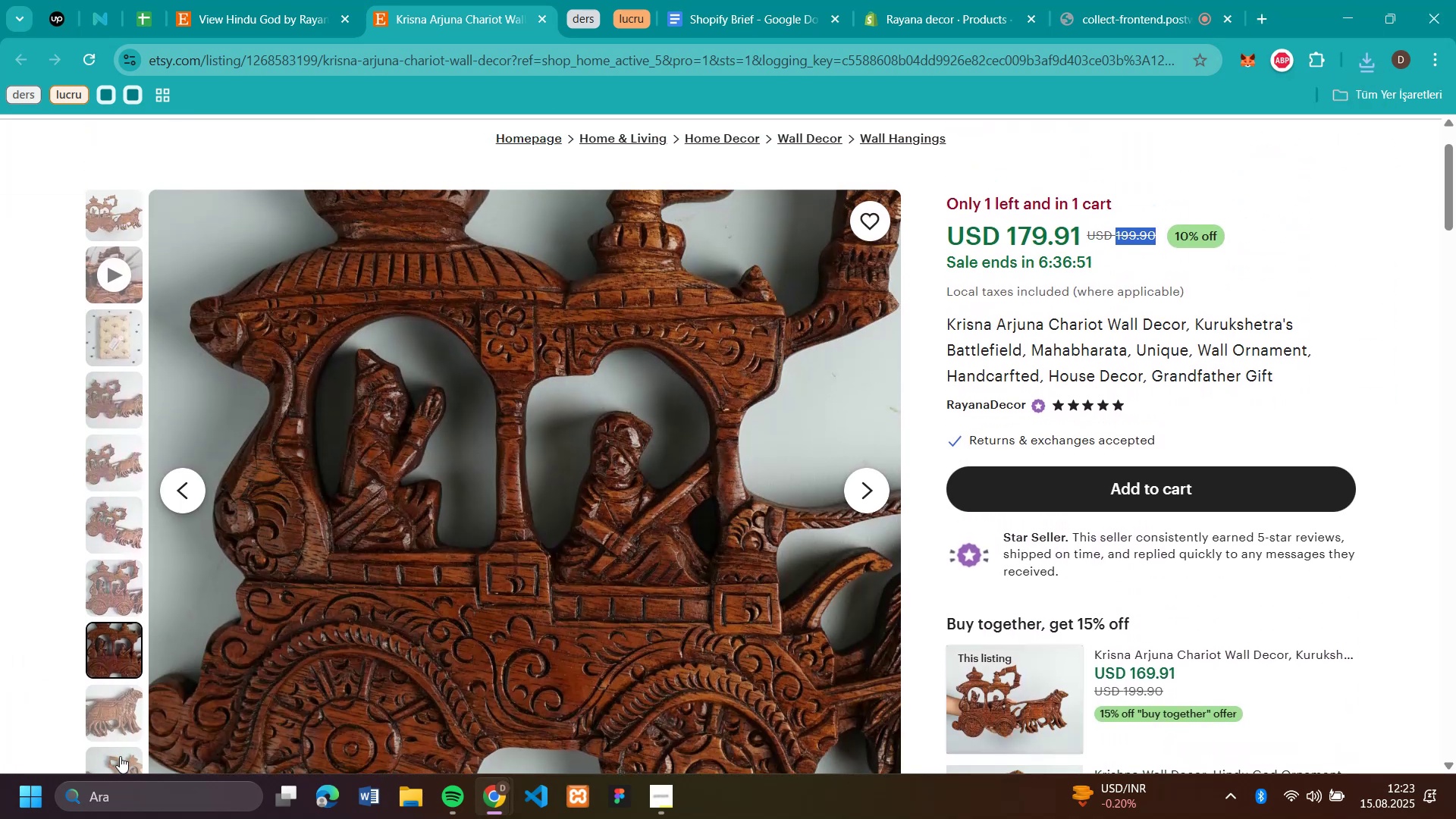 
left_click([115, 692])
 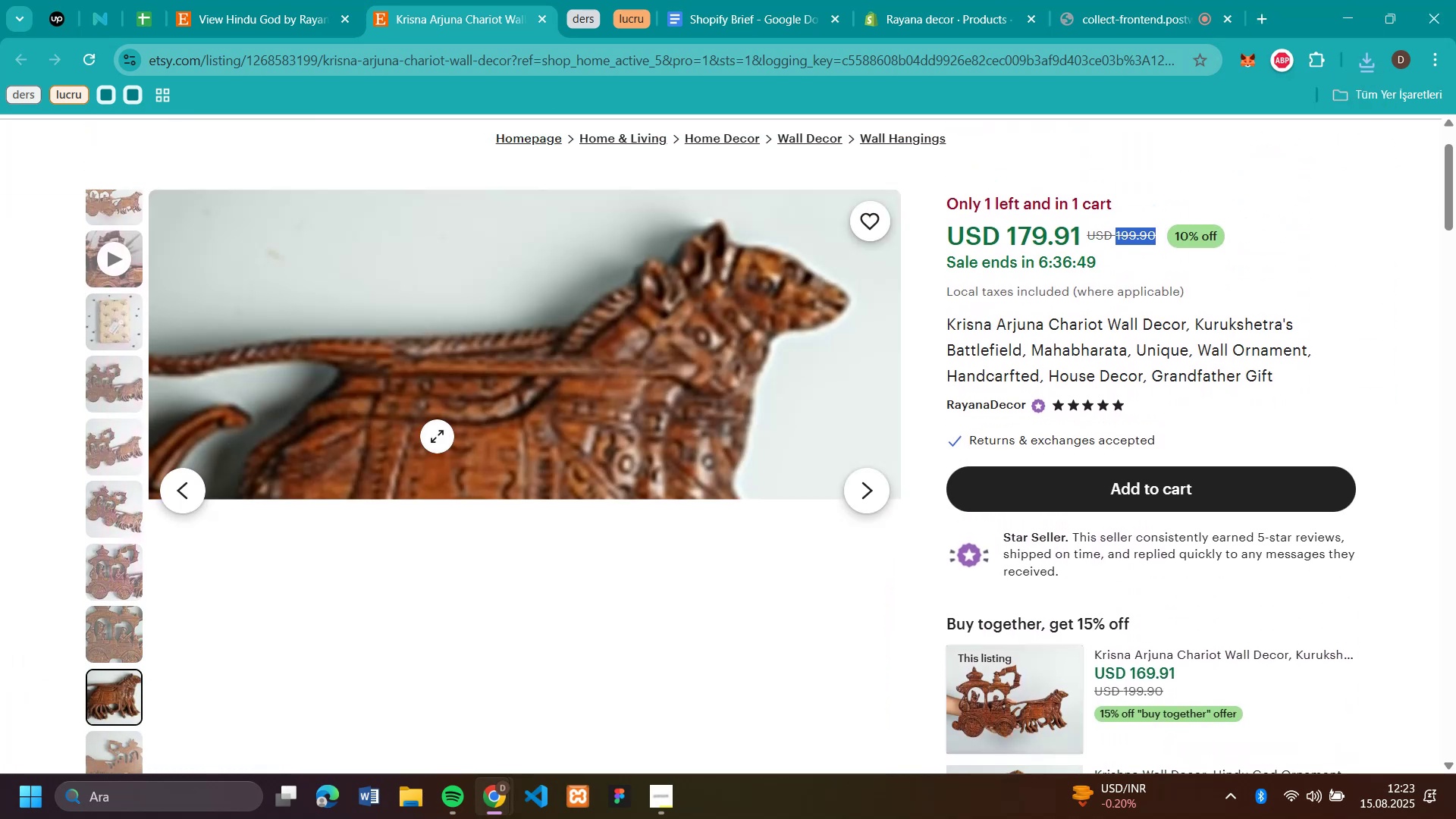 
right_click([437, 436])
 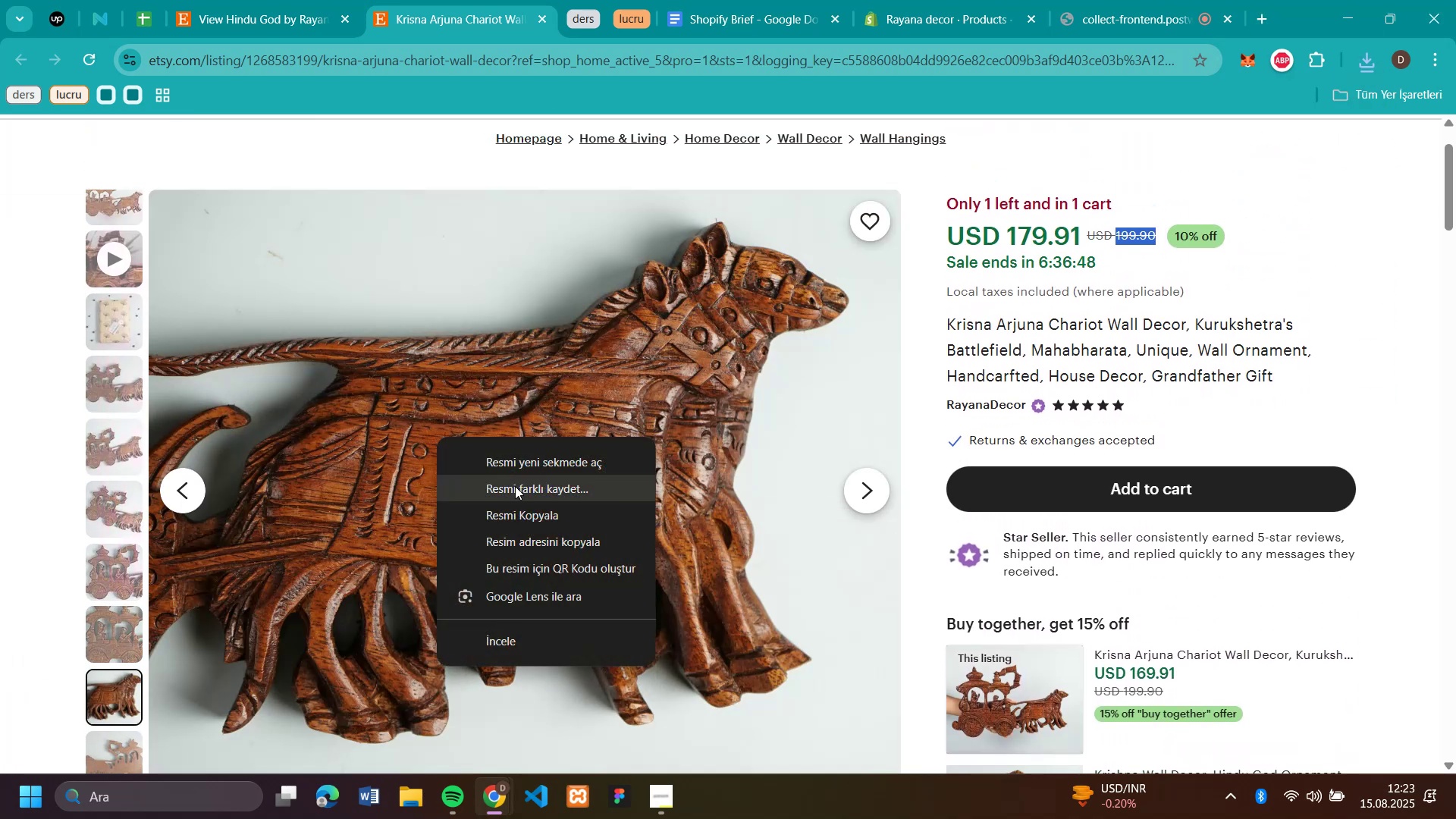 
left_click([515, 486])
 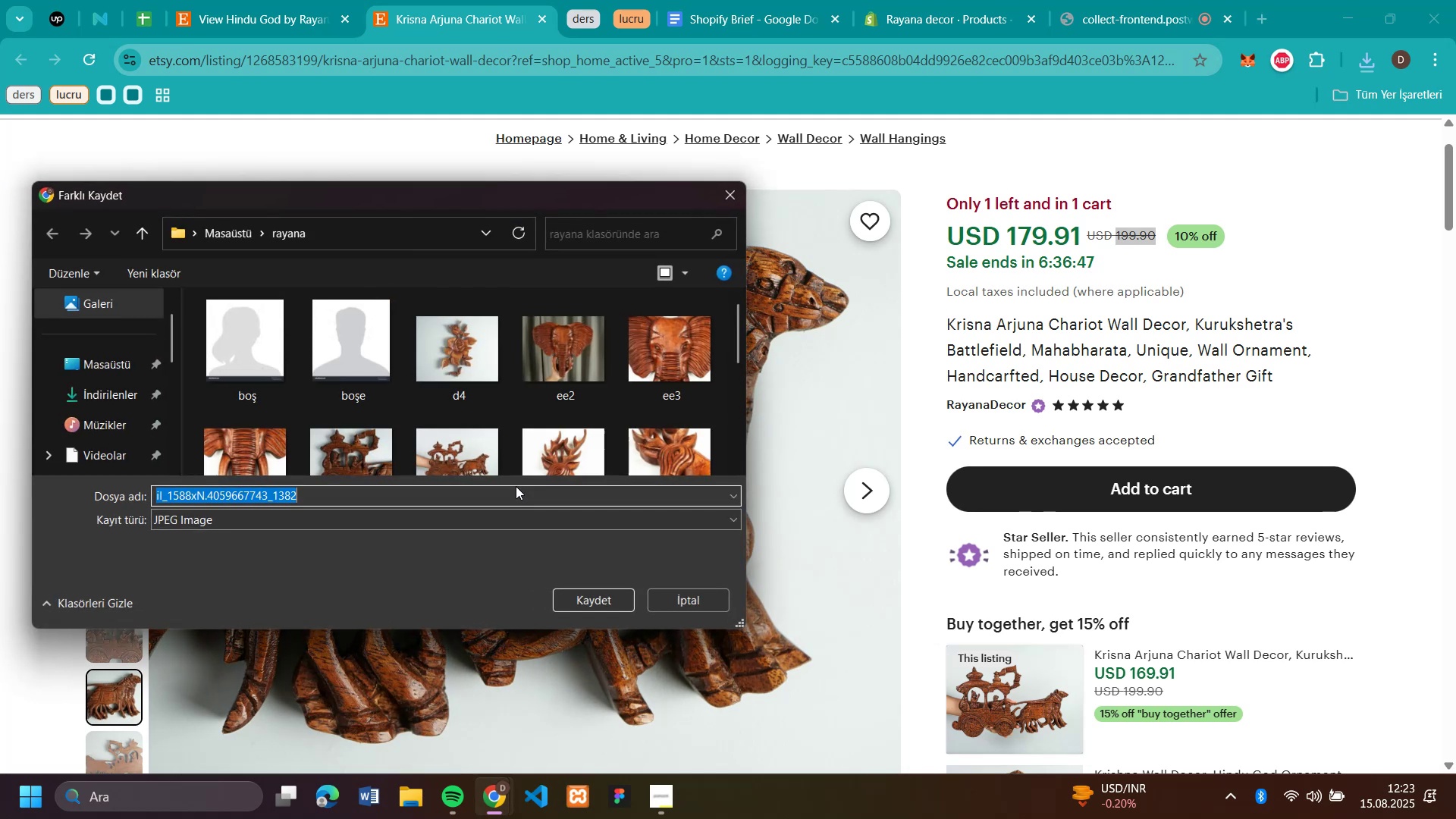 
key(Enter)
 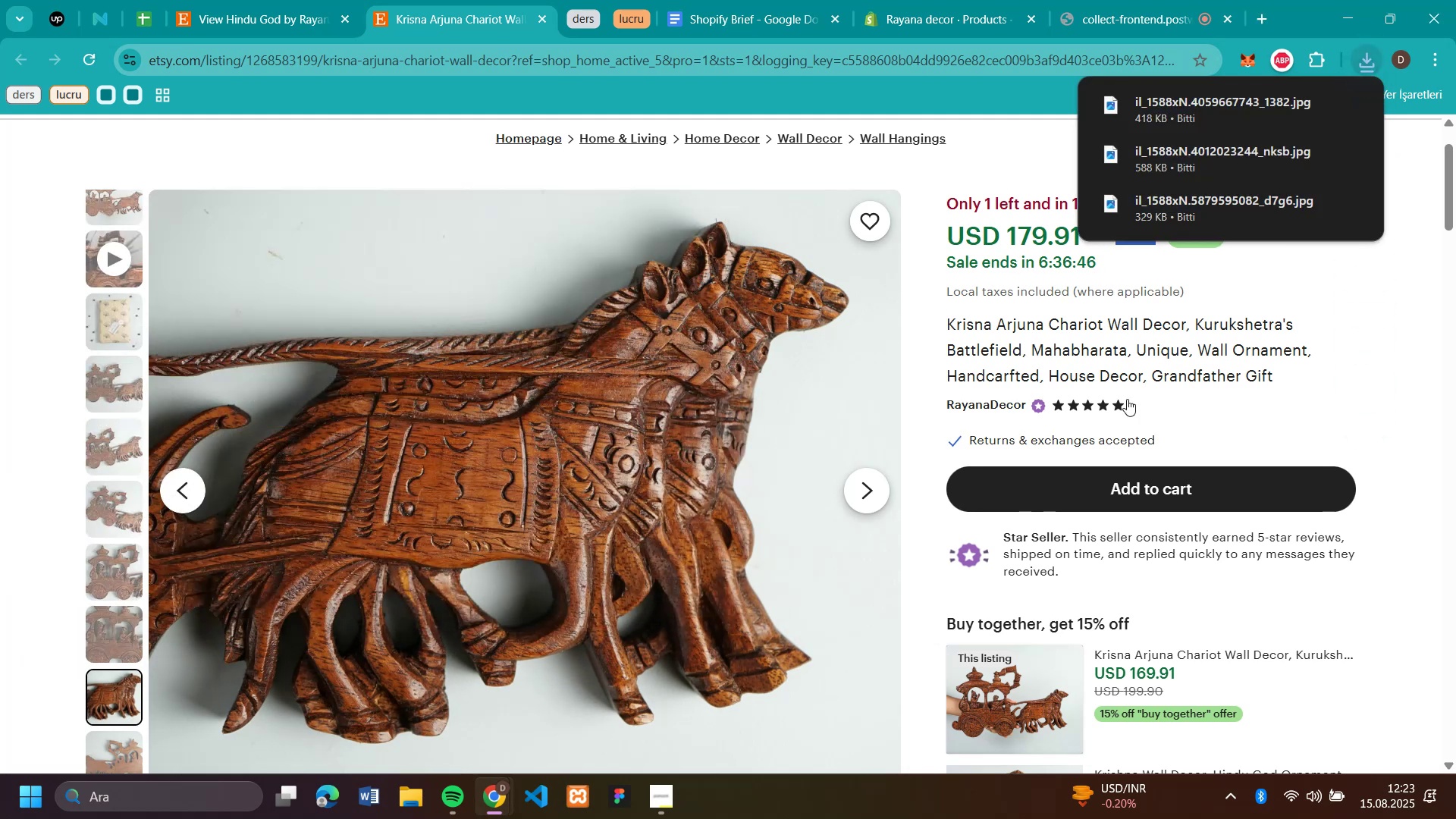 
scroll: coordinate [1108, 644], scroll_direction: down, amount: 10.0
 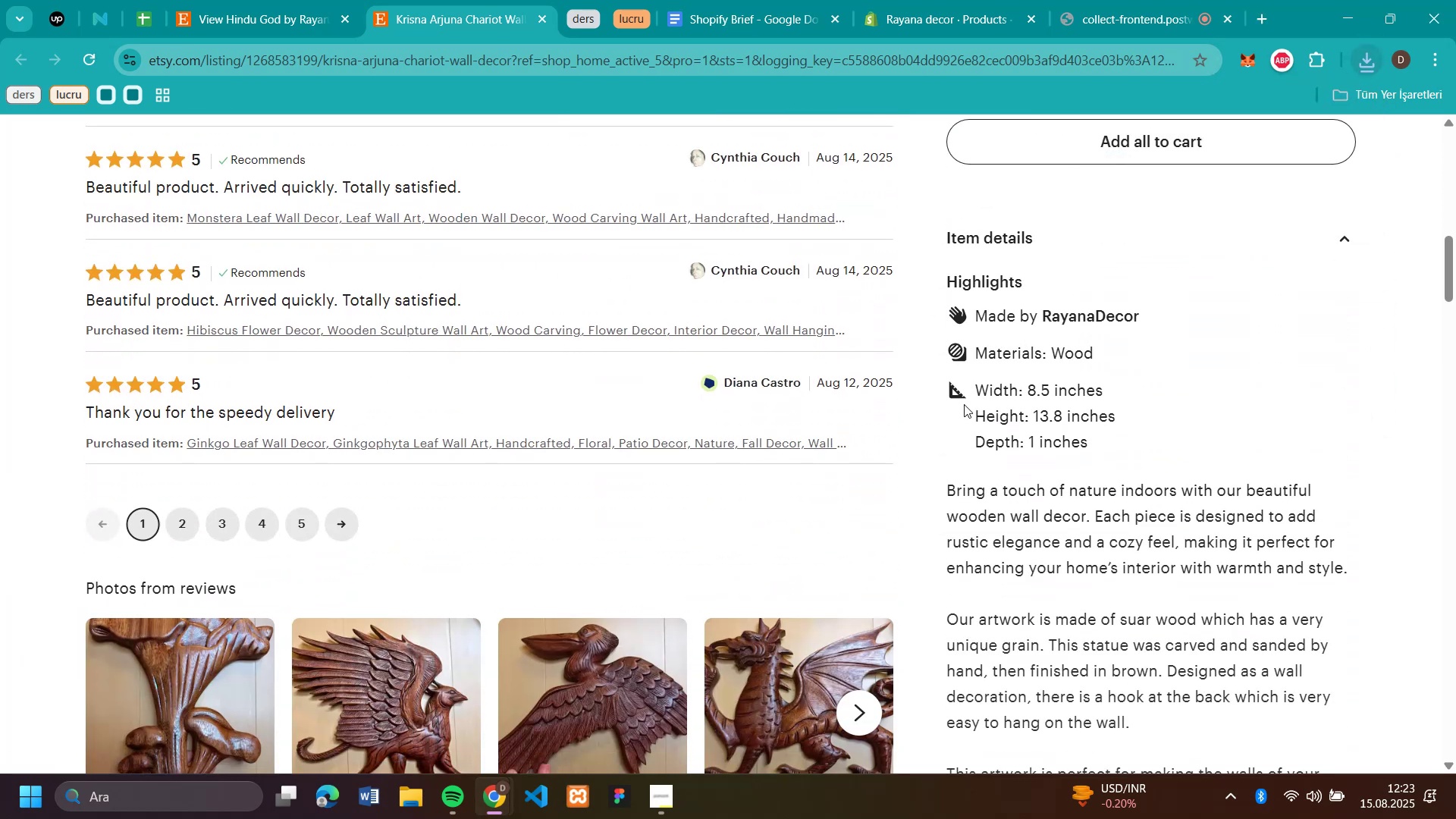 
left_click_drag(start_coordinate=[976, 386], to_coordinate=[1276, 491])
 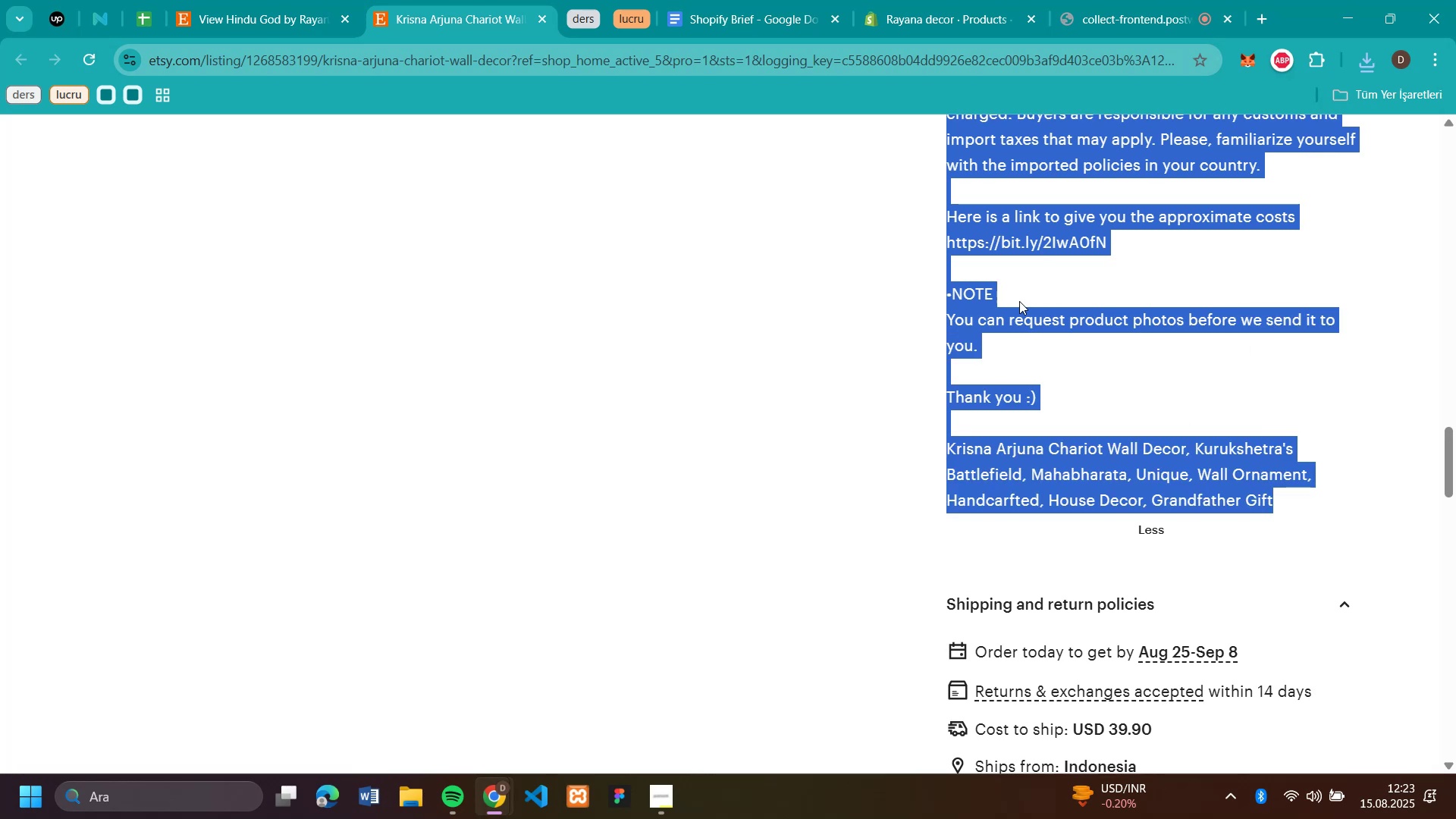 
key(Control+C)
 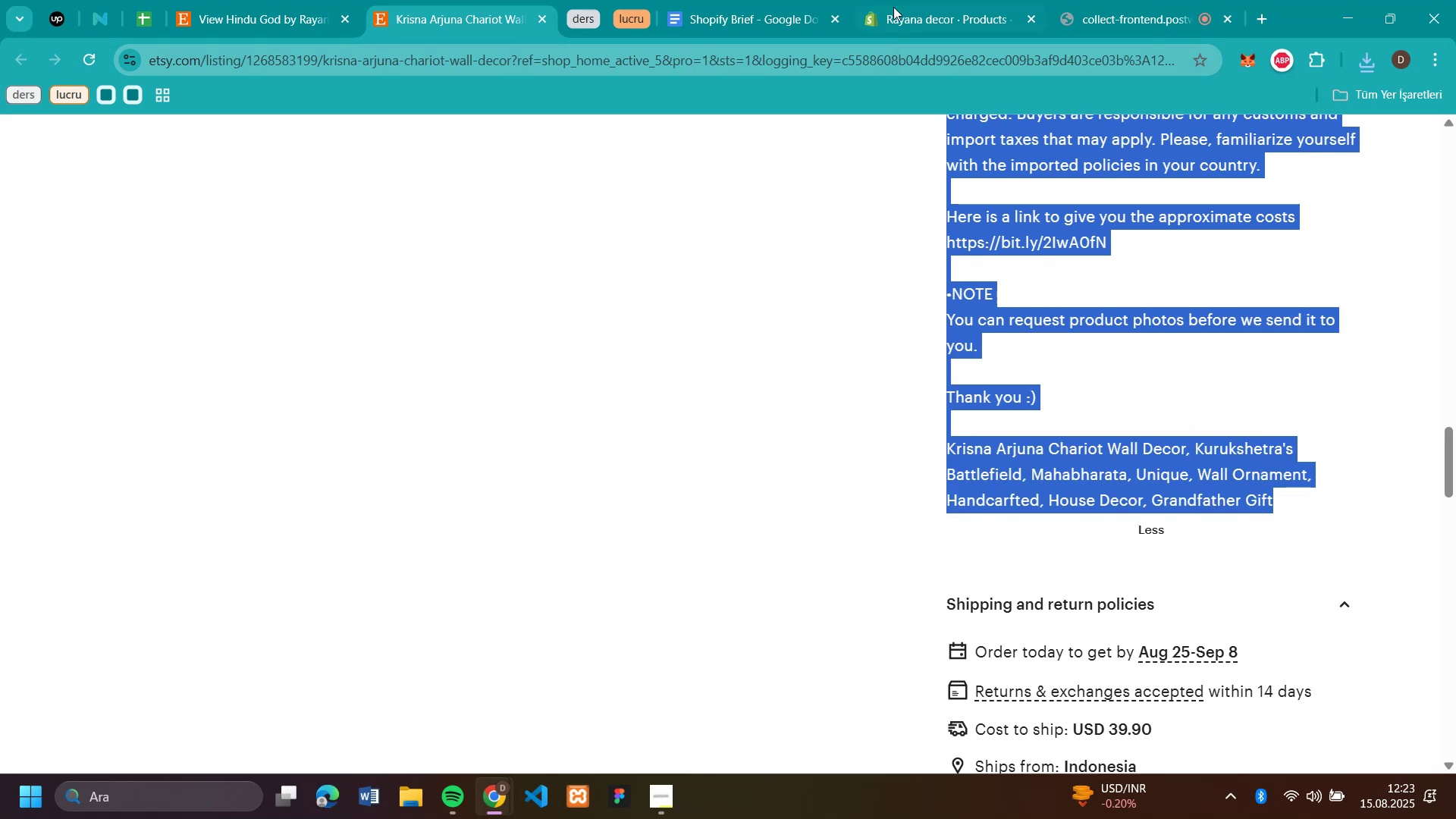 
left_click([893, 7])
 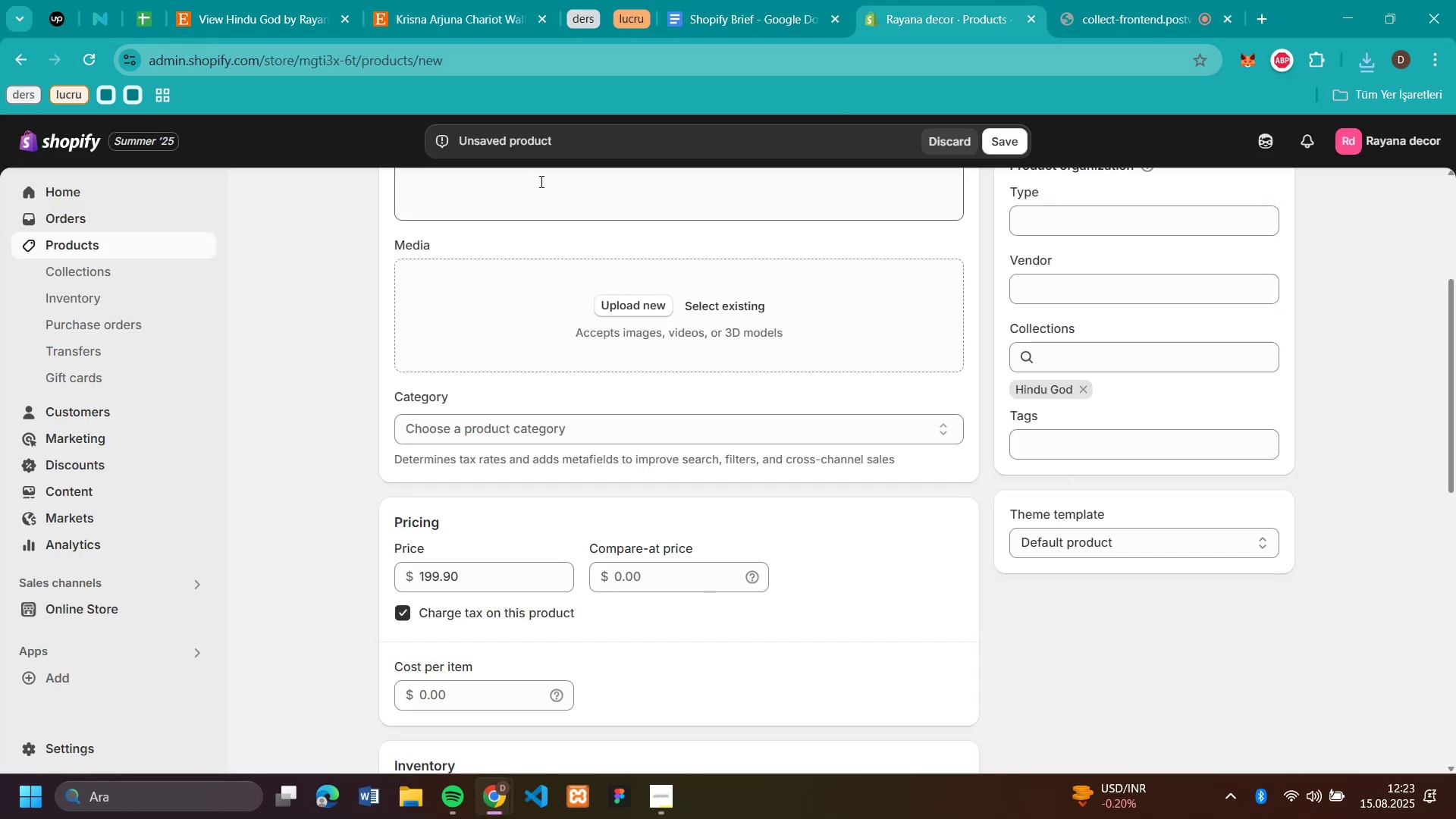 
scroll: coordinate [535, 199], scroll_direction: up, amount: 2.0
 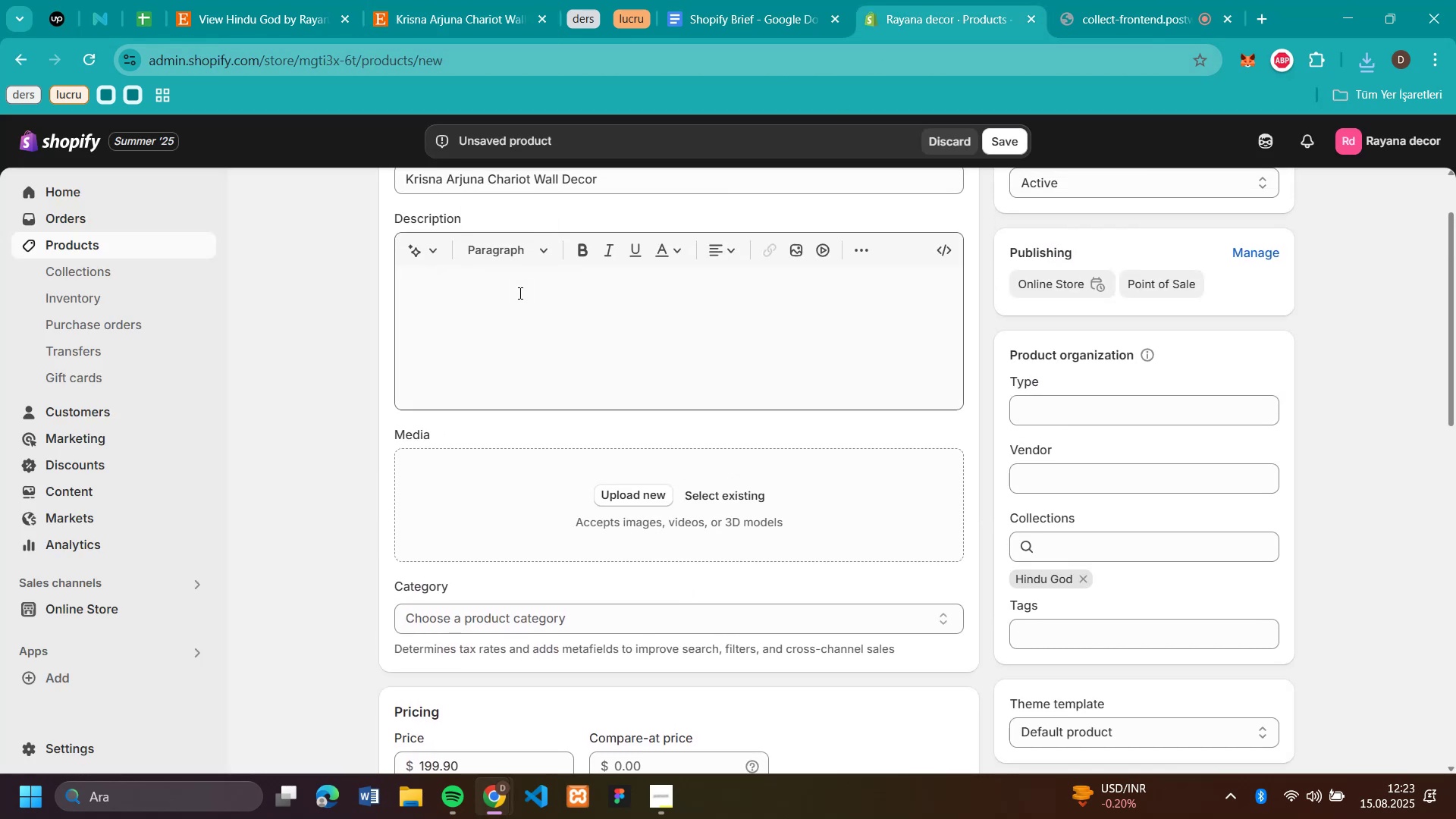 
left_click([519, 293])
 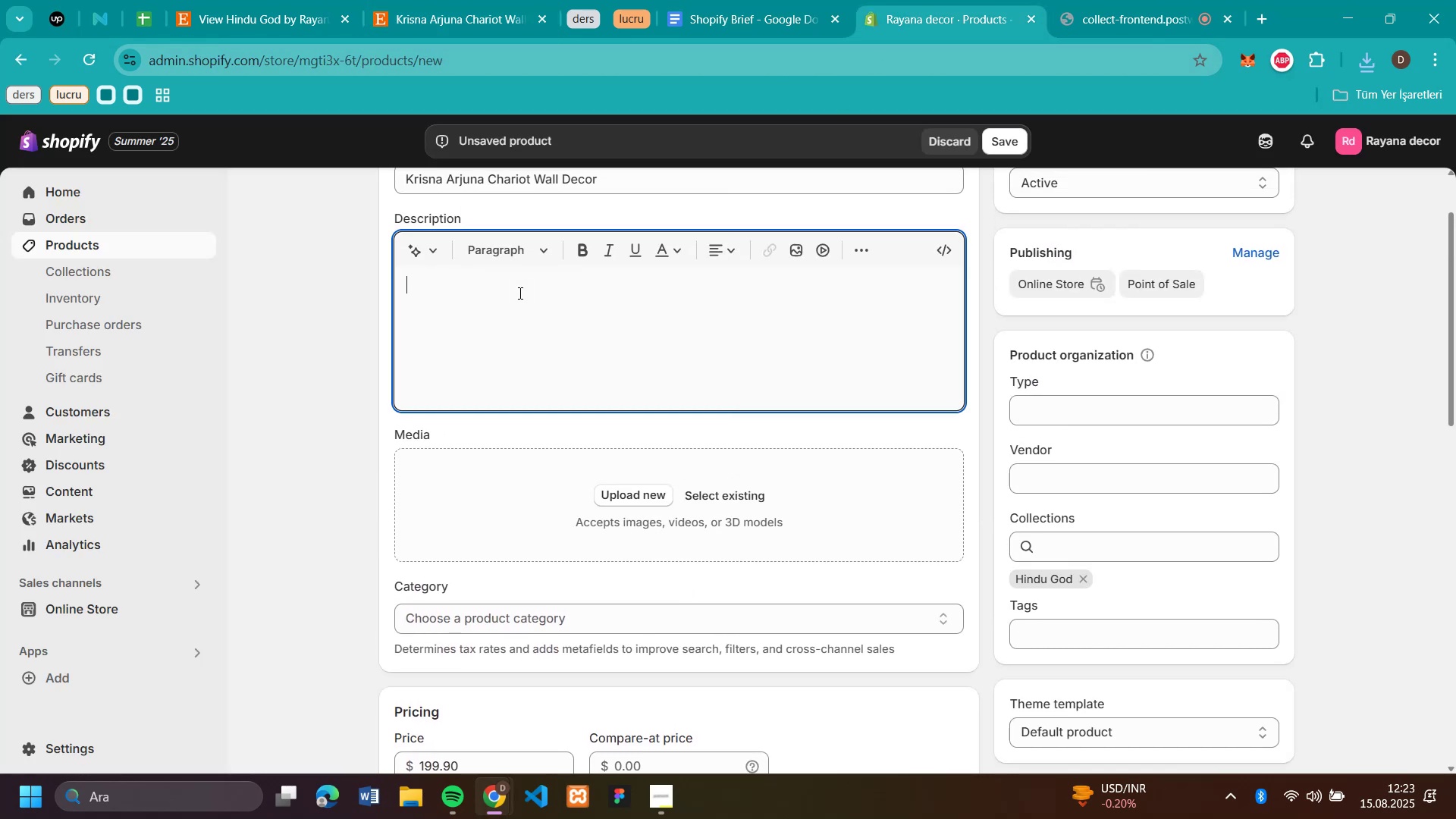 
key(Control+V)
 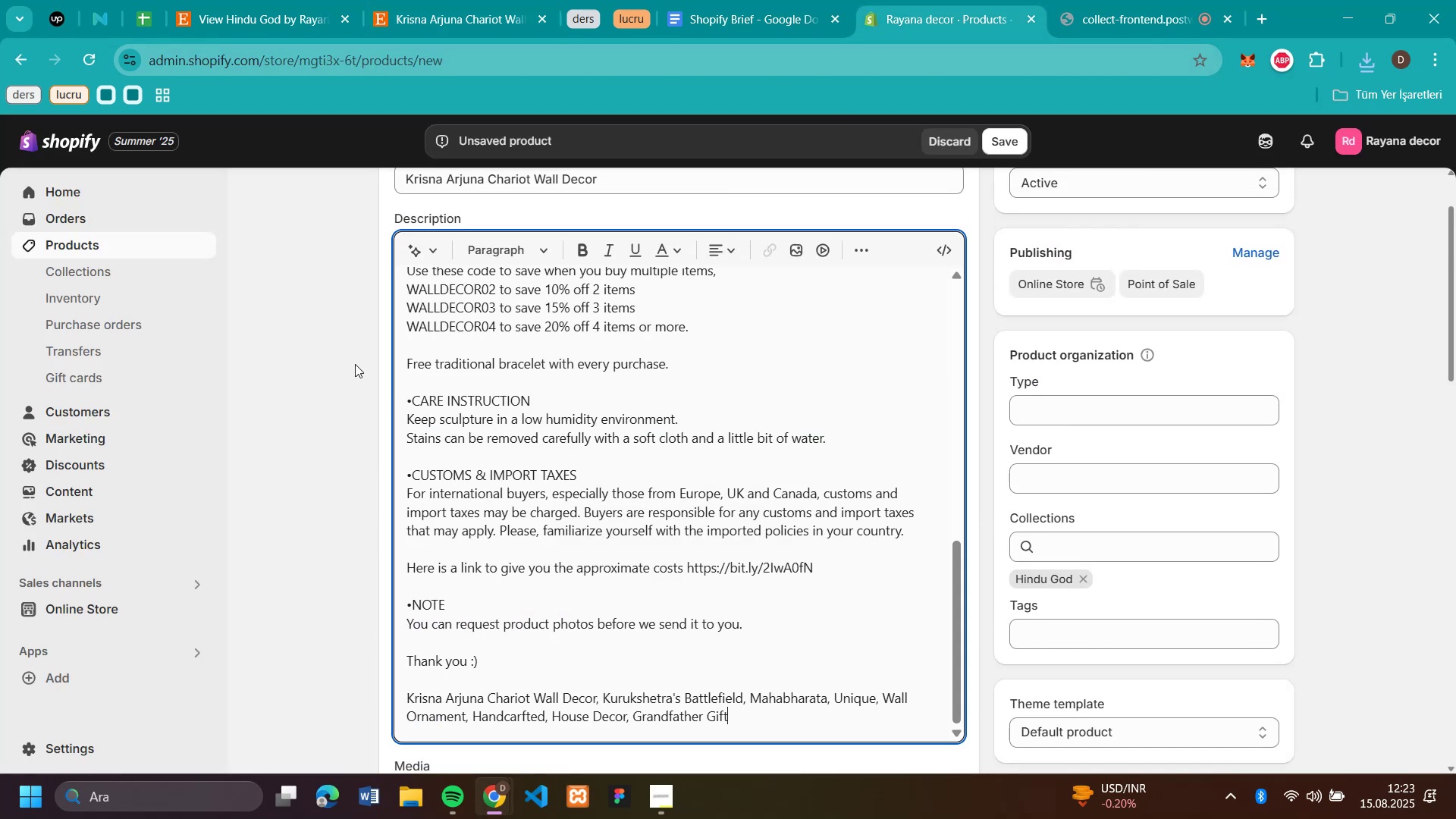 
left_click([355, 364])
 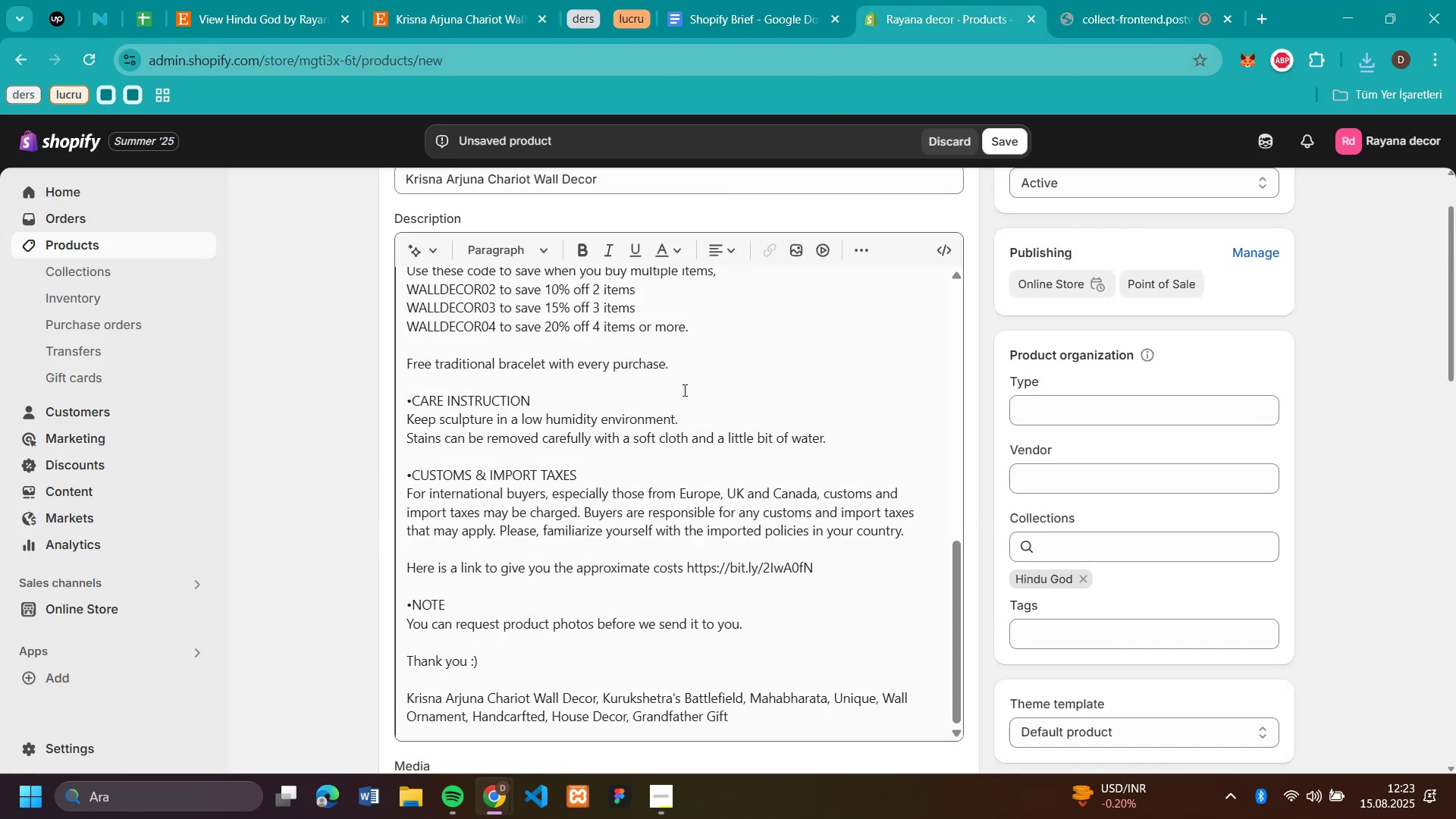 
scroll: coordinate [1127, 378], scroll_direction: down, amount: 3.0
 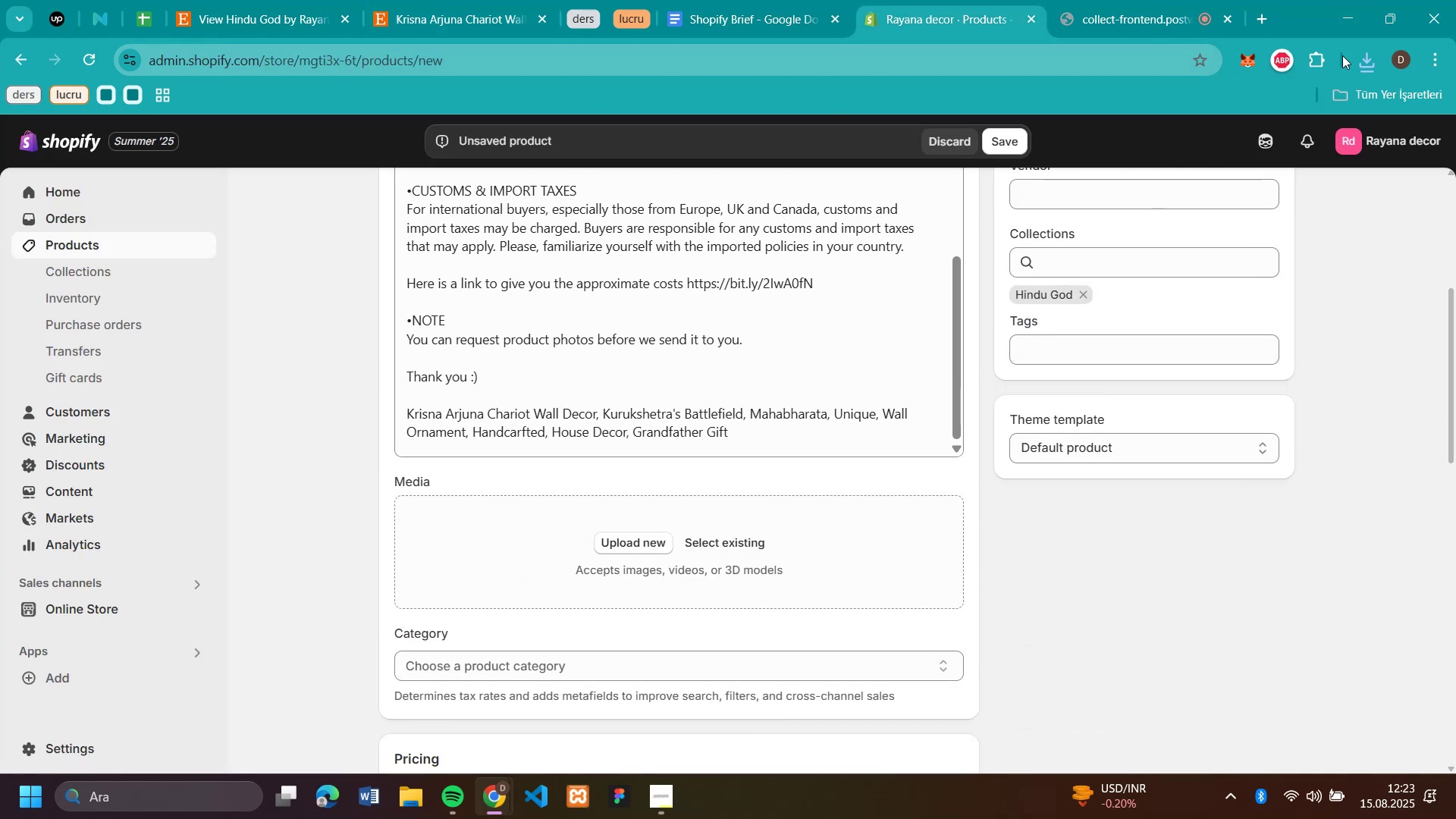 
left_click([1370, 62])
 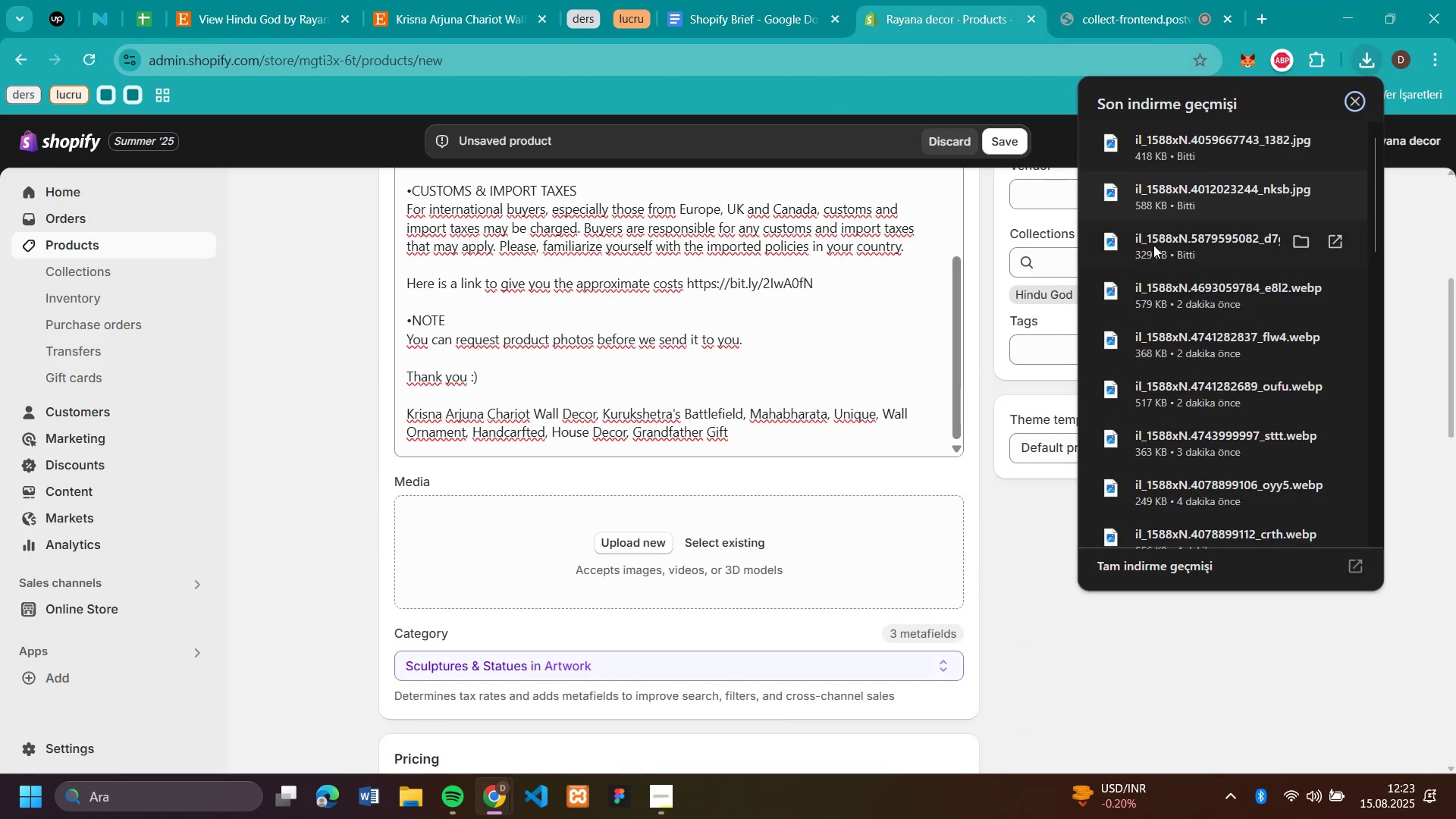 
left_click_drag(start_coordinate=[1141, 290], to_coordinate=[692, 542])
 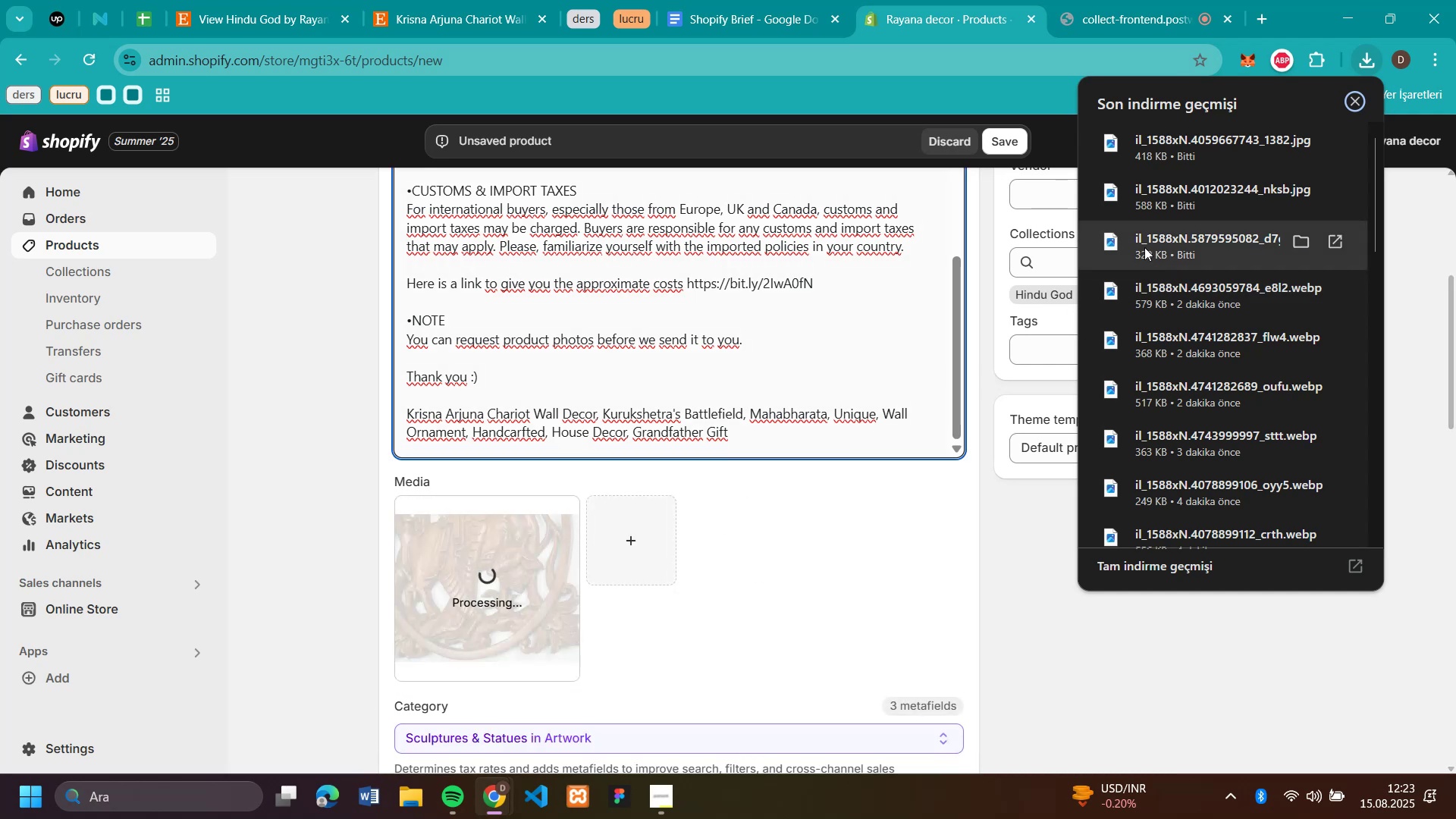 
wait(6.0)
 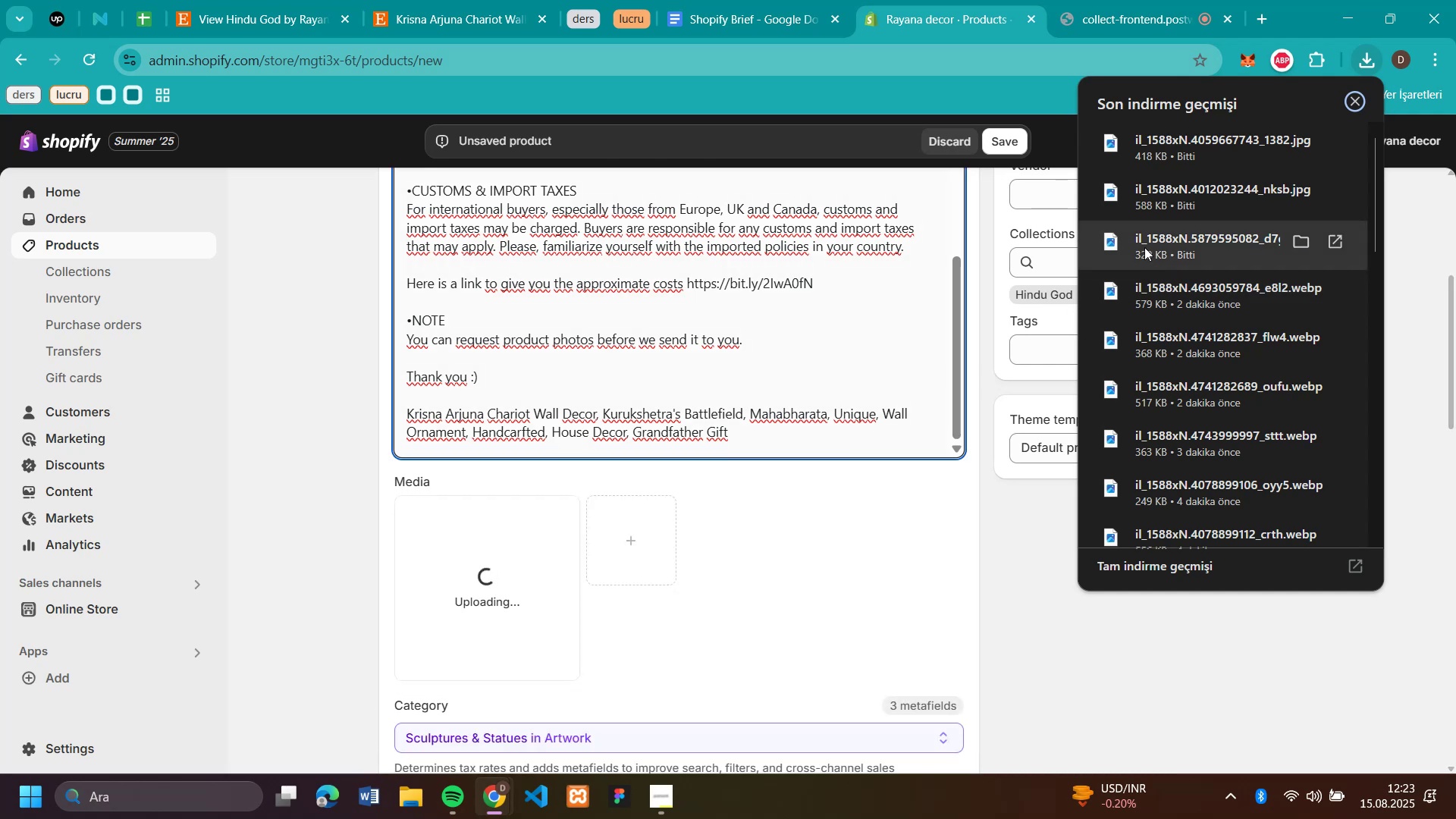 
mouse_move([472, 547])
 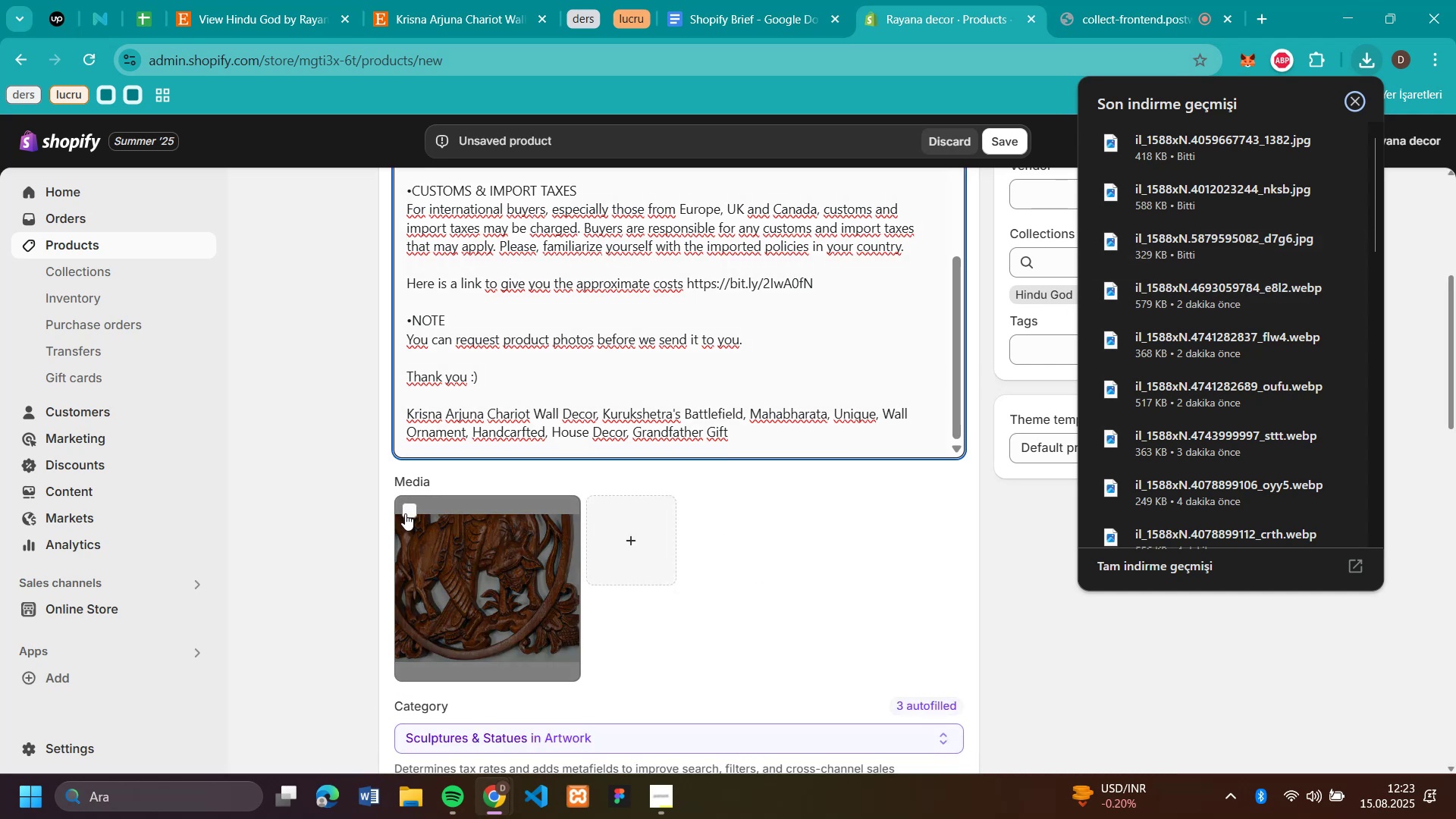 
left_click([405, 513])
 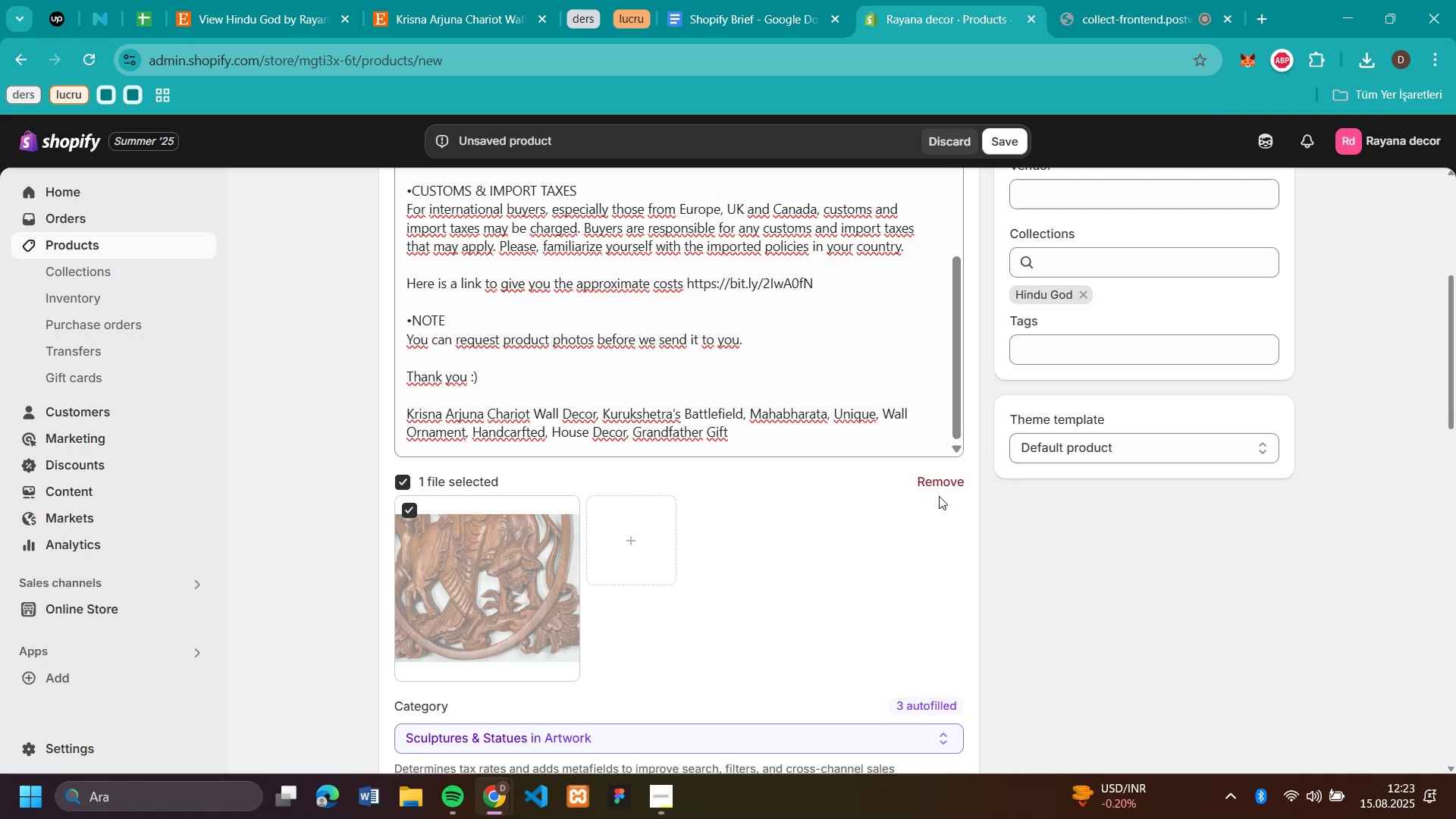 
left_click([936, 490])
 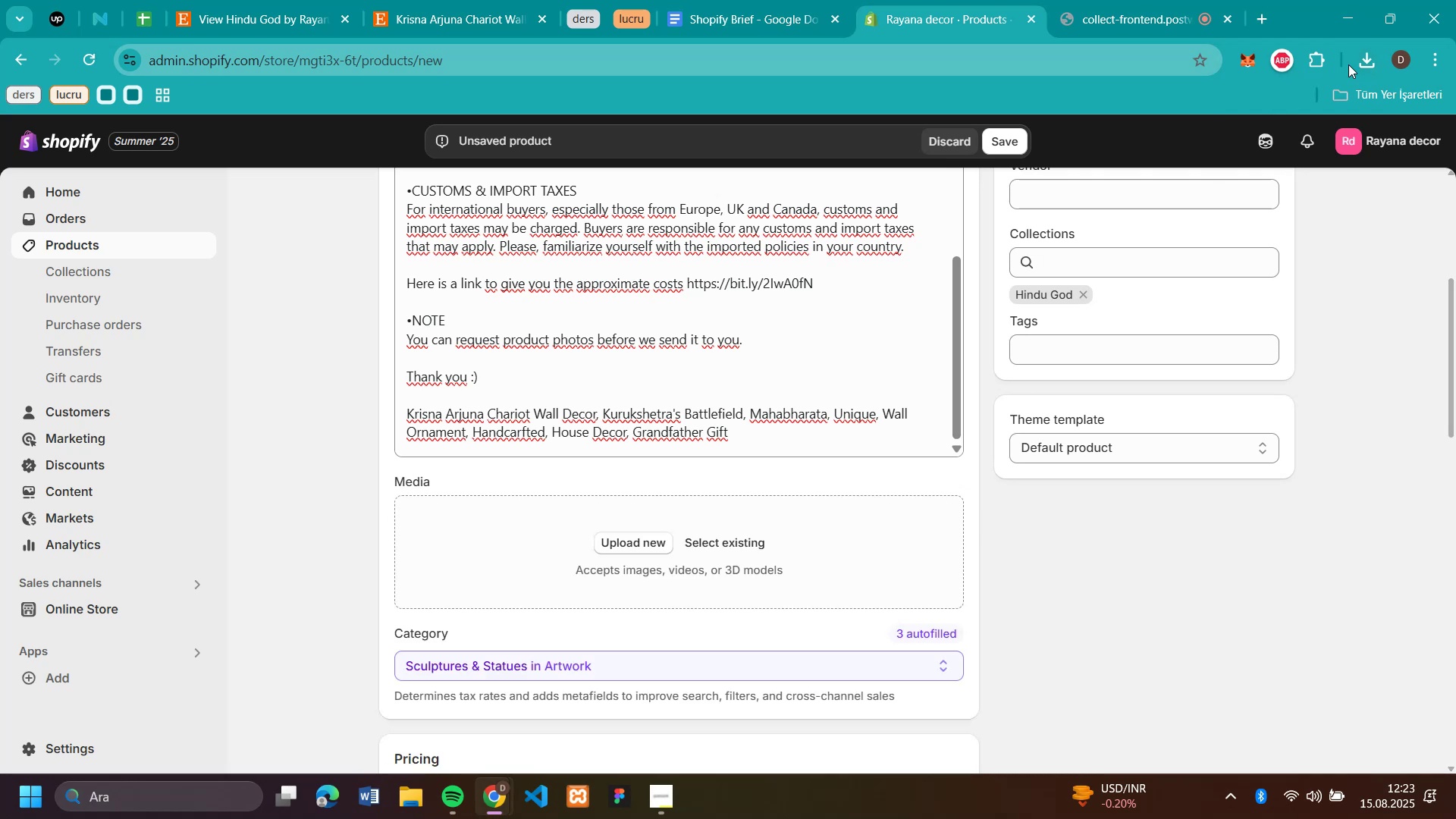 
left_click([1361, 62])
 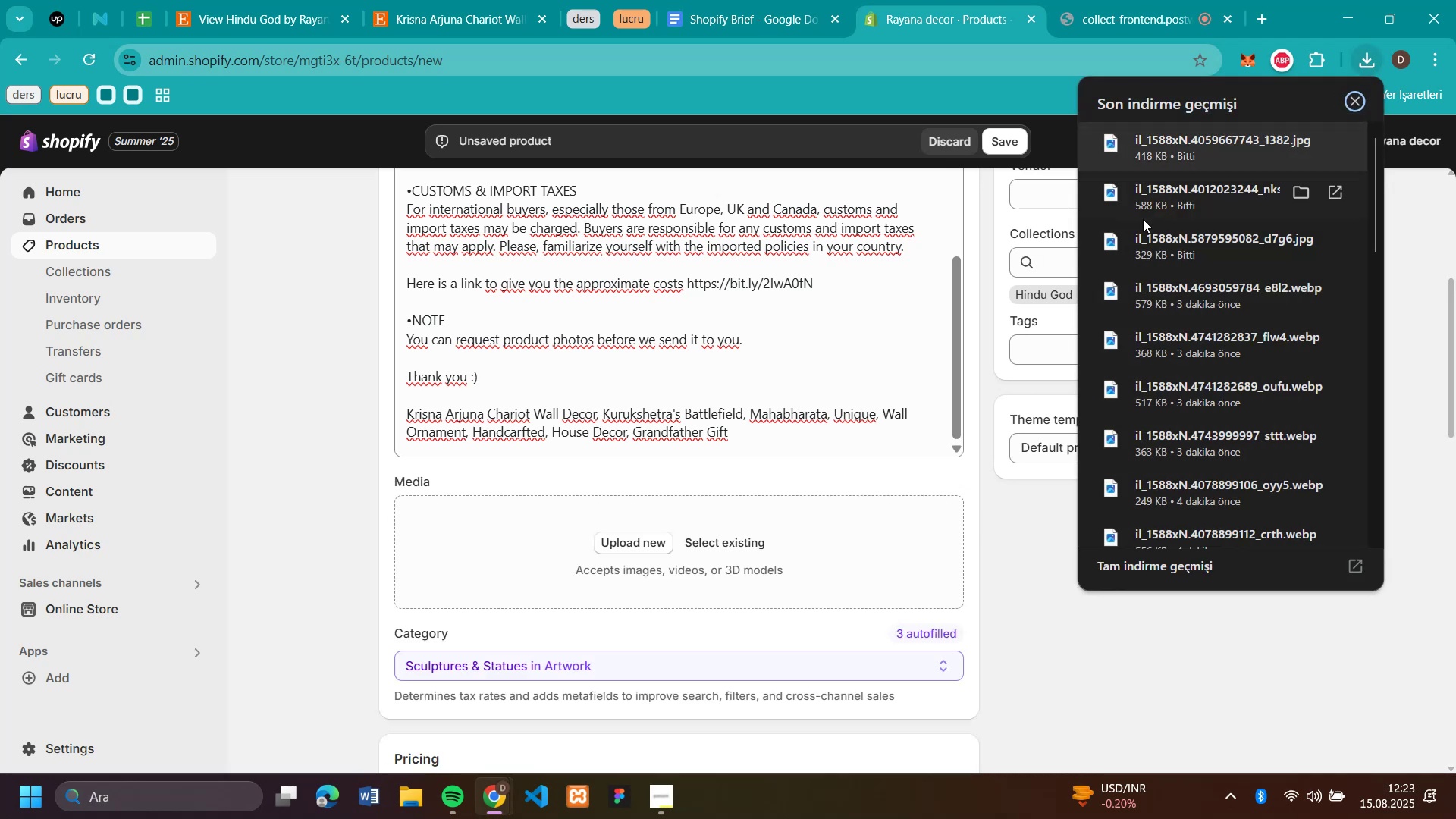 
left_click_drag(start_coordinate=[1130, 253], to_coordinate=[669, 536])
 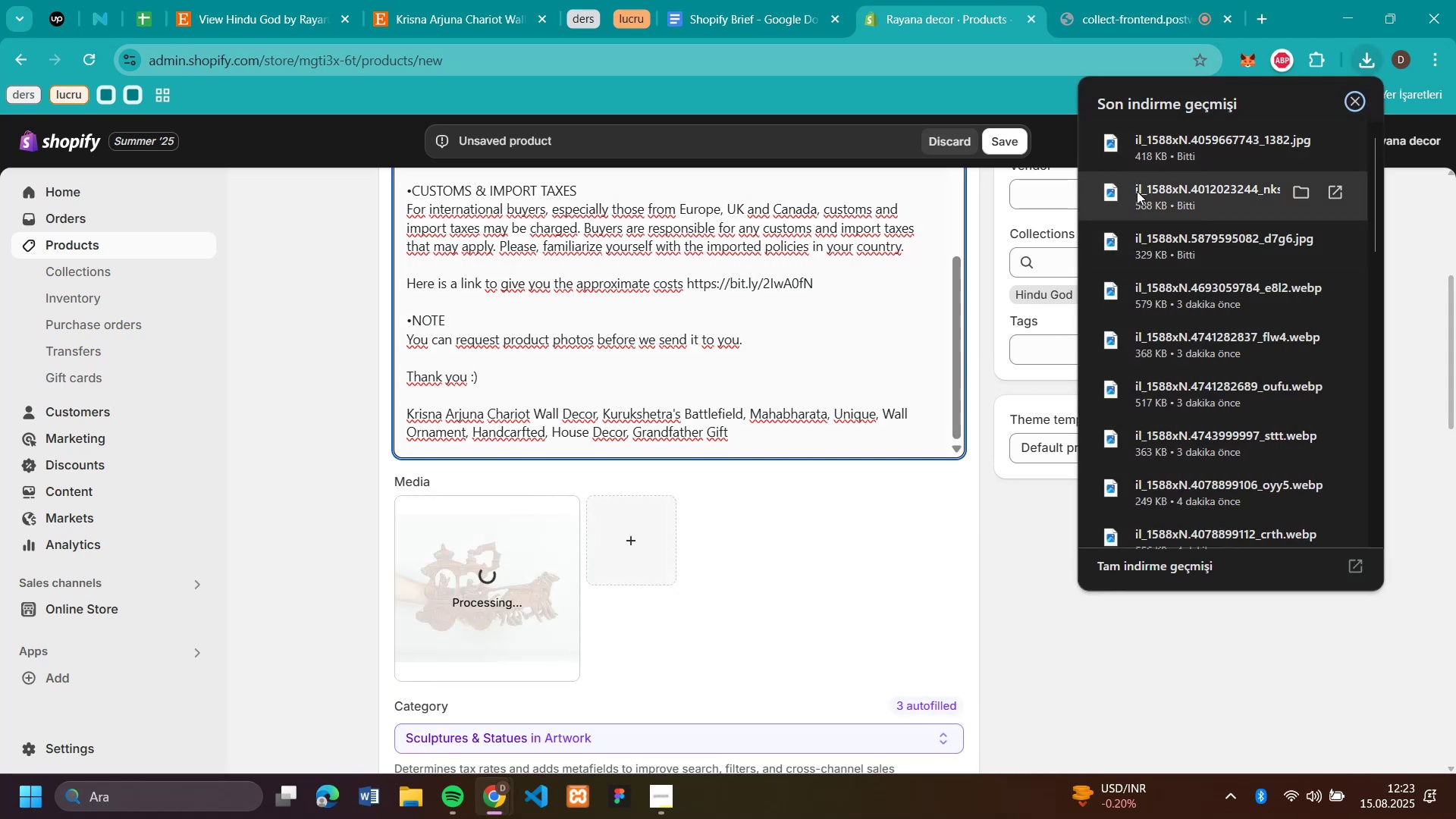 
wait(5.28)
 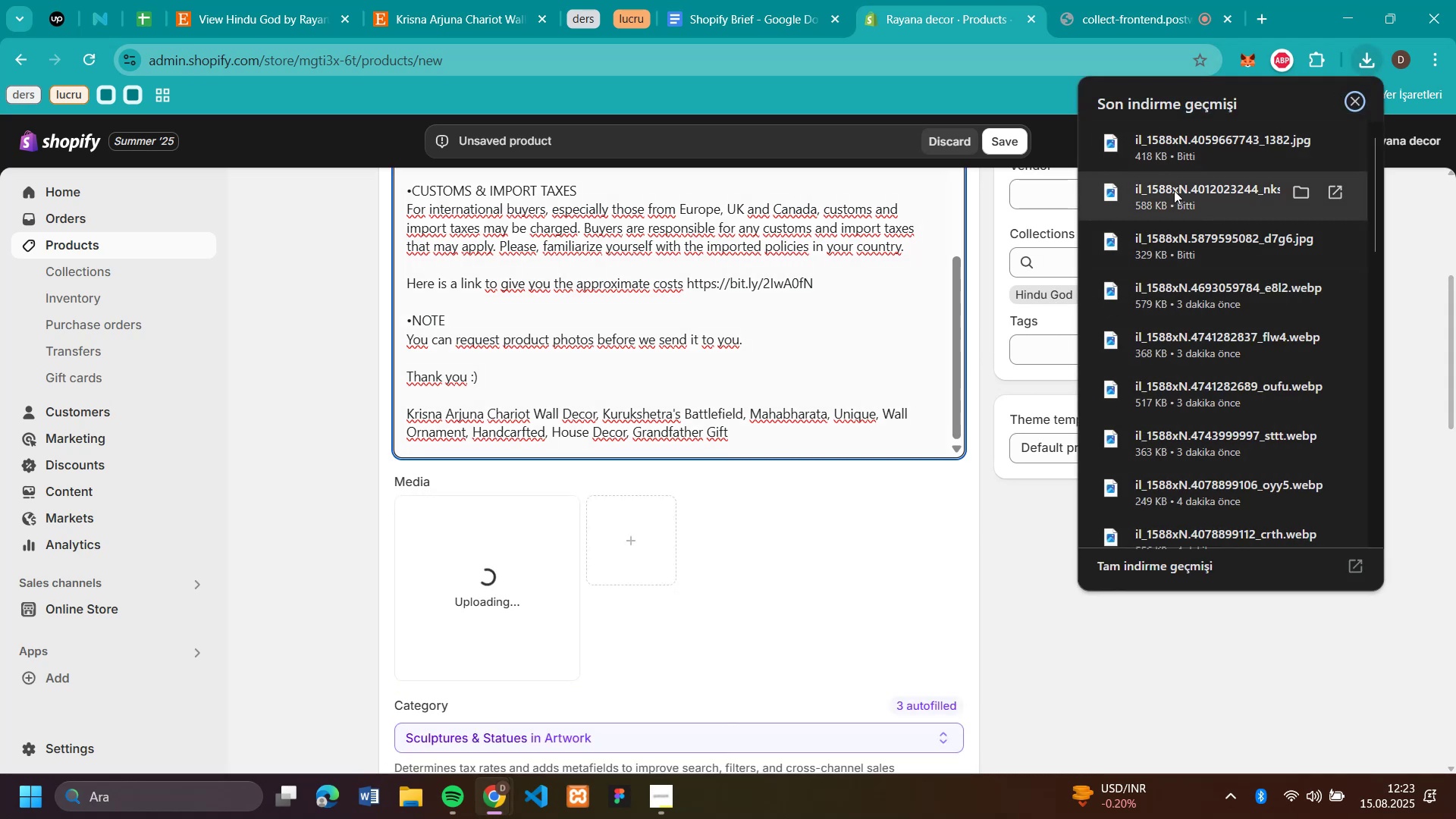 
left_click_drag(start_coordinate=[1137, 191], to_coordinate=[782, 569])
 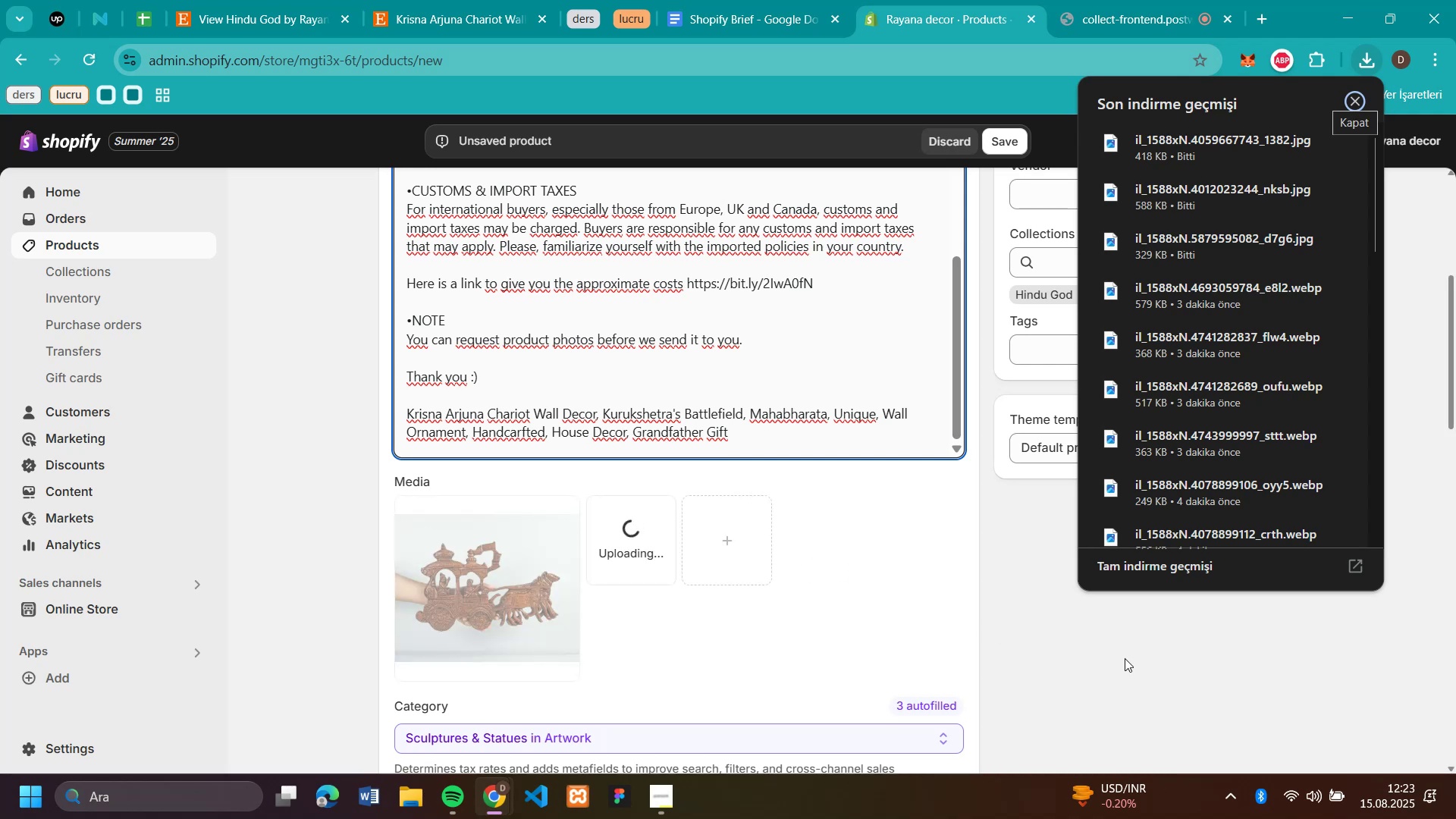 
scroll: coordinate [1062, 538], scroll_direction: down, amount: 7.0
 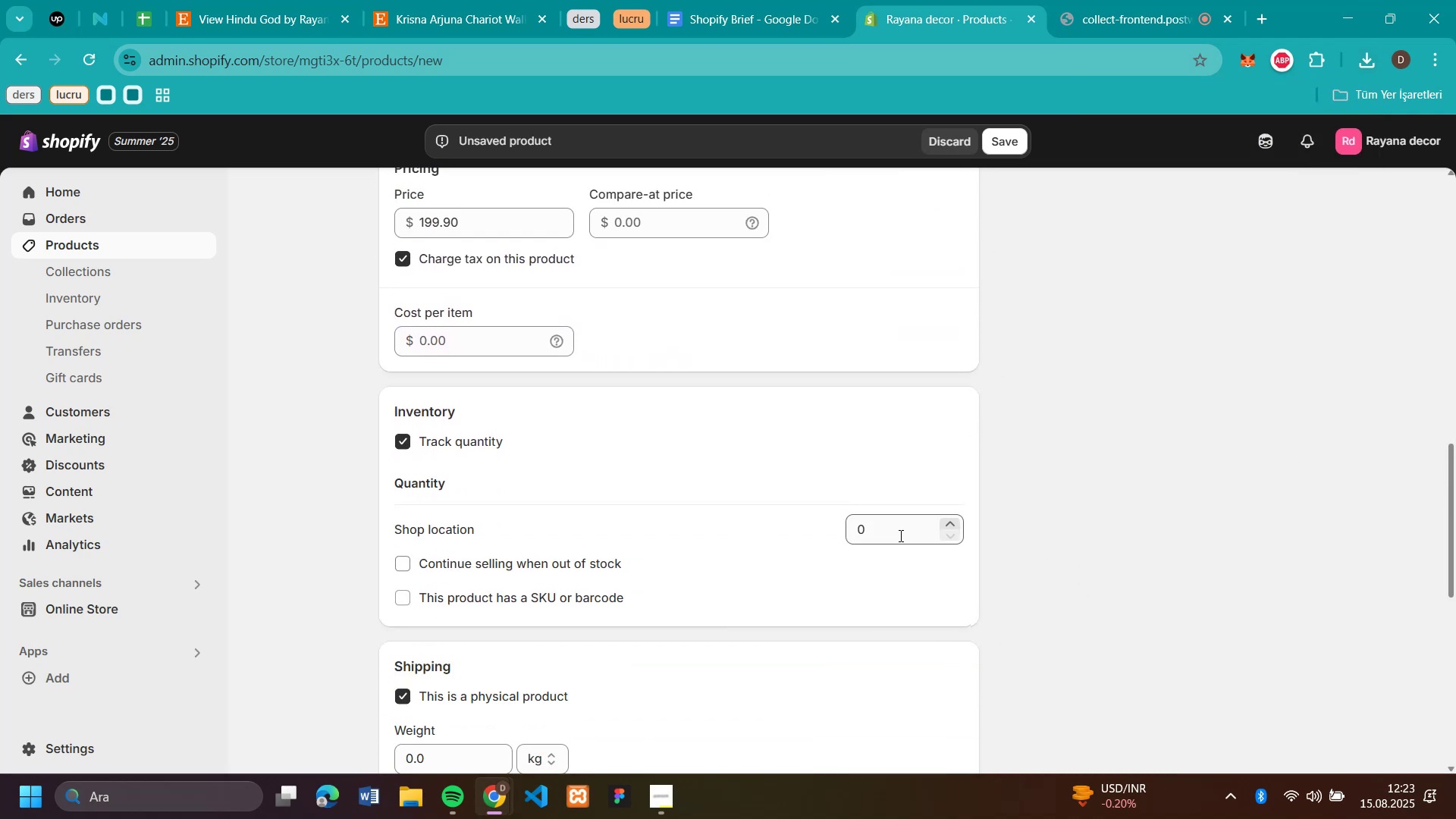 
left_click([899, 521])
 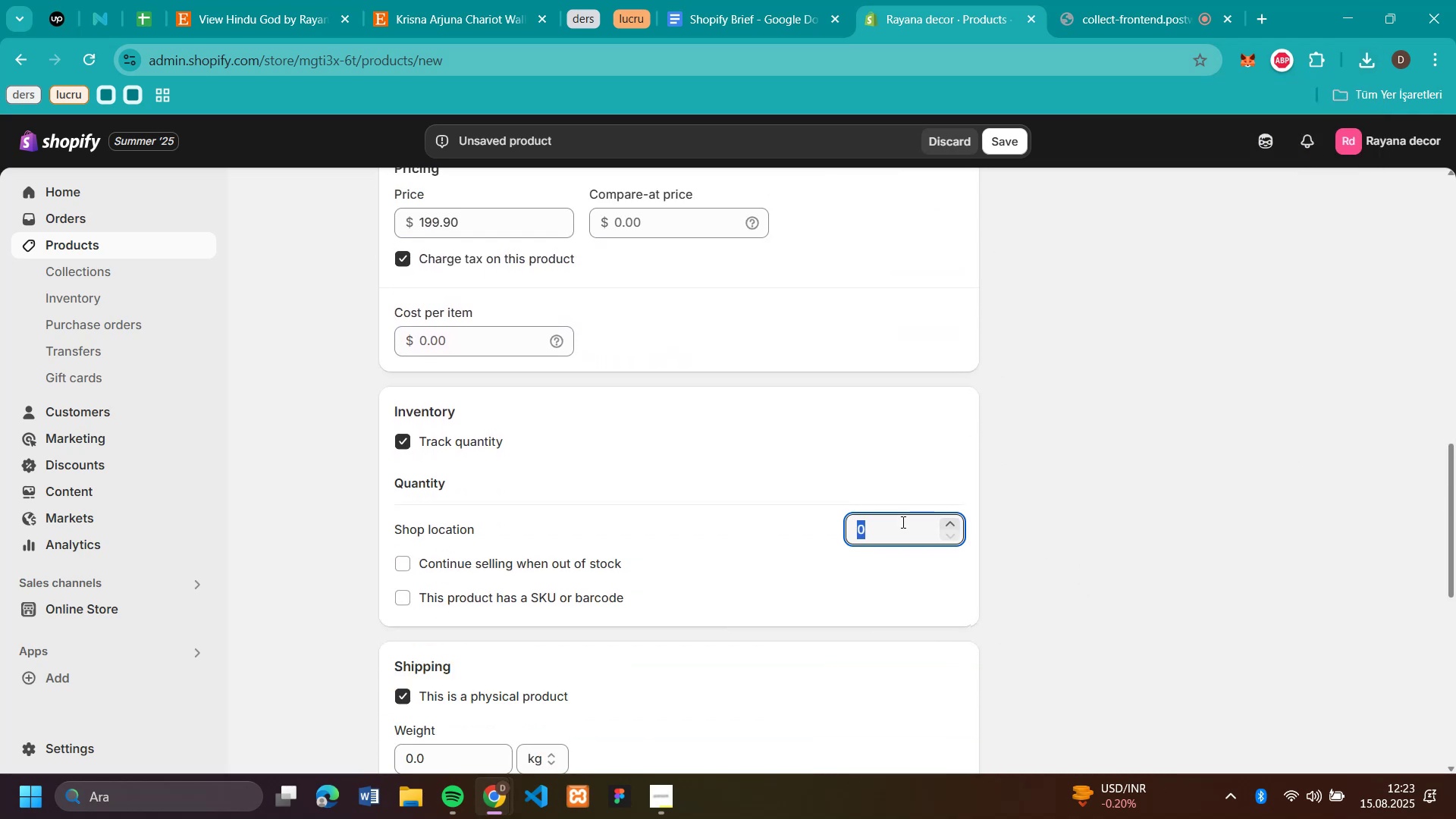 
type(50)
 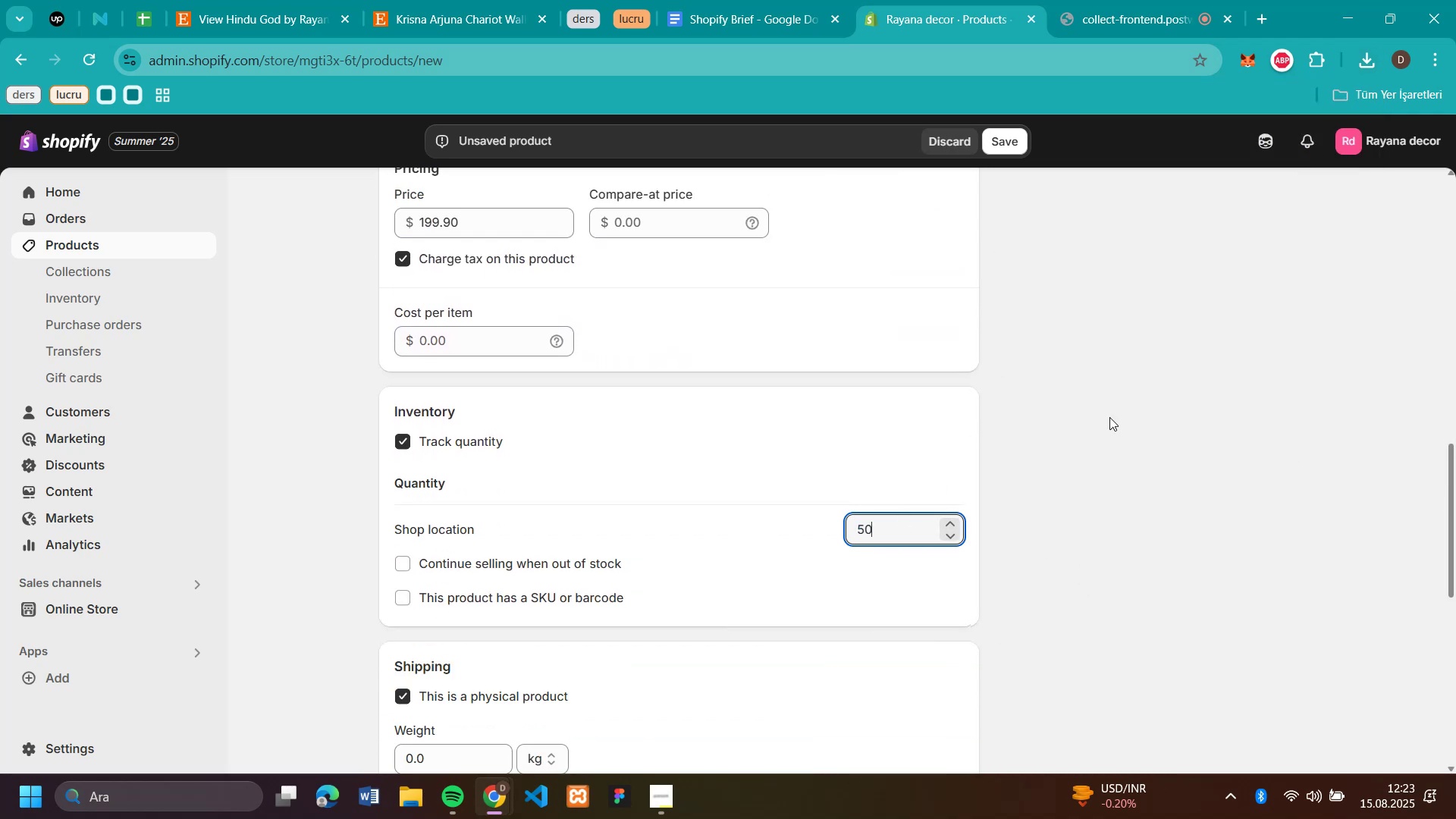 
left_click([1118, 415])
 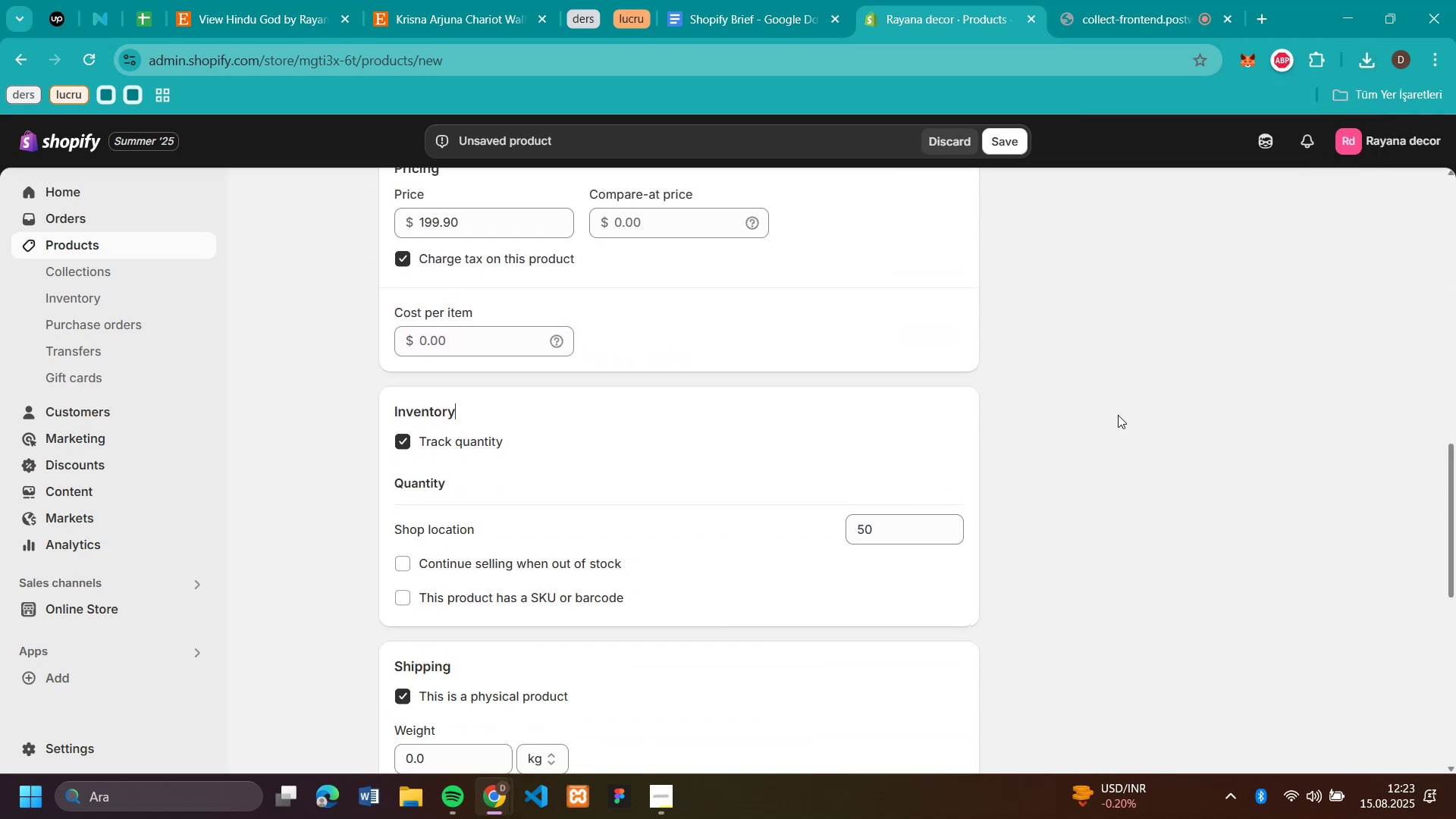 
scroll: coordinate [1114, 413], scroll_direction: up, amount: 9.0
 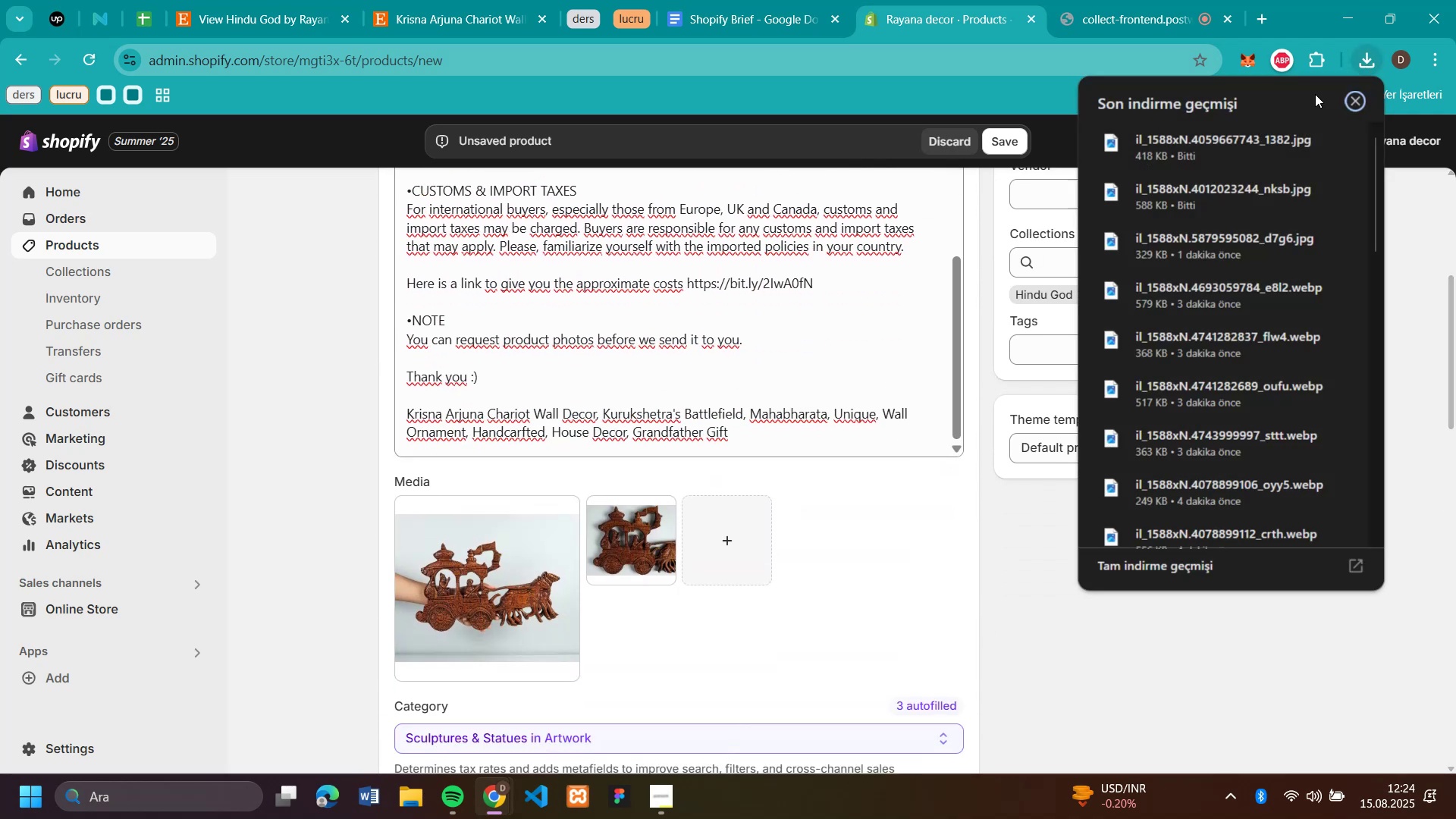 
left_click_drag(start_coordinate=[1123, 146], to_coordinate=[793, 563])
 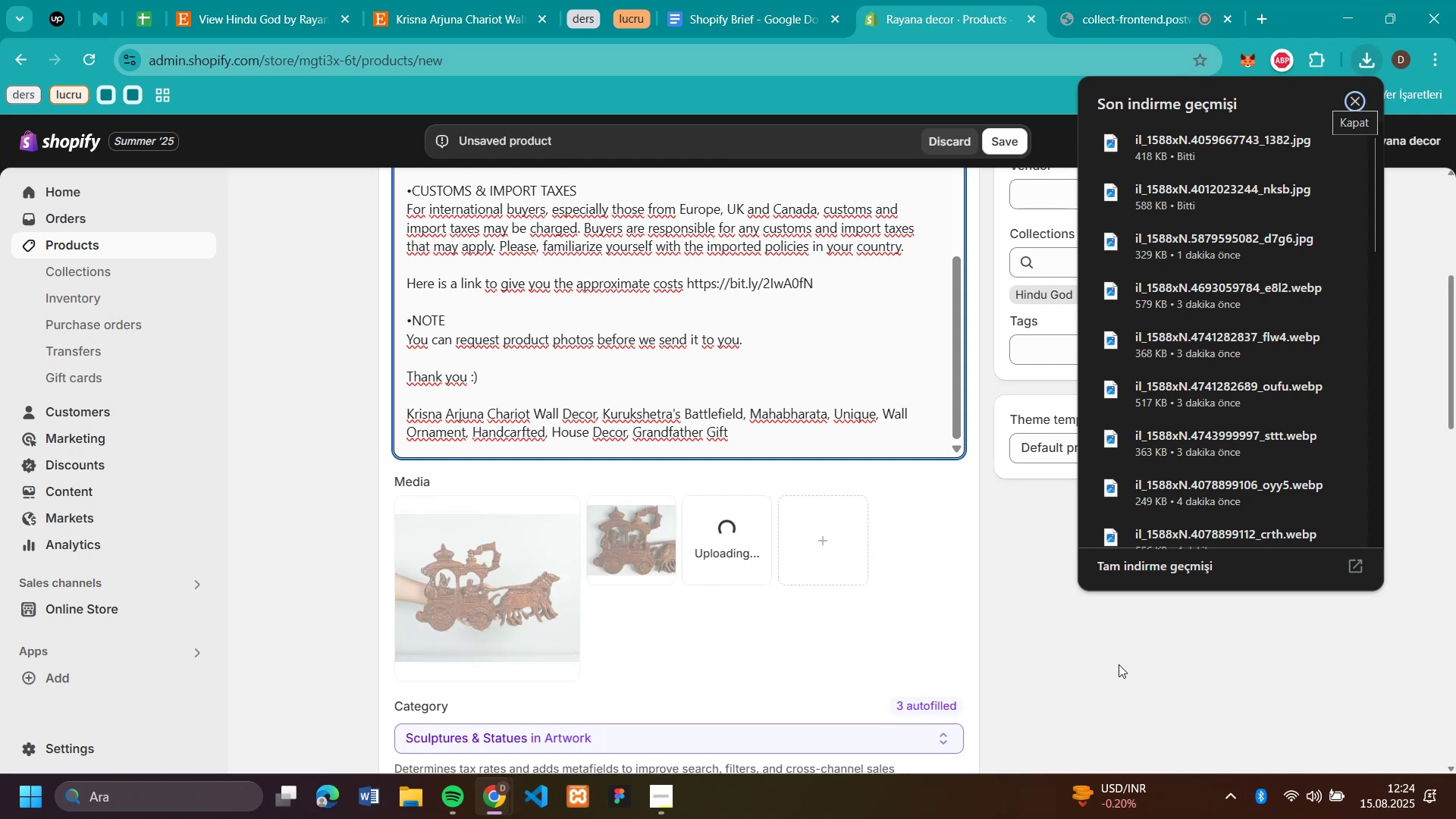 
left_click([1144, 664])
 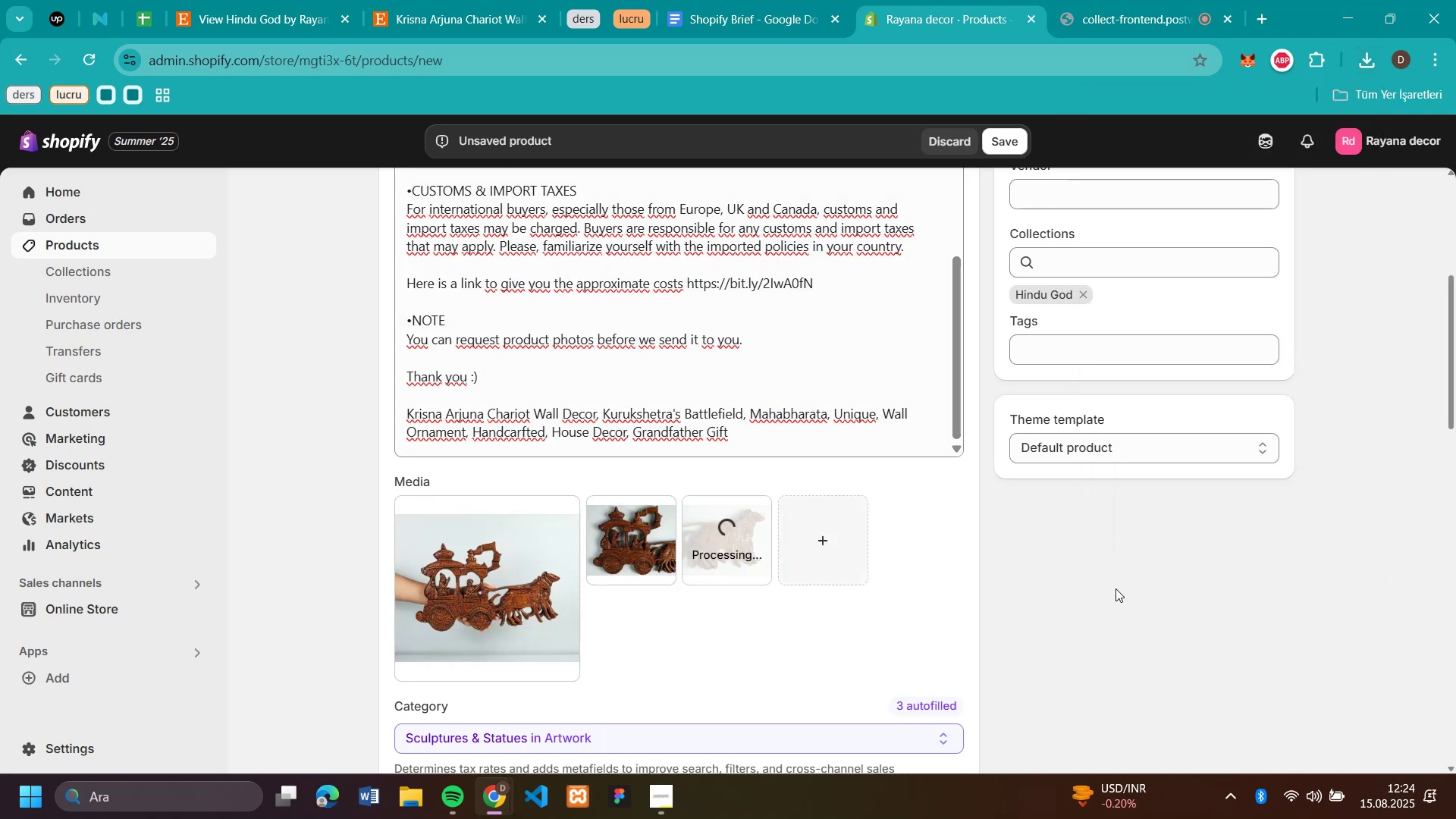 
scroll: coordinate [1116, 588], scroll_direction: down, amount: 5.0
 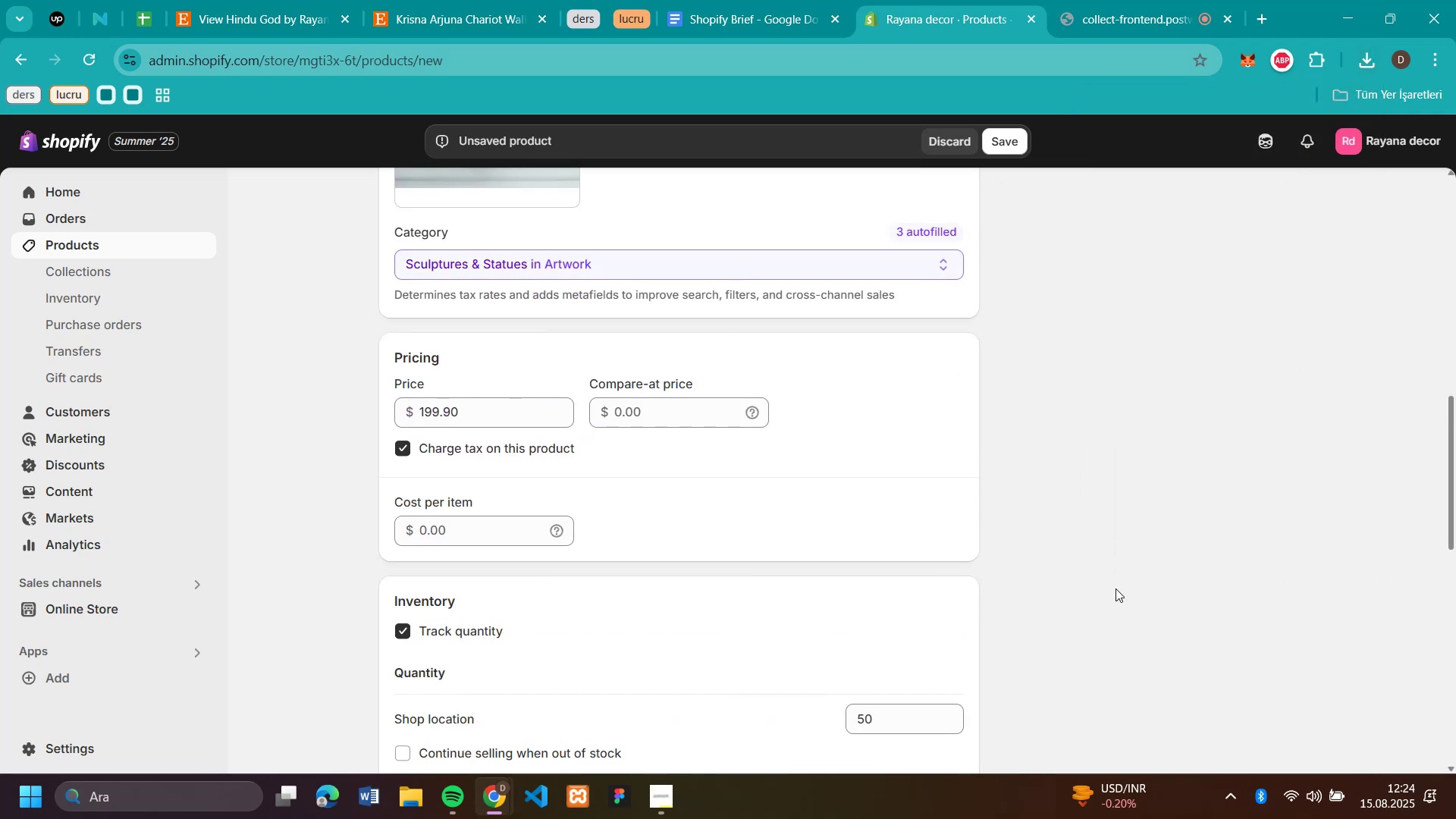 
scroll: coordinate [1060, 439], scroll_direction: up, amount: 13.0
 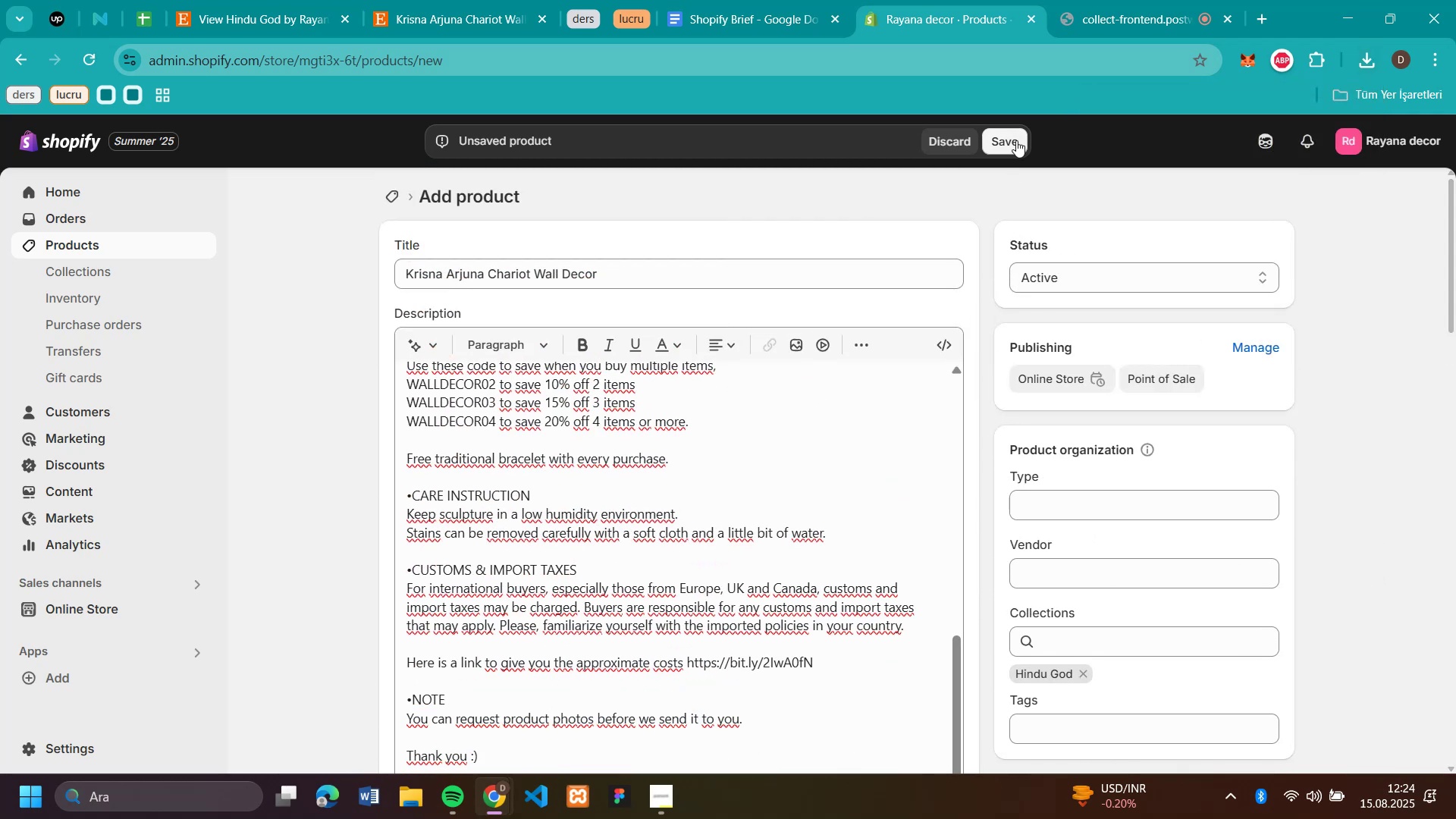 
left_click([1016, 140])
 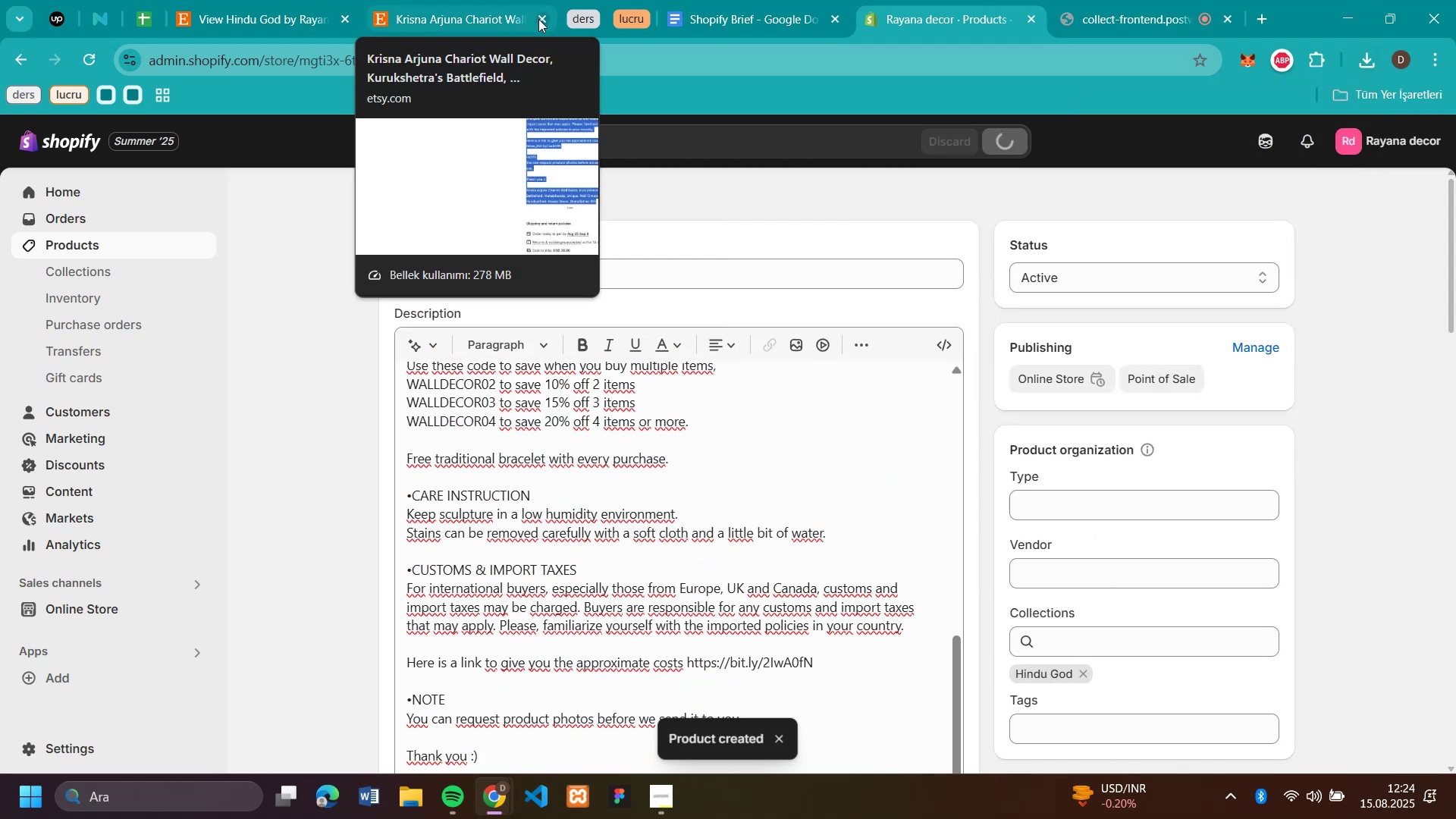 
left_click([538, 19])
 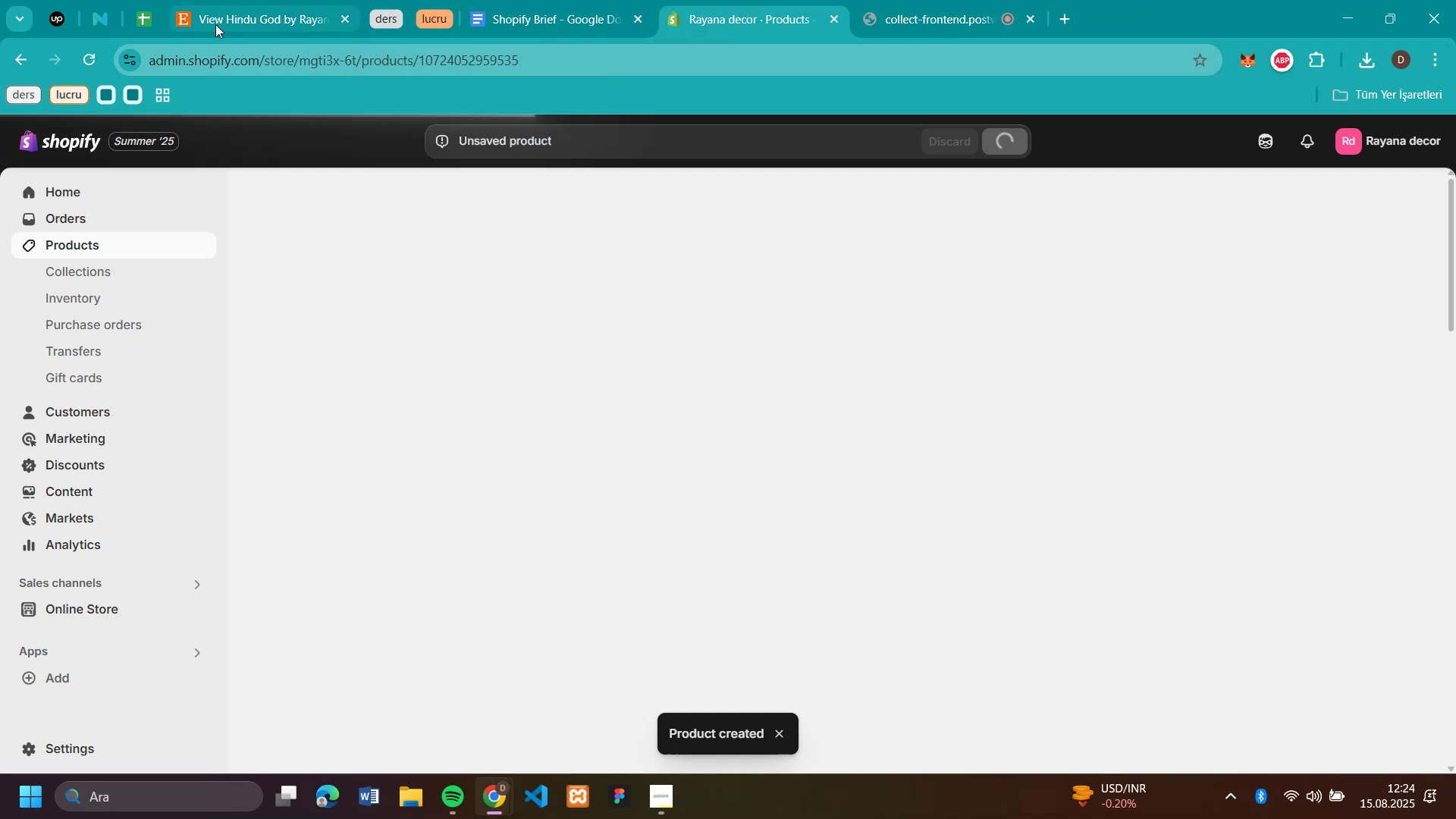 
left_click([215, 24])
 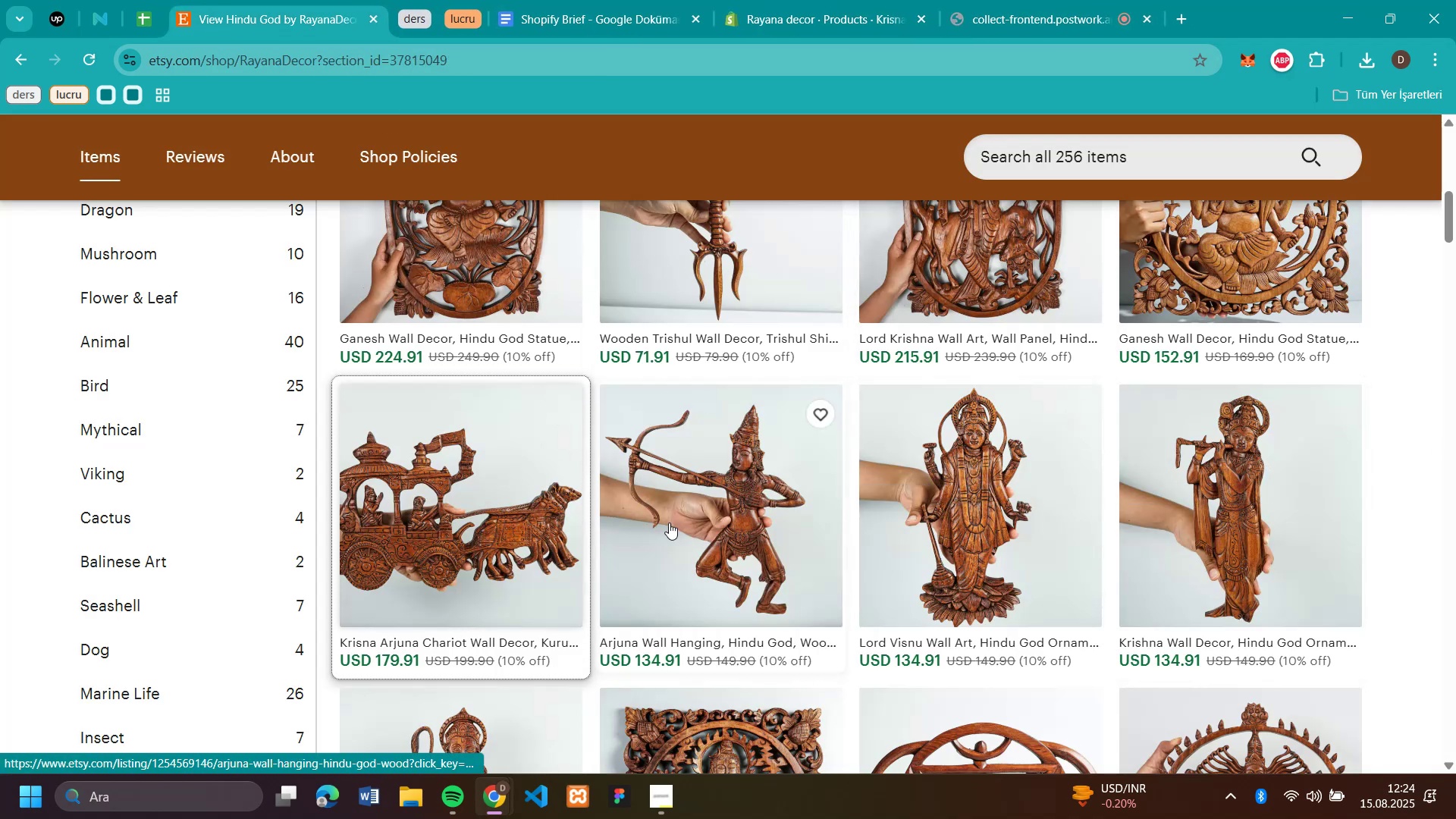 
wait(5.66)
 